 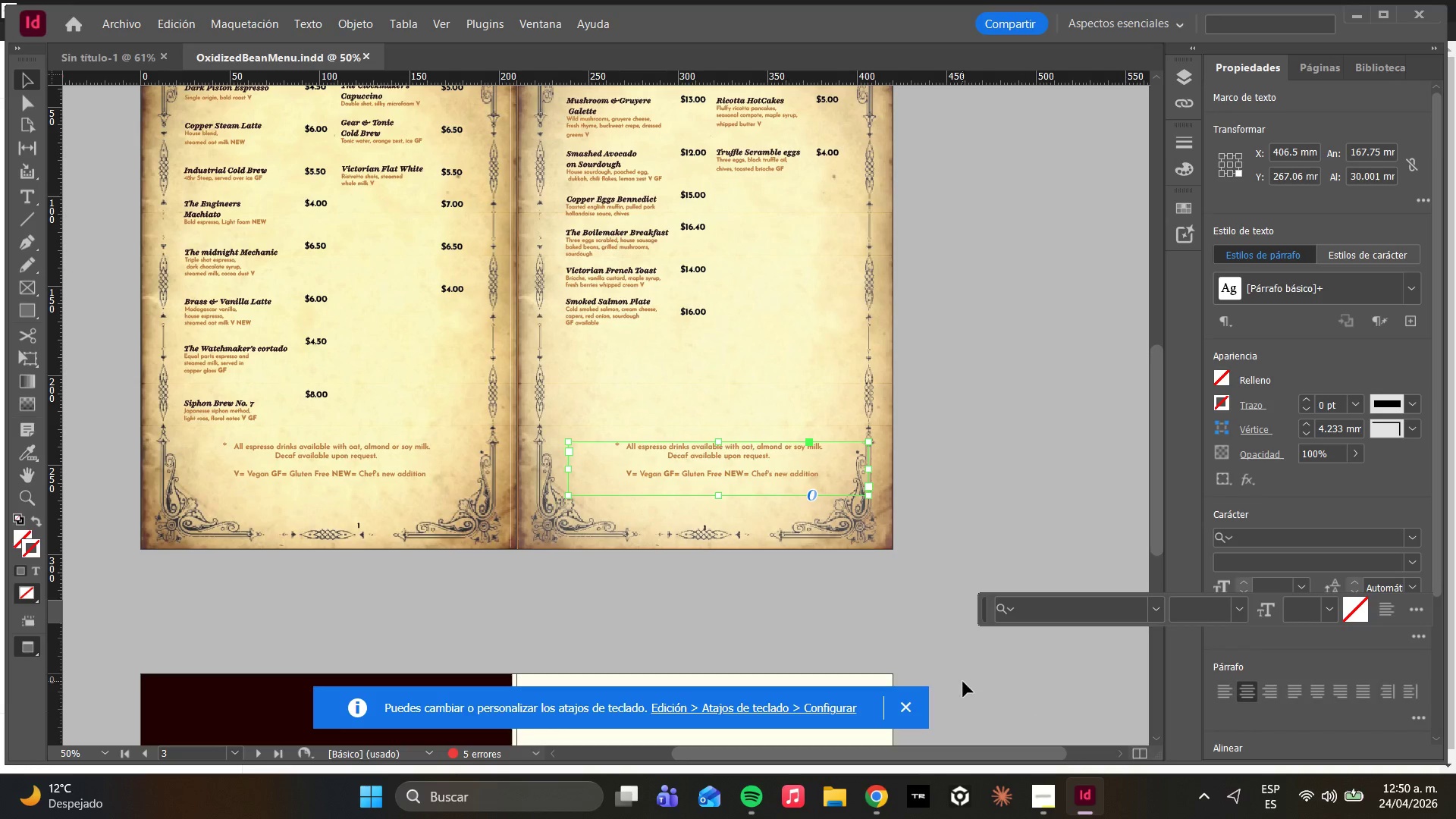 
scroll: coordinate [637, 437], scroll_direction: up, amount: 2.0
 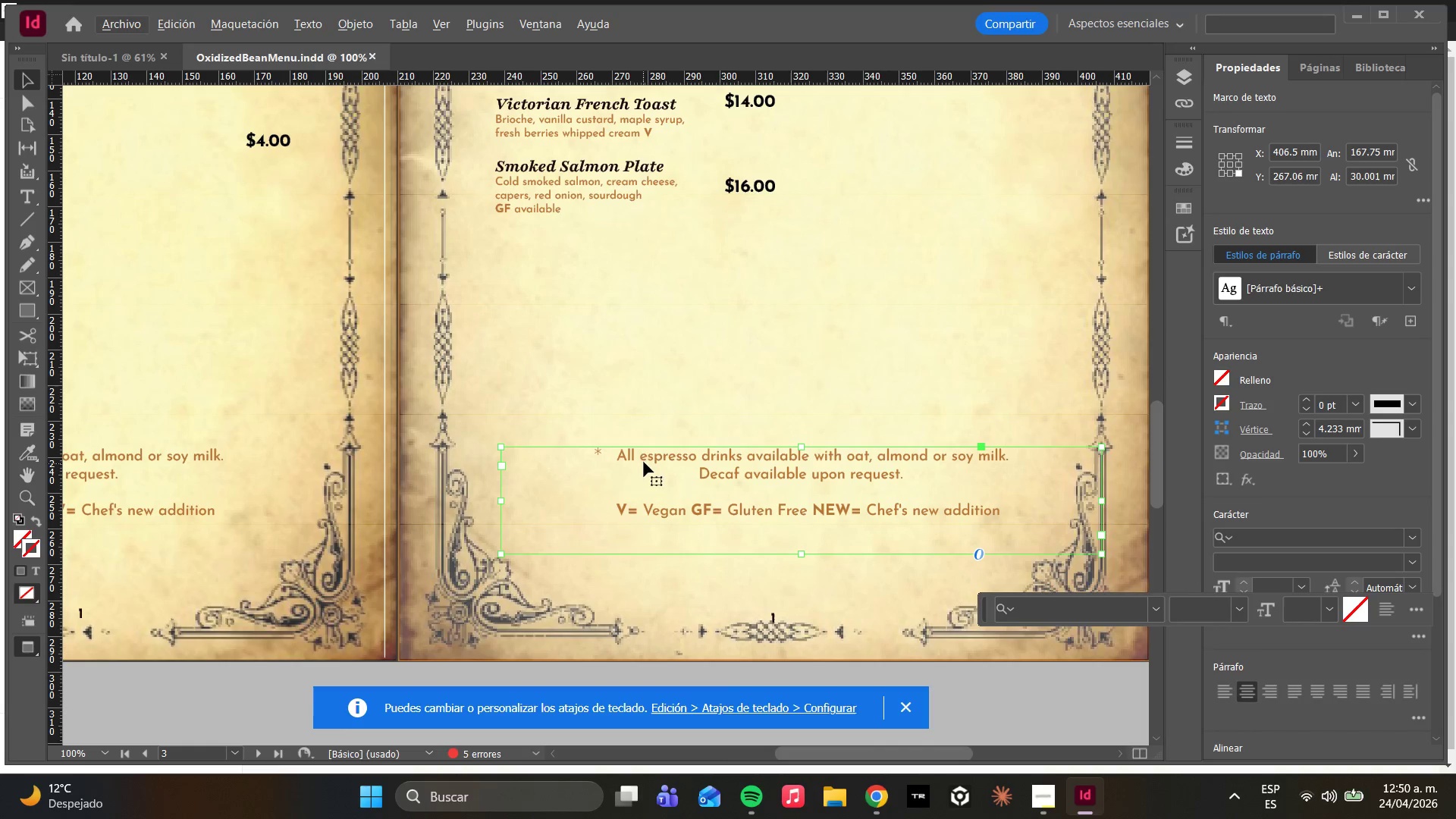 
double_click([636, 457])
 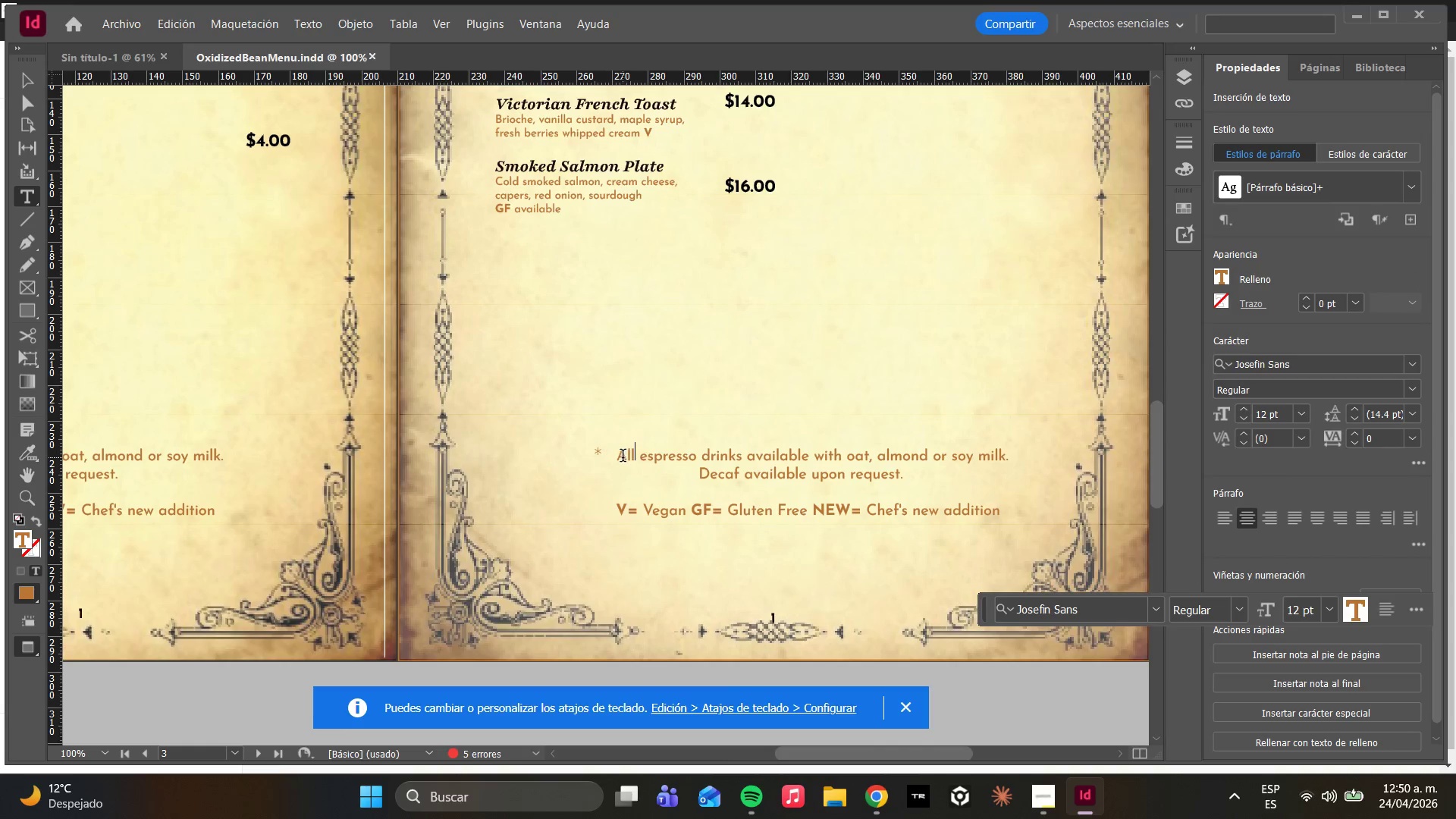 
left_click_drag(start_coordinate=[620, 457], to_coordinate=[931, 467])
 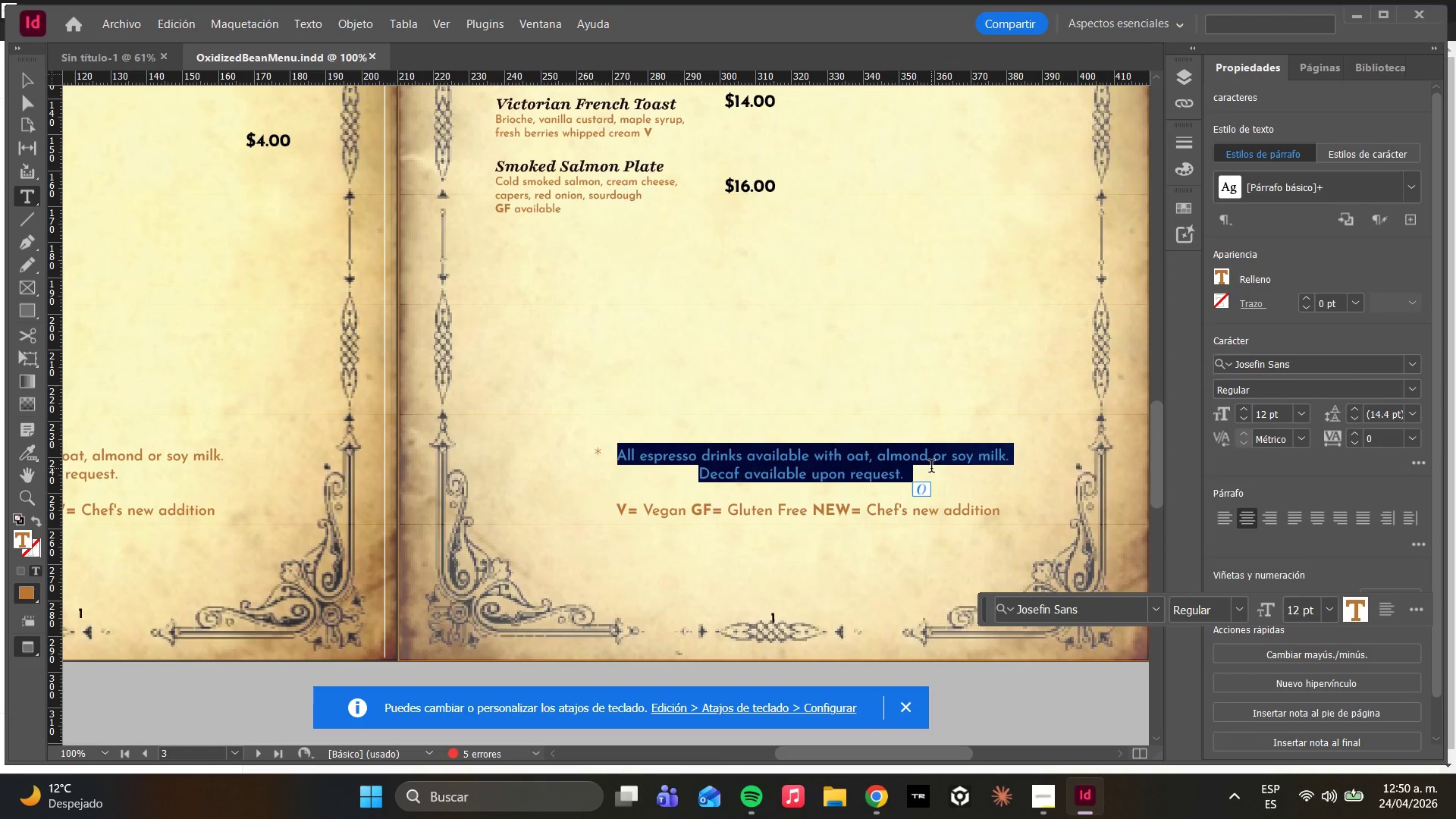 
type(Gluten free bread available upon request)
 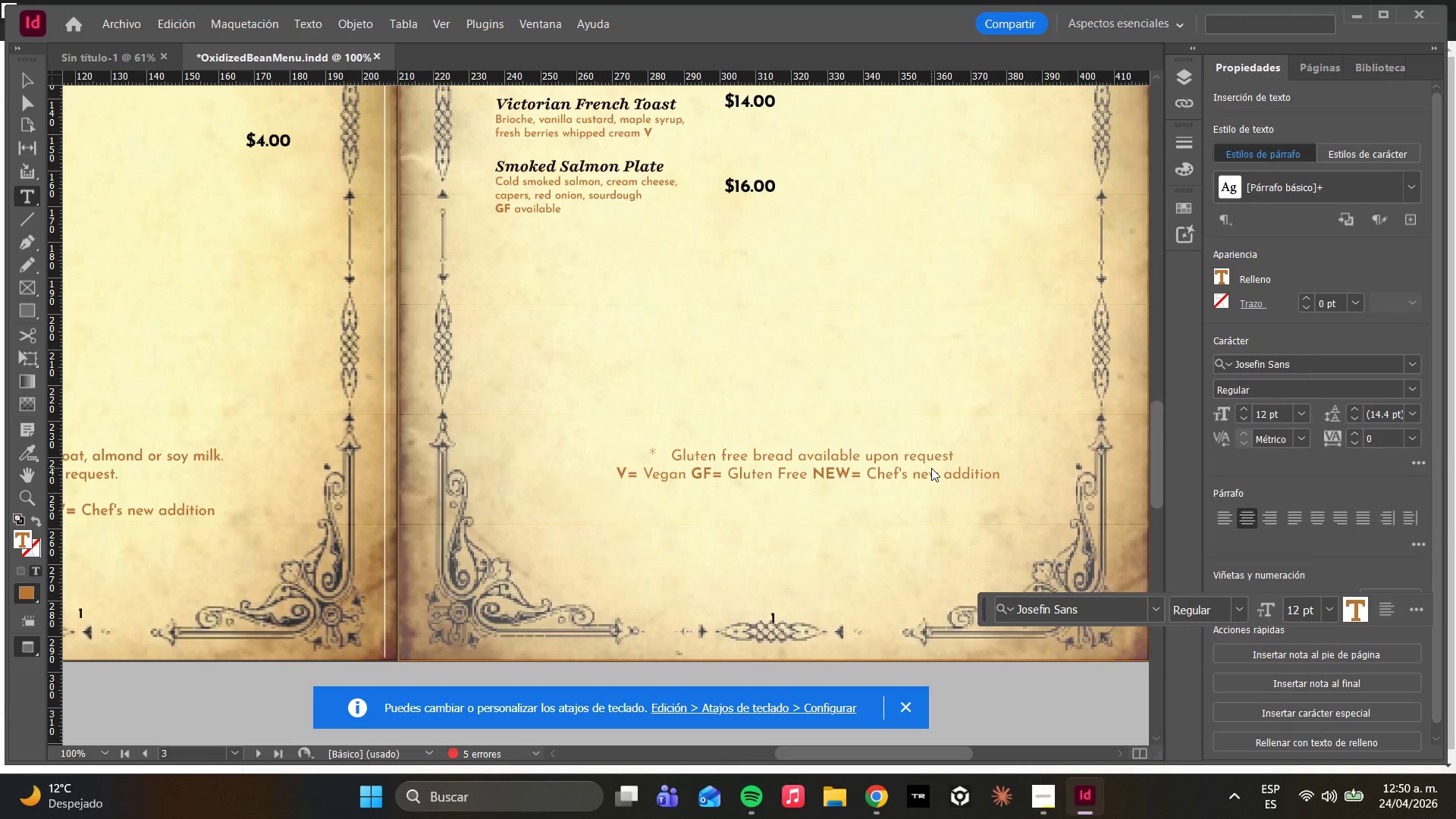 
wait(5.44)
 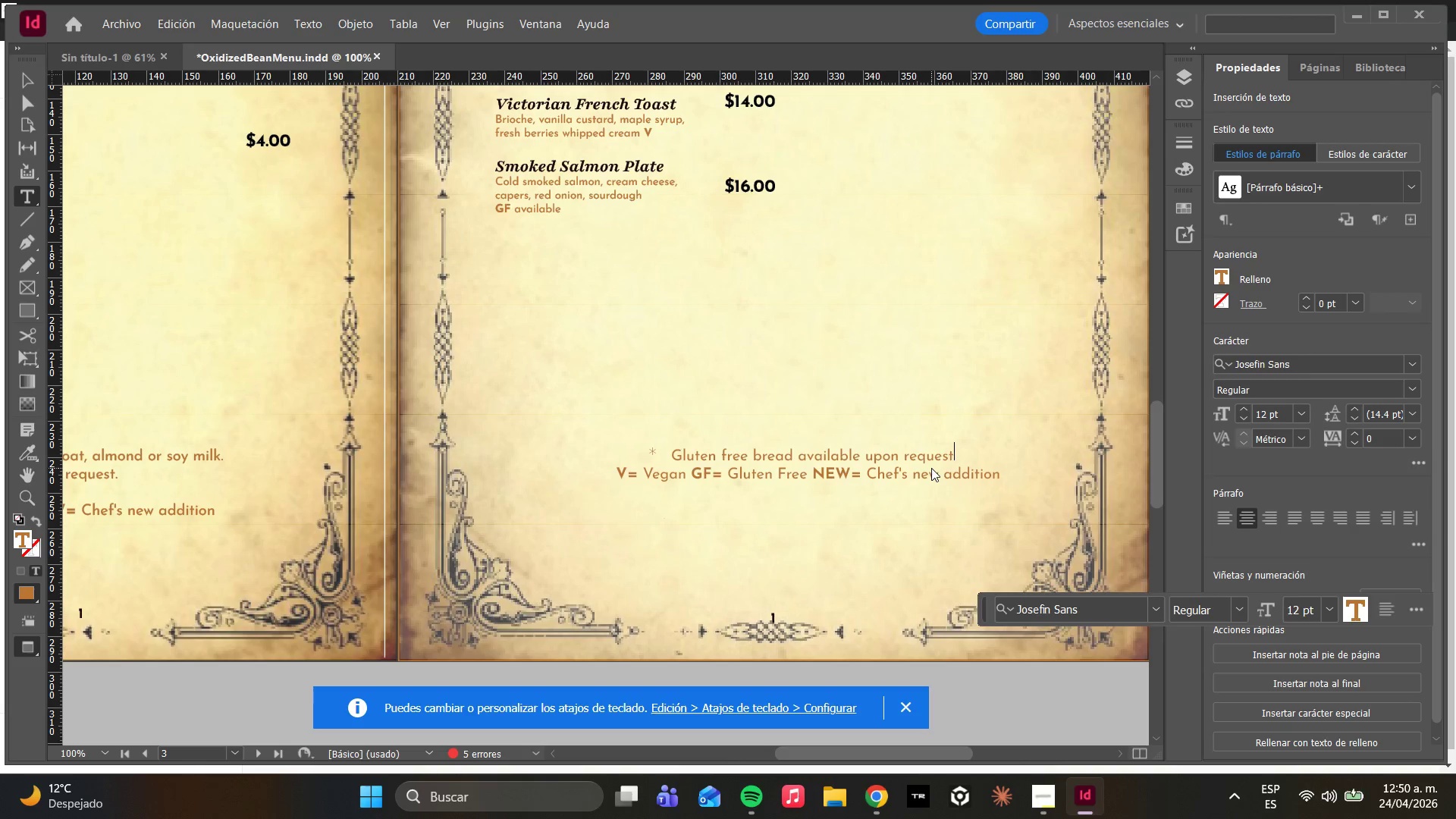 
key(Enter)
 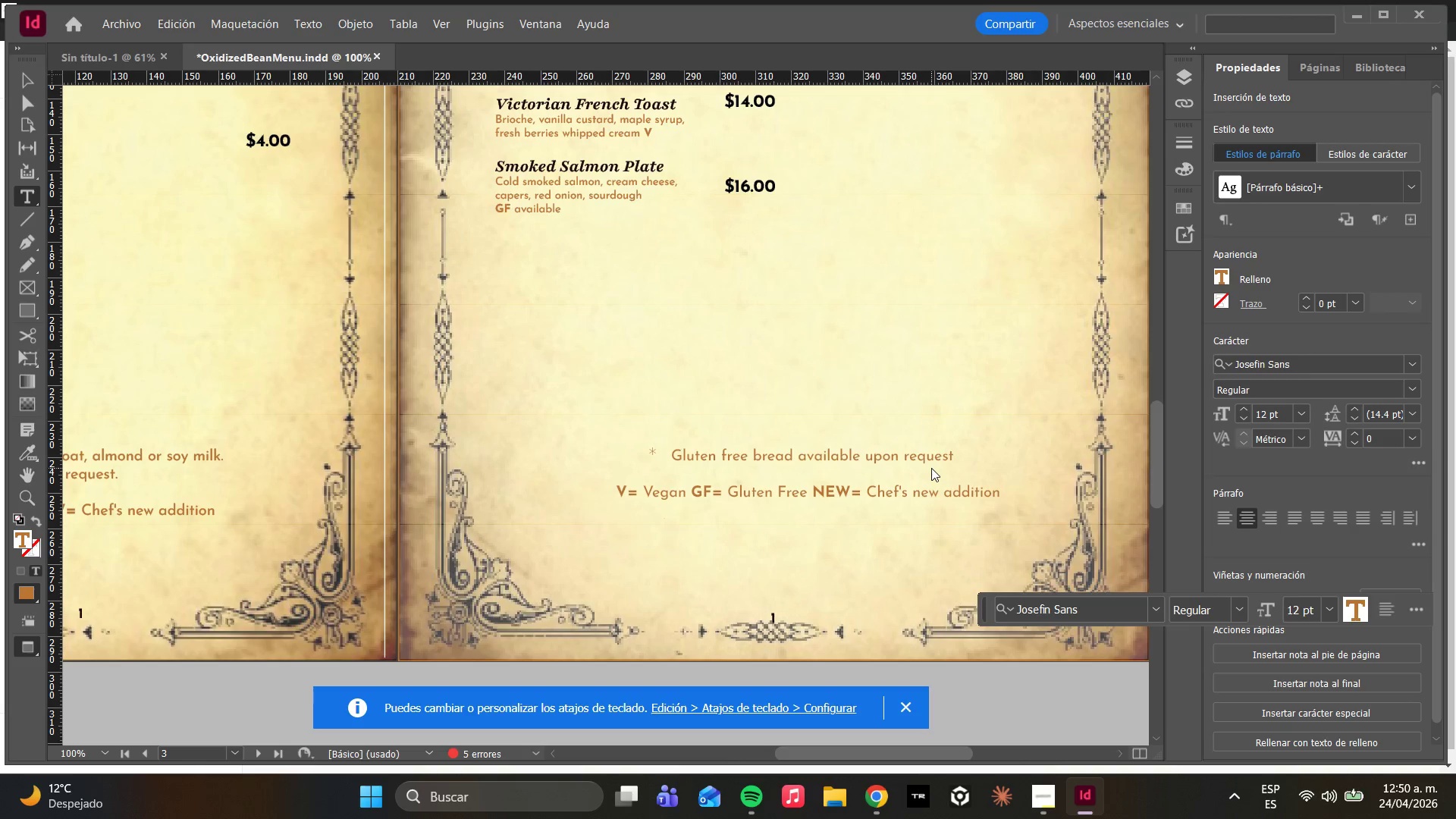 
type(All eggs are free rangea)
key(Backspace)
type( and locally sourced)
 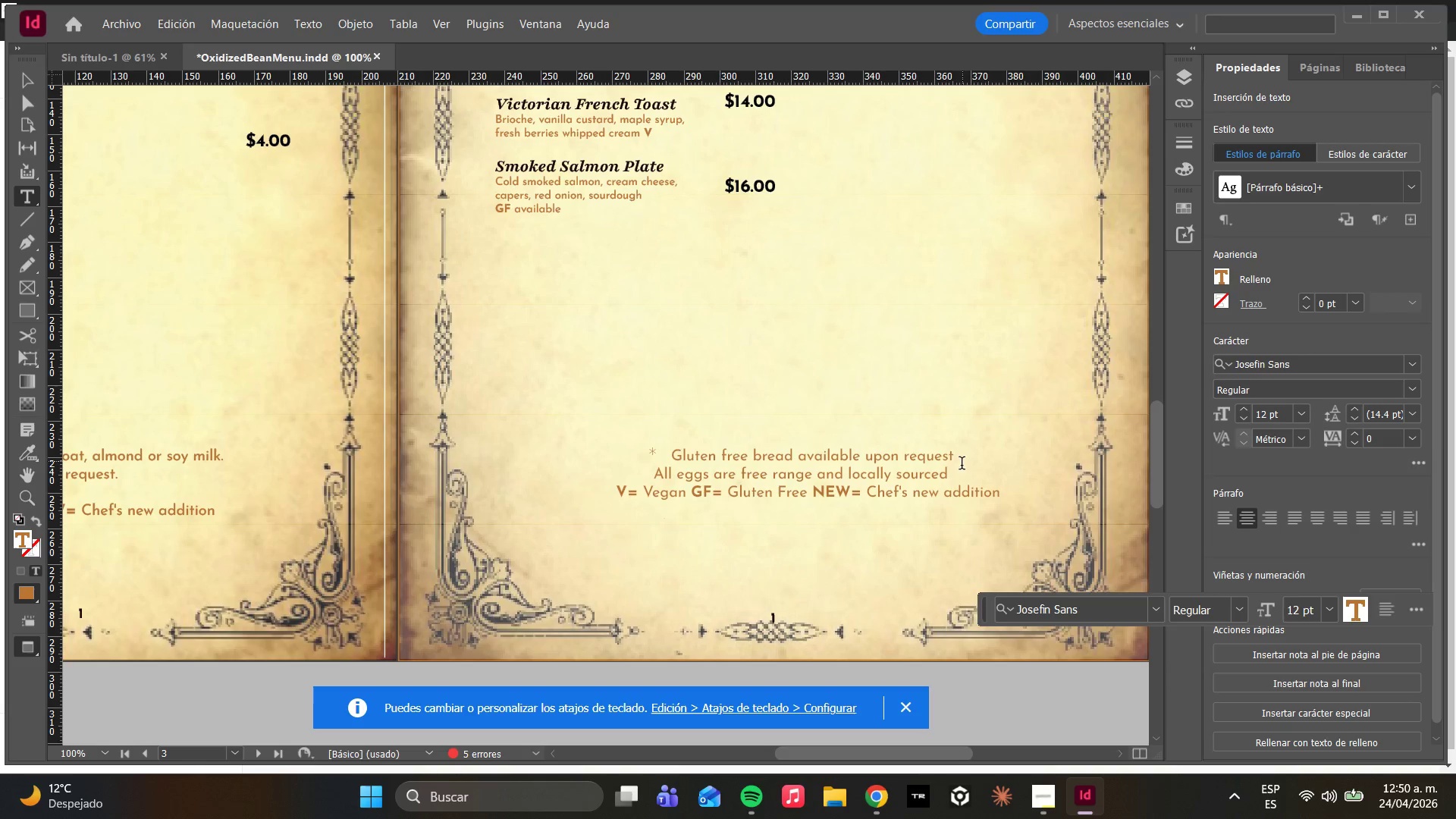 
key(Enter)
 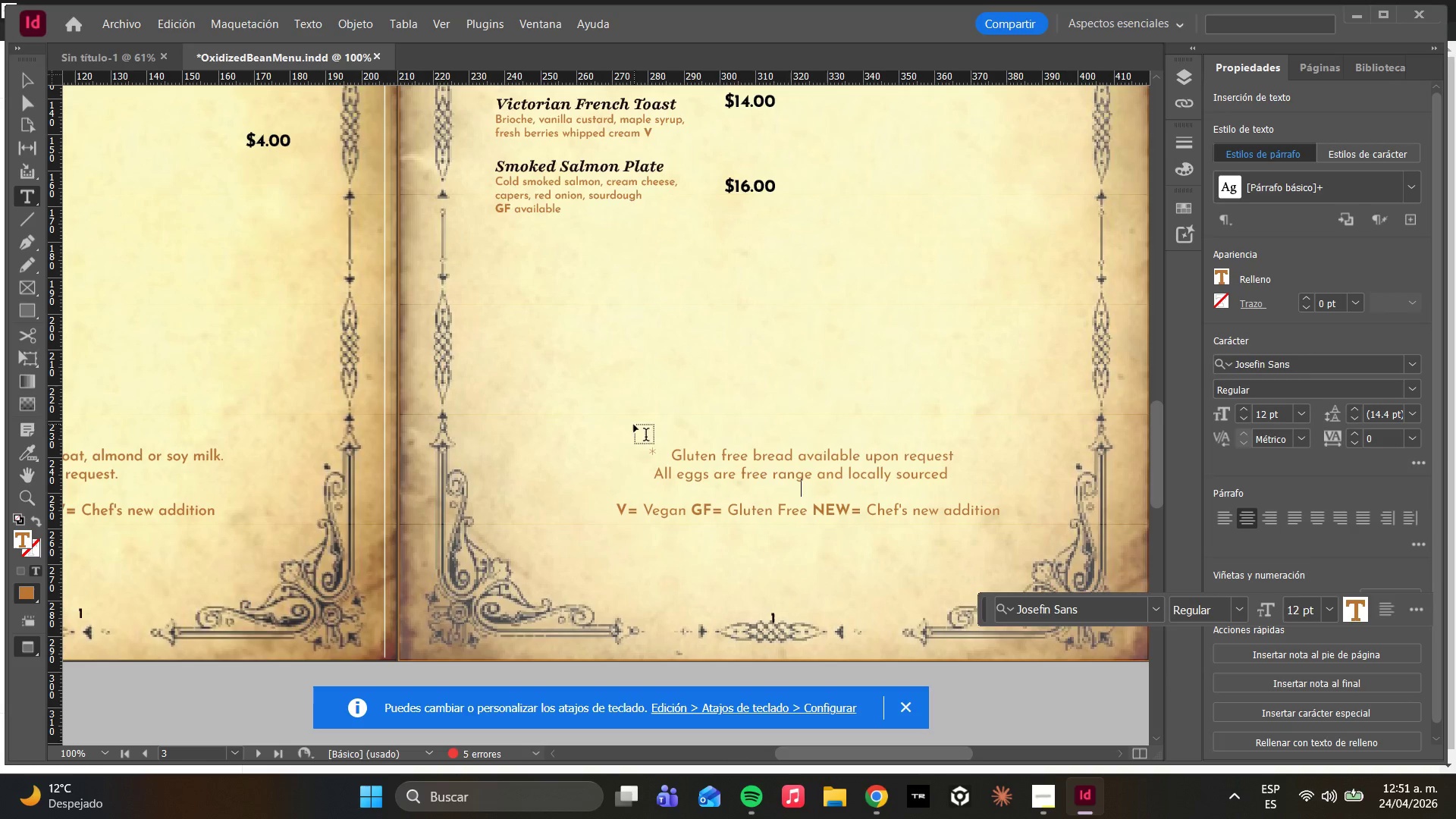 
key(Escape)
 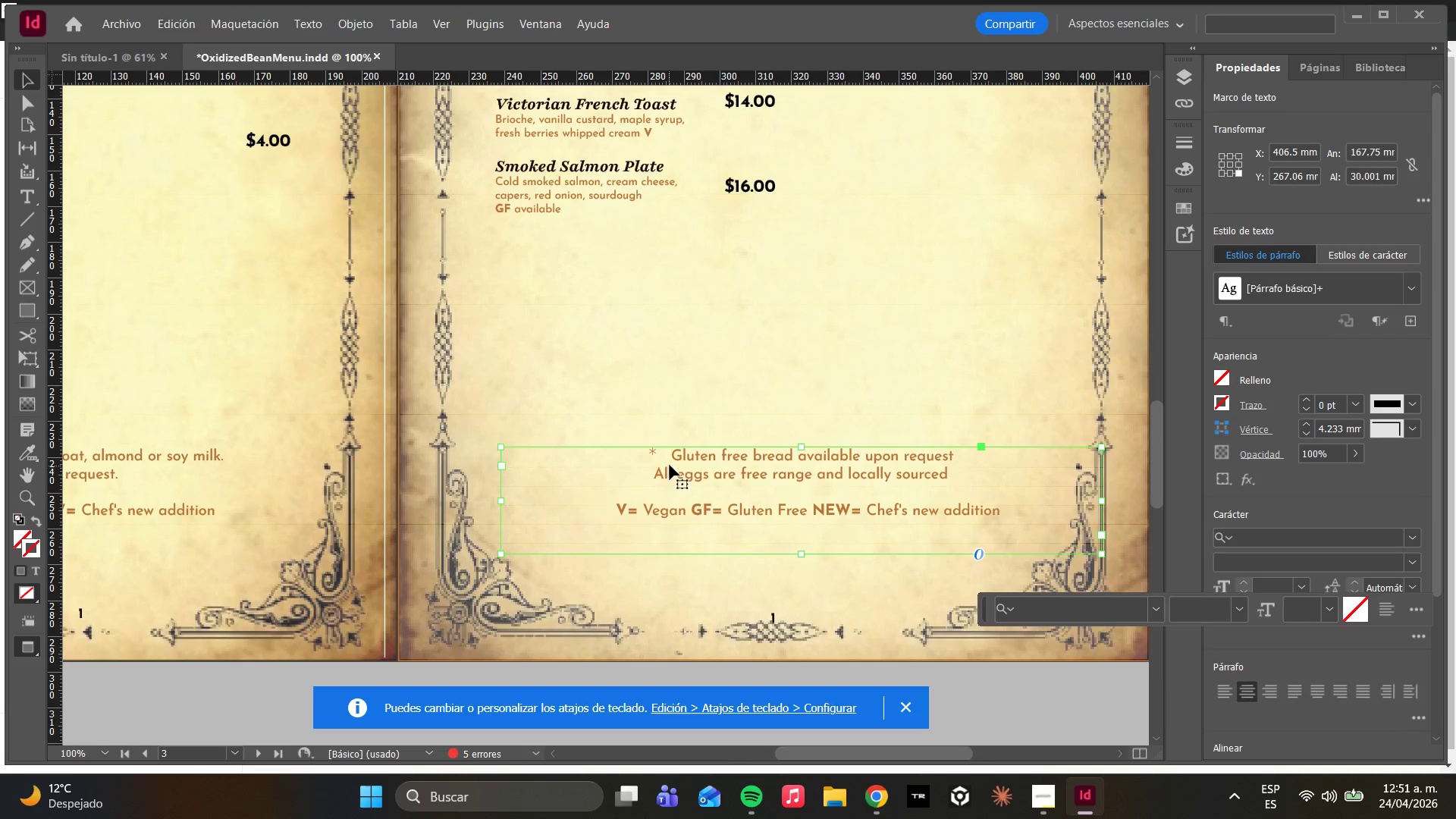 
hold_key(key=AltLeft, duration=1.34)
scroll: coordinate [688, 413], scroll_direction: down, amount: 2.0
 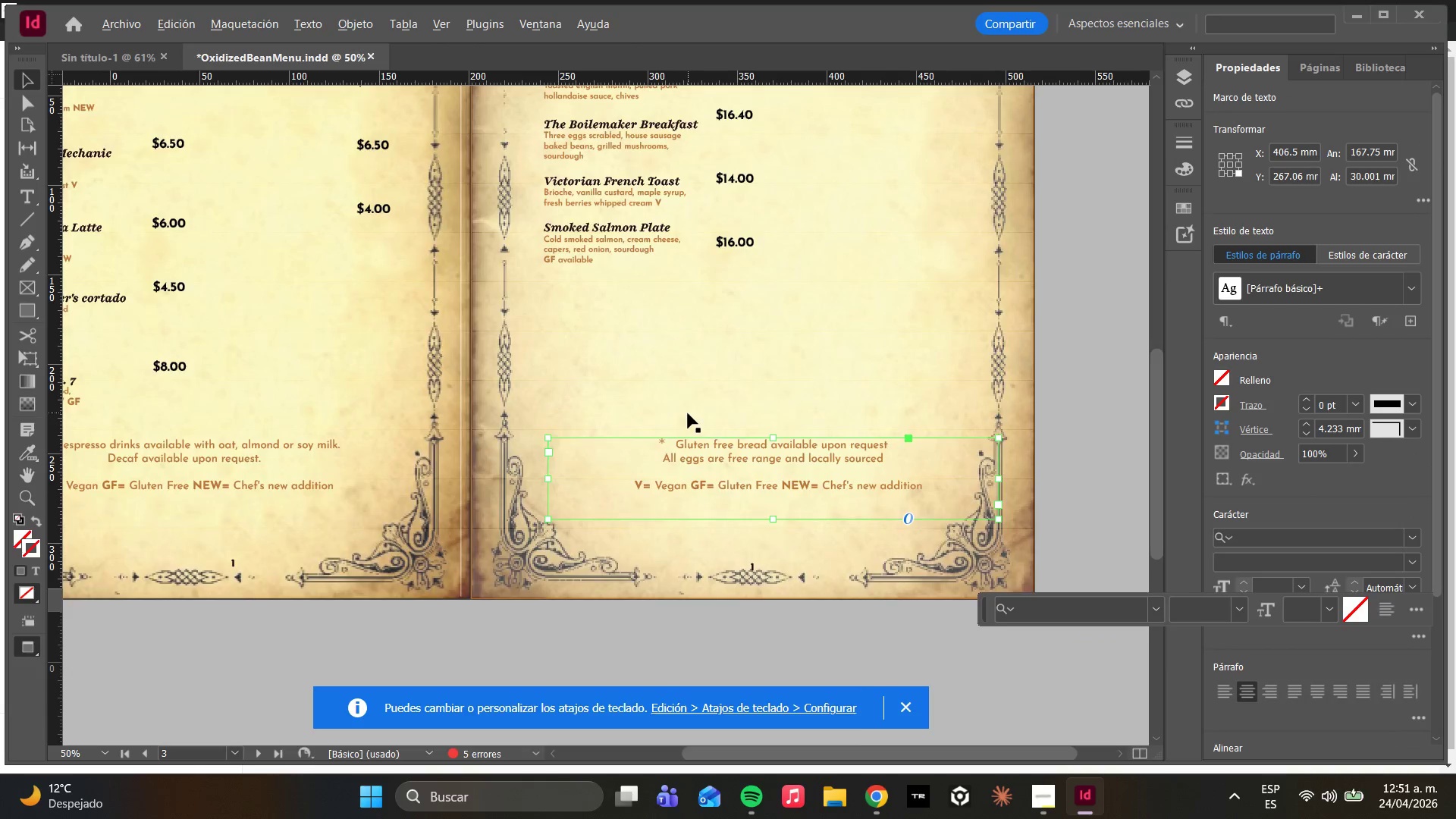 
key(Alt+AltLeft)
 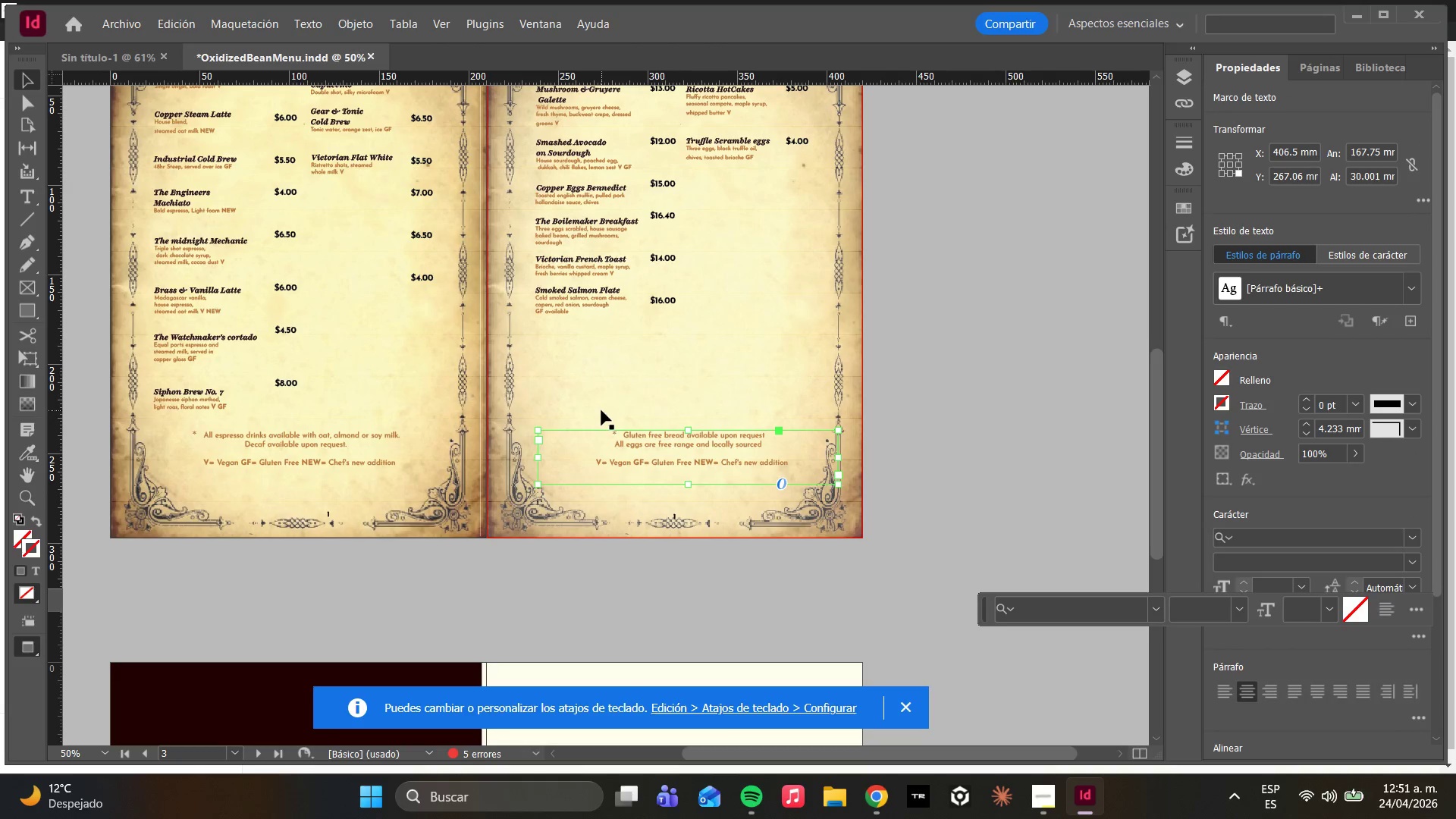 
scroll: coordinate [601, 375], scroll_direction: up, amount: 23.0
 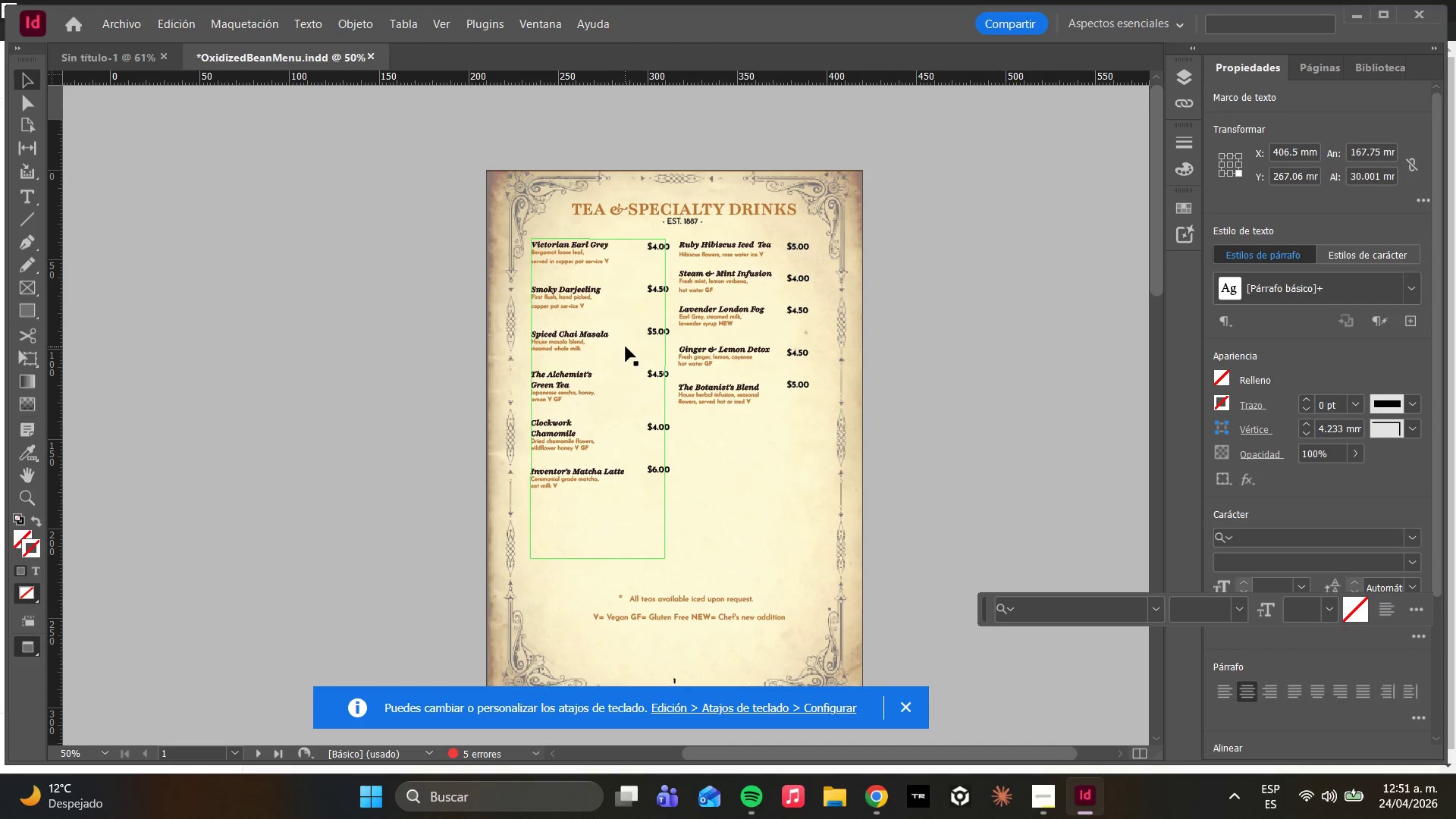 
scroll: coordinate [419, 320], scroll_direction: down, amount: 15.0
 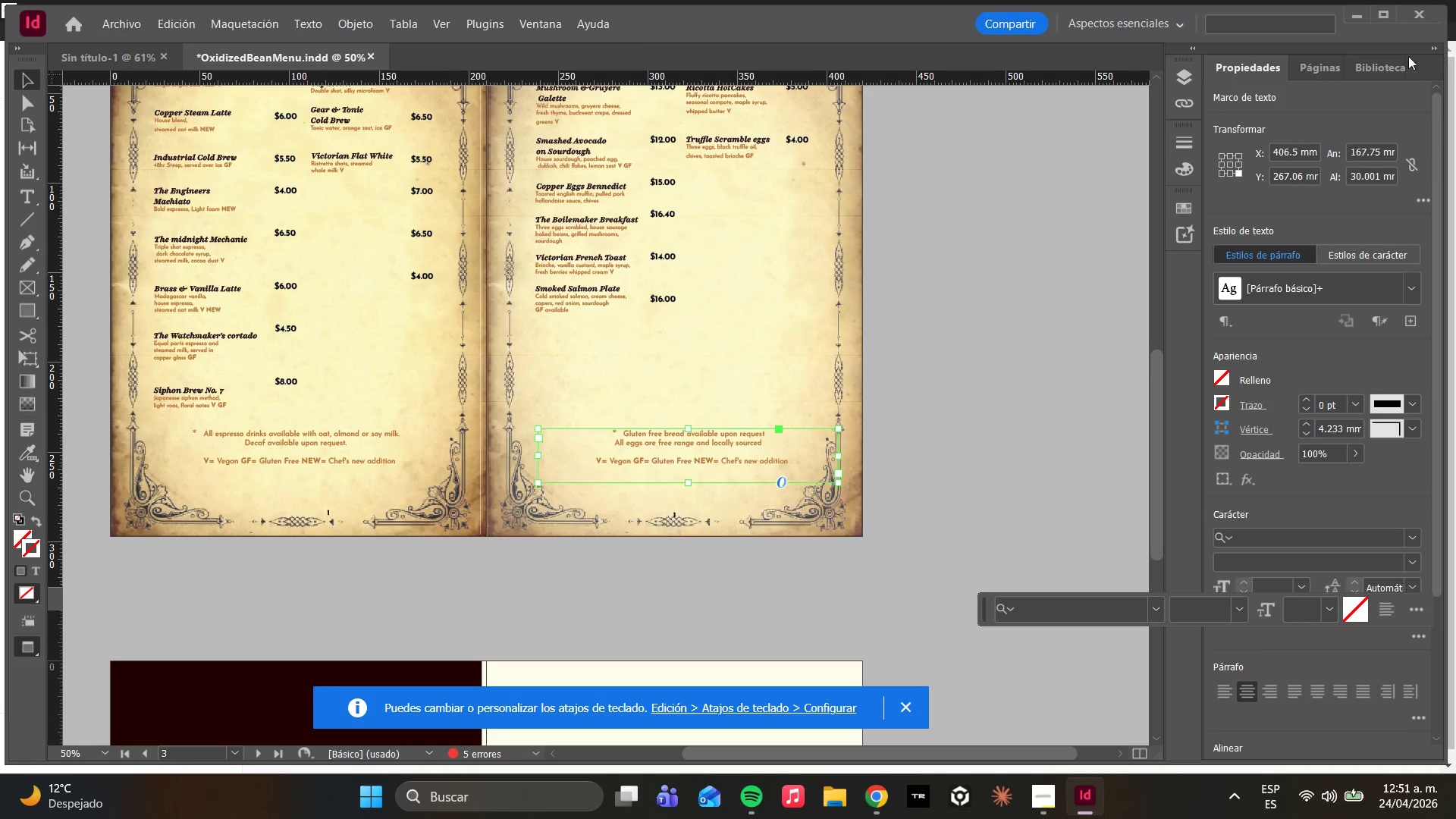 
left_click([1335, 74])
 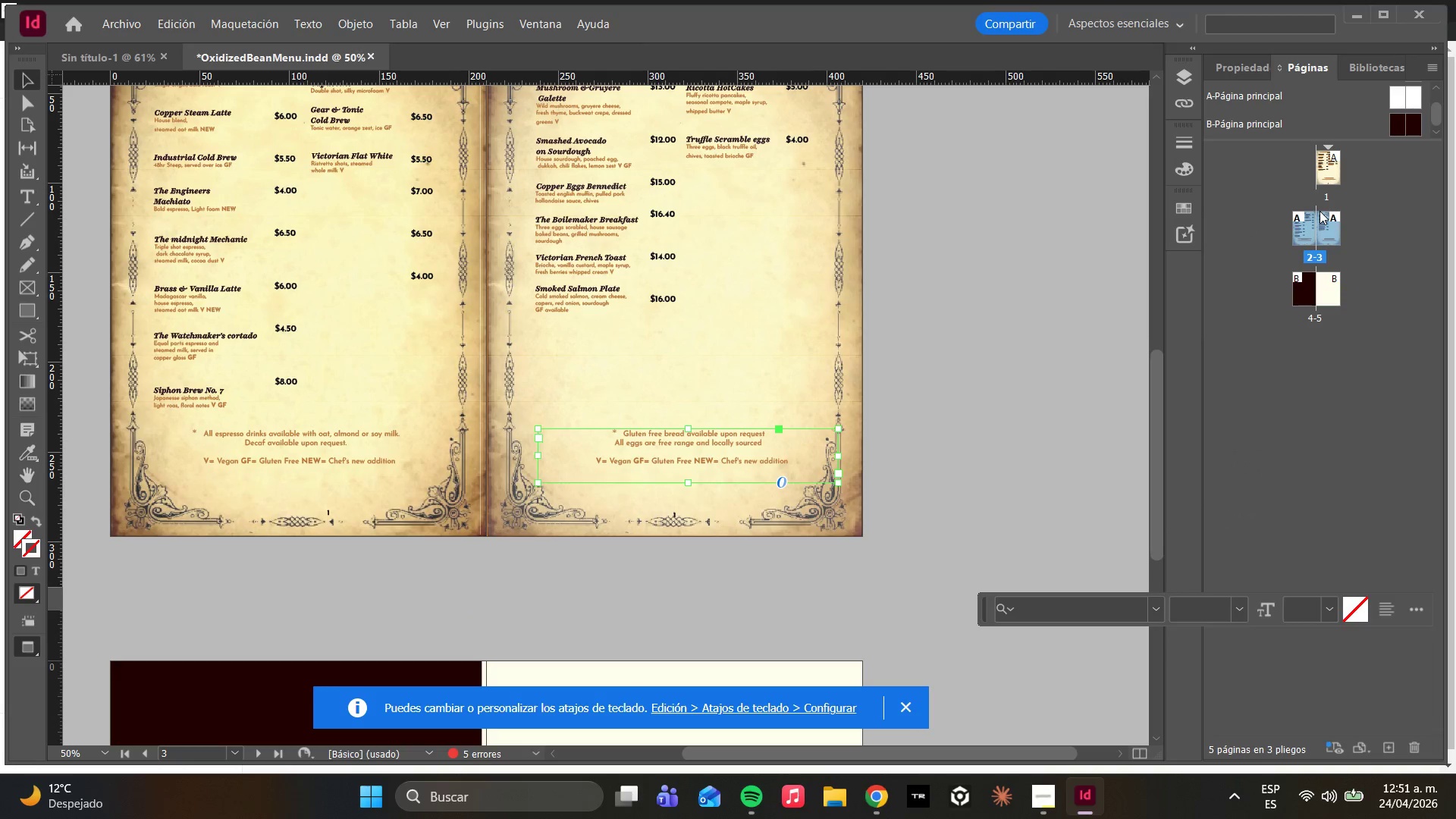 
right_click([1333, 224])
 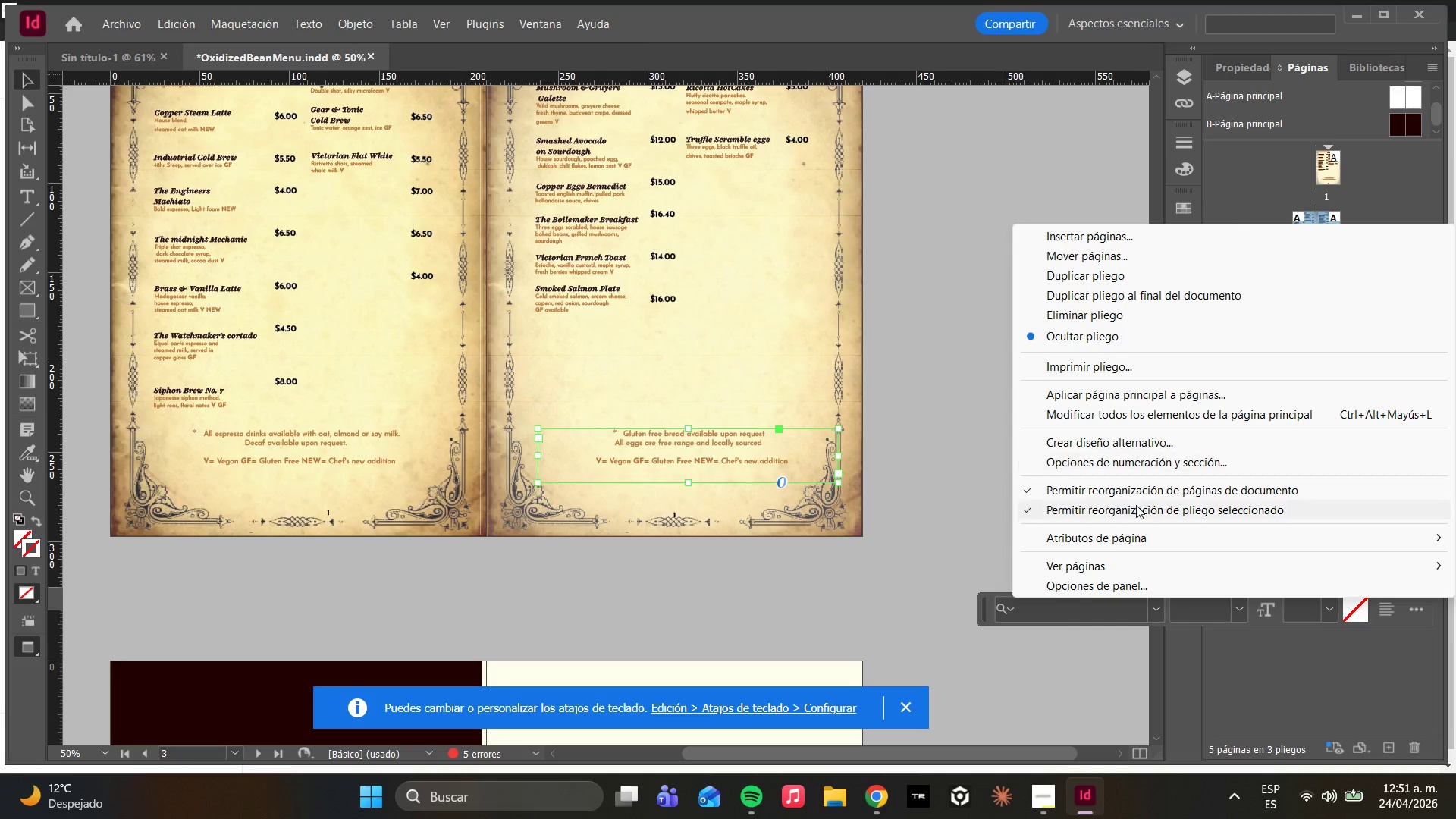 
wait(8.69)
 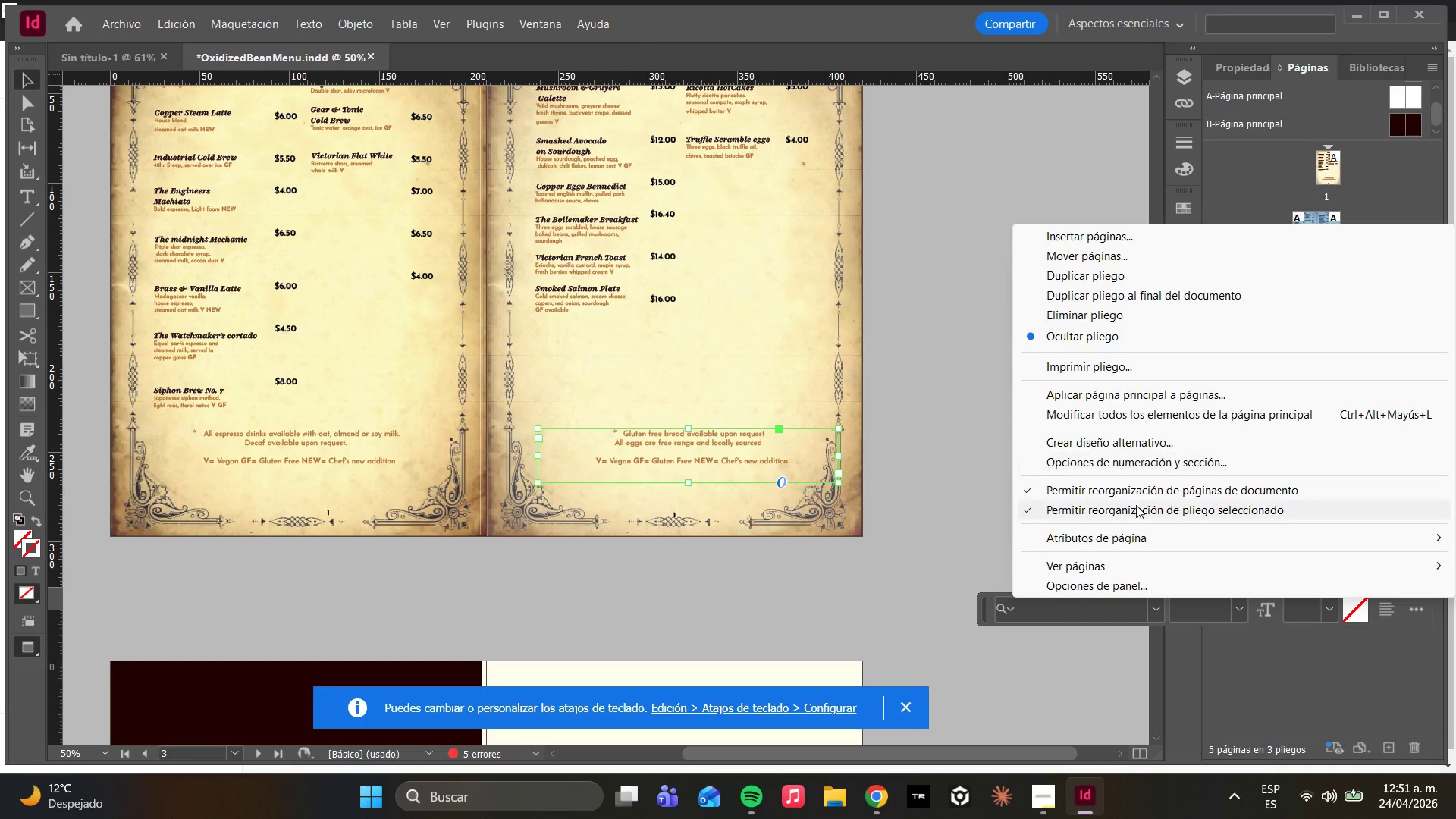 
left_click([1112, 395])
 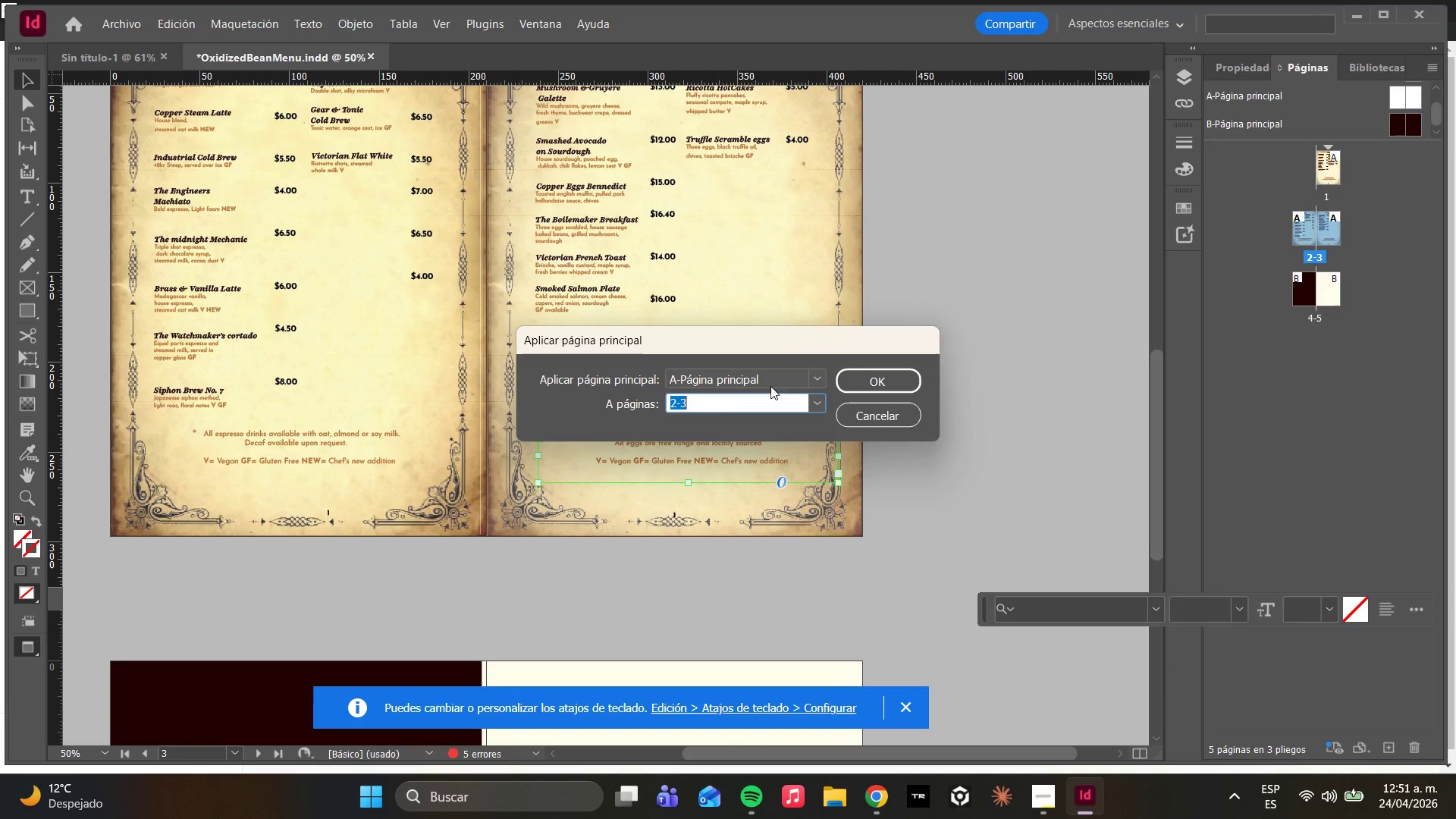 
left_click([814, 380])
 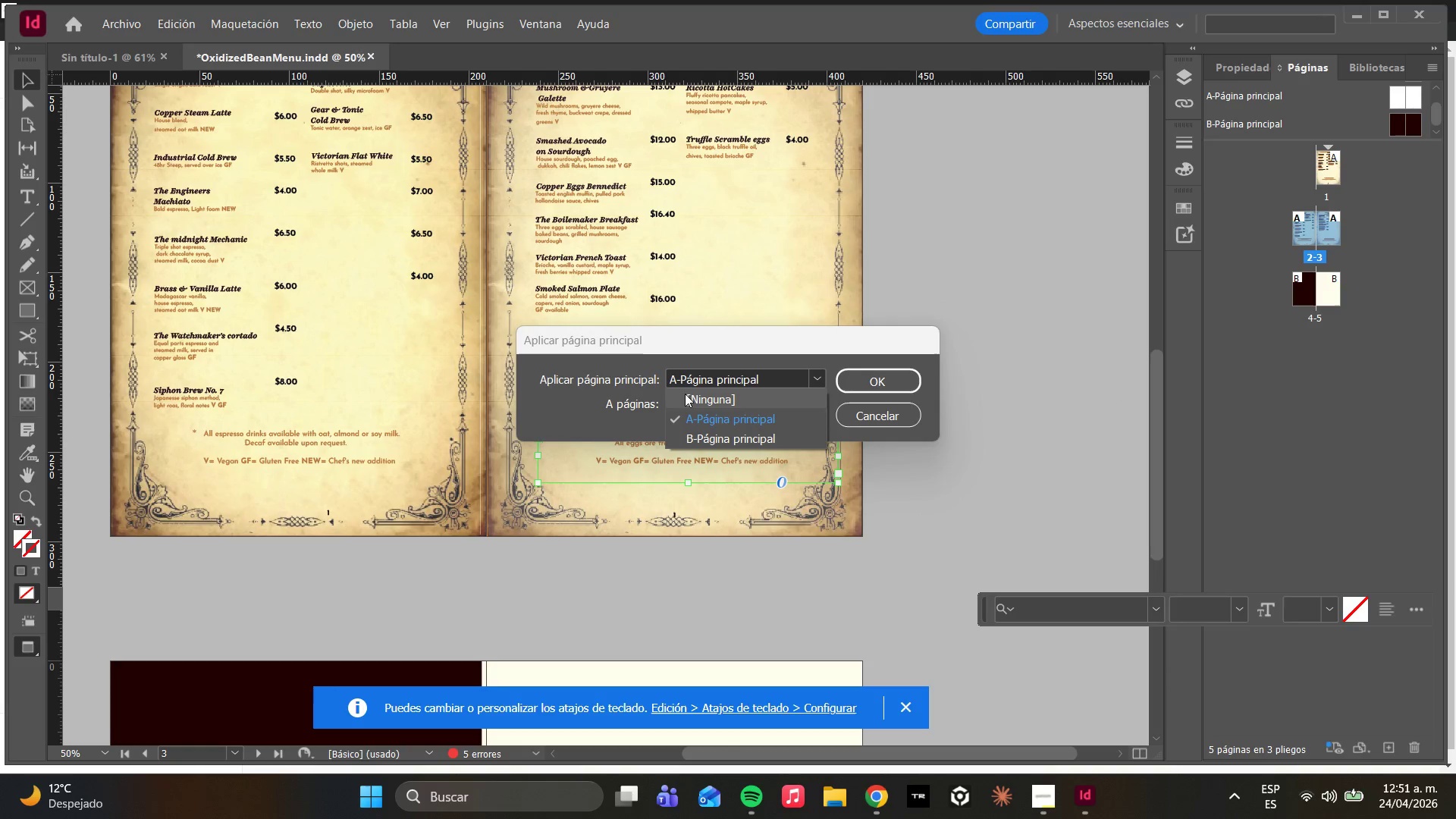 
left_click([605, 410])
 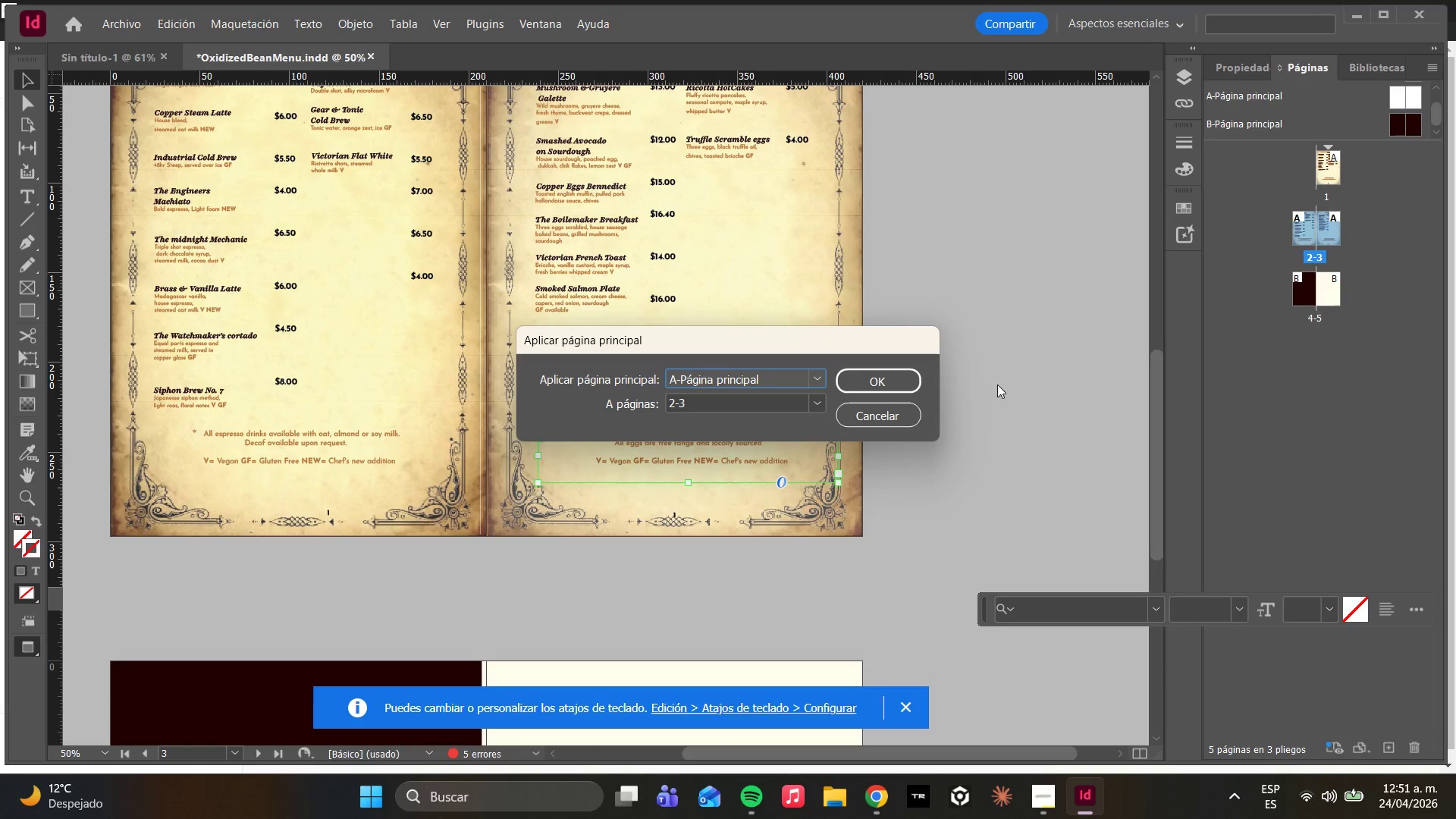 
left_click([912, 418])
 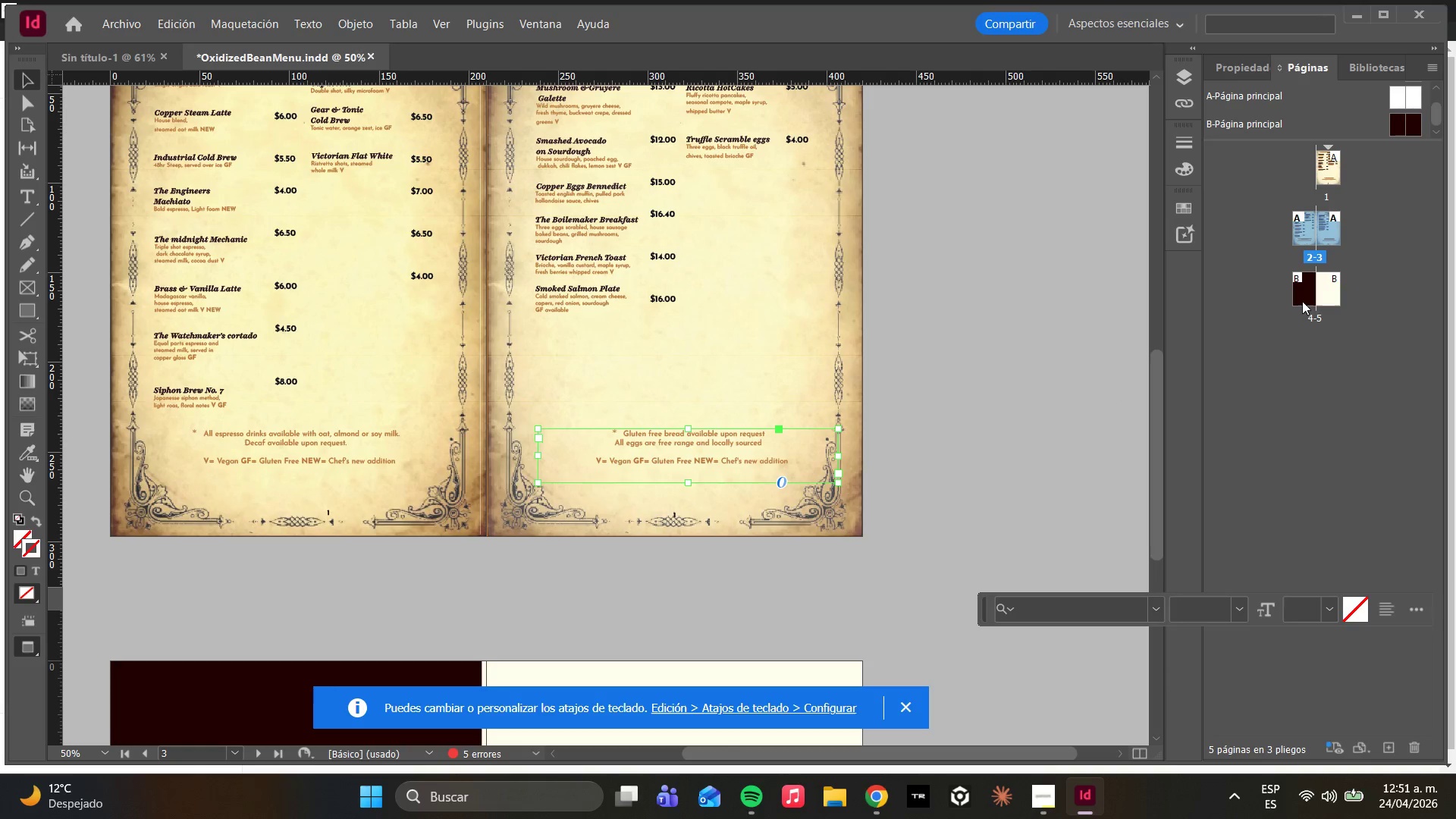 
left_click([1294, 298])
 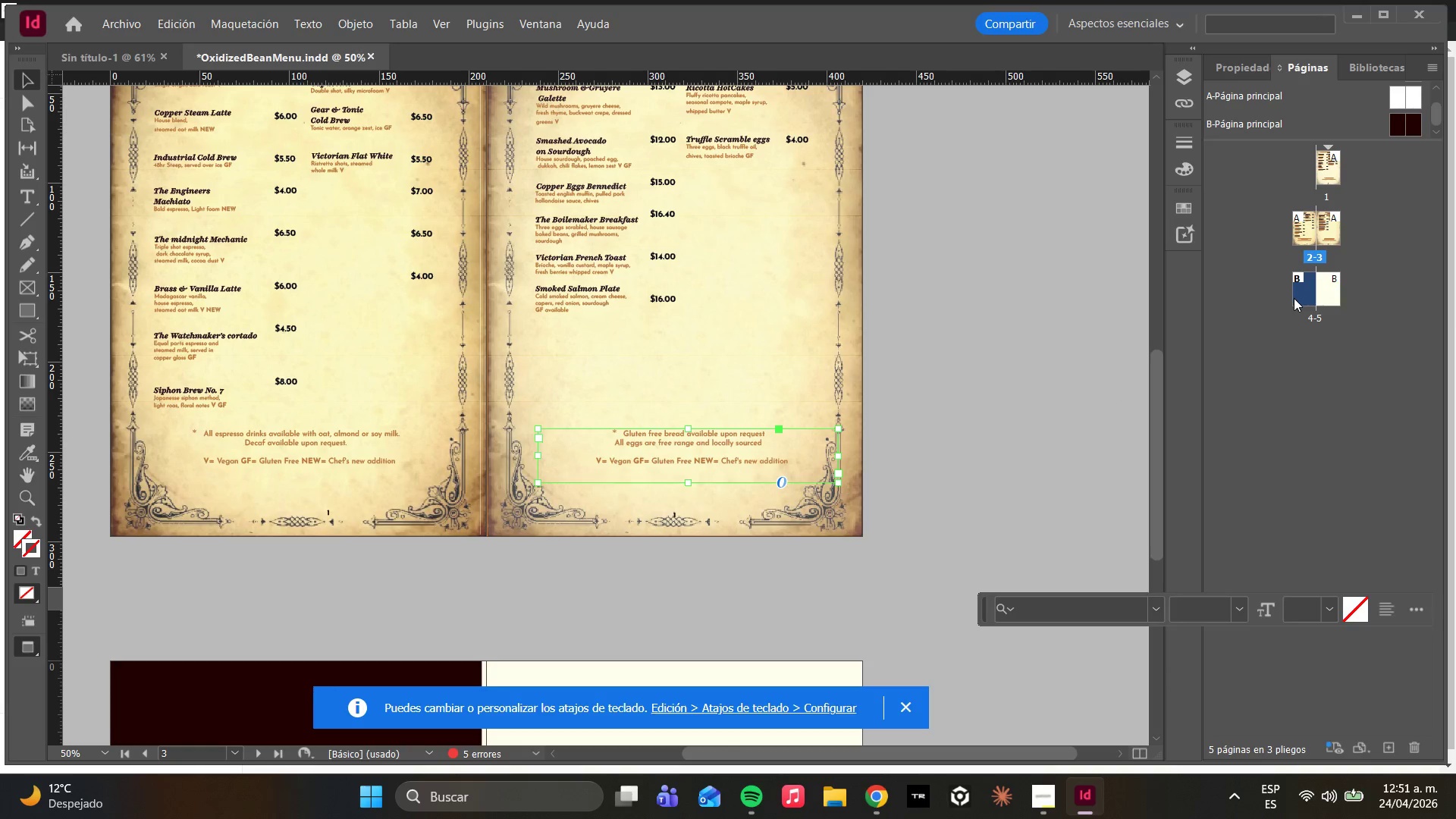 
right_click([1294, 298])
 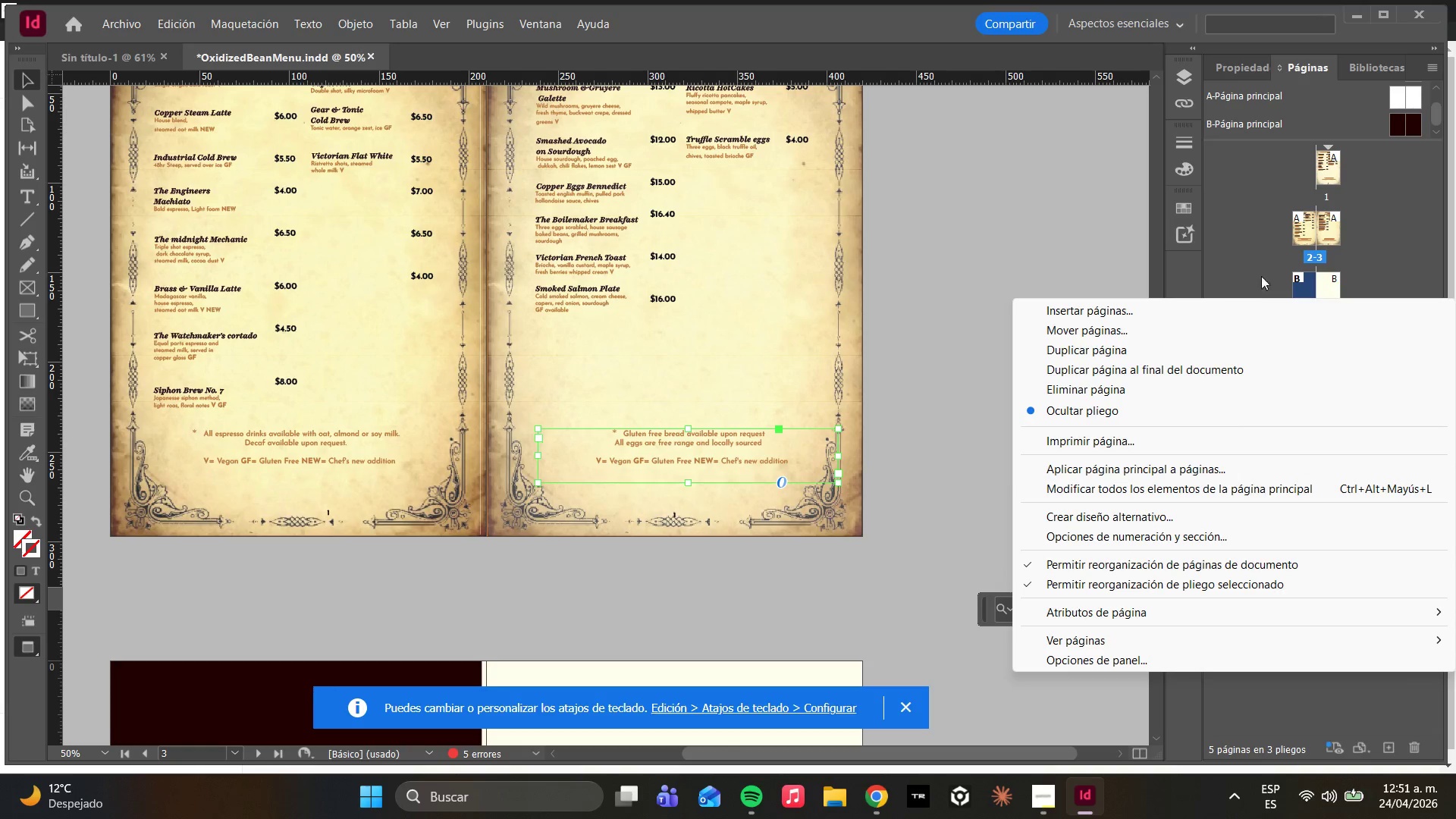 
left_click([1321, 234])
 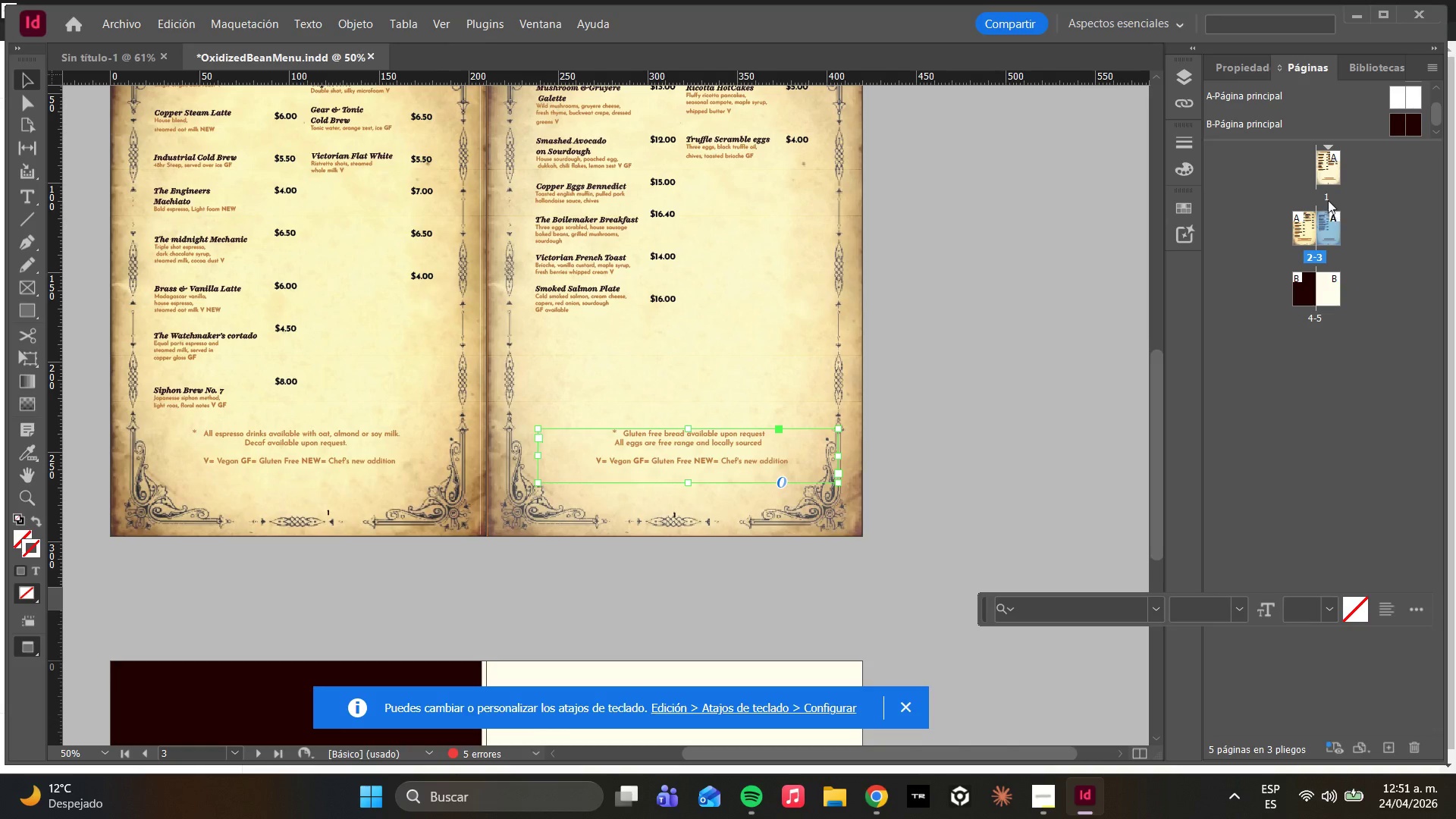 
left_click([1320, 176])
 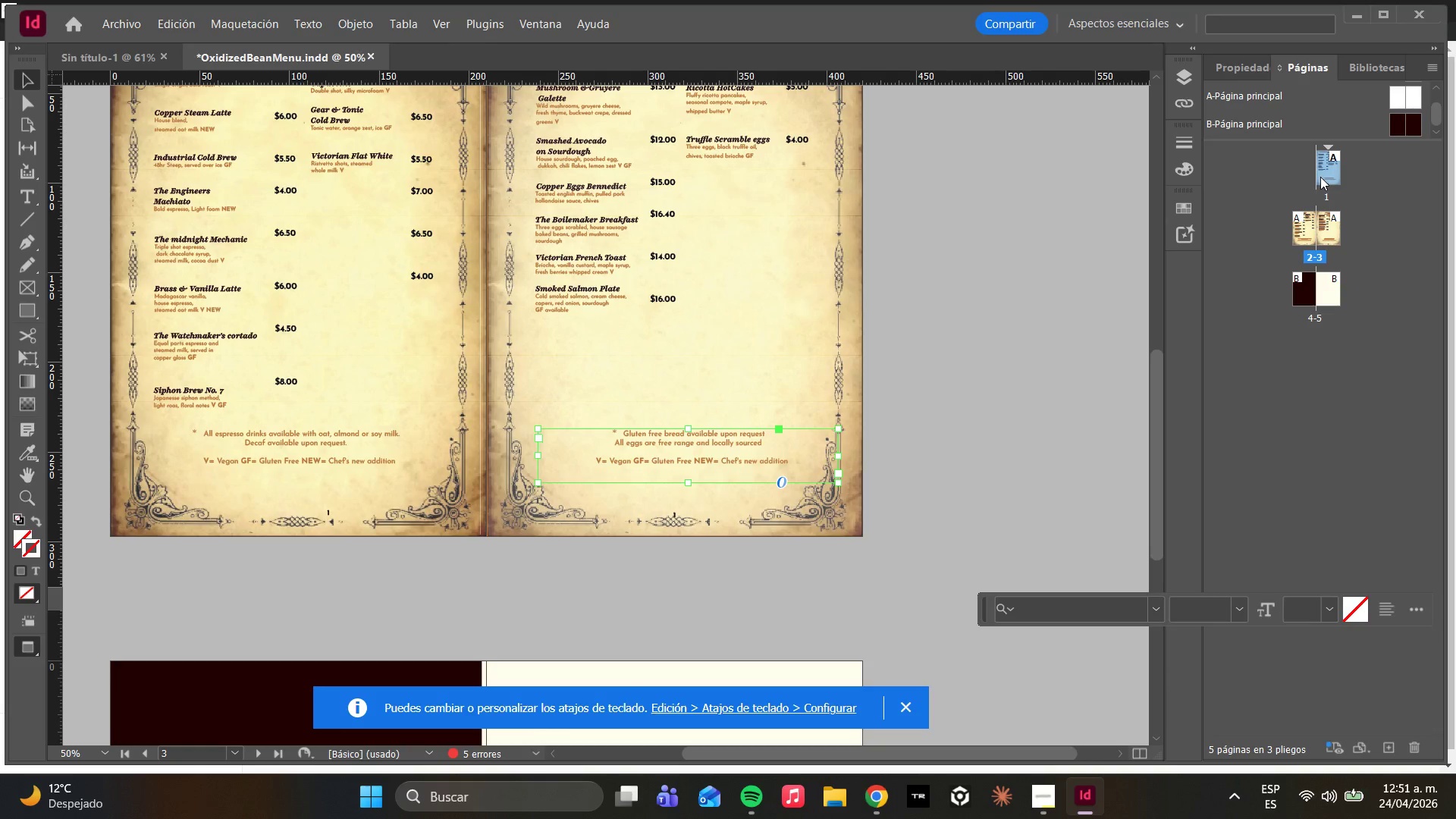 
right_click([1320, 177])
 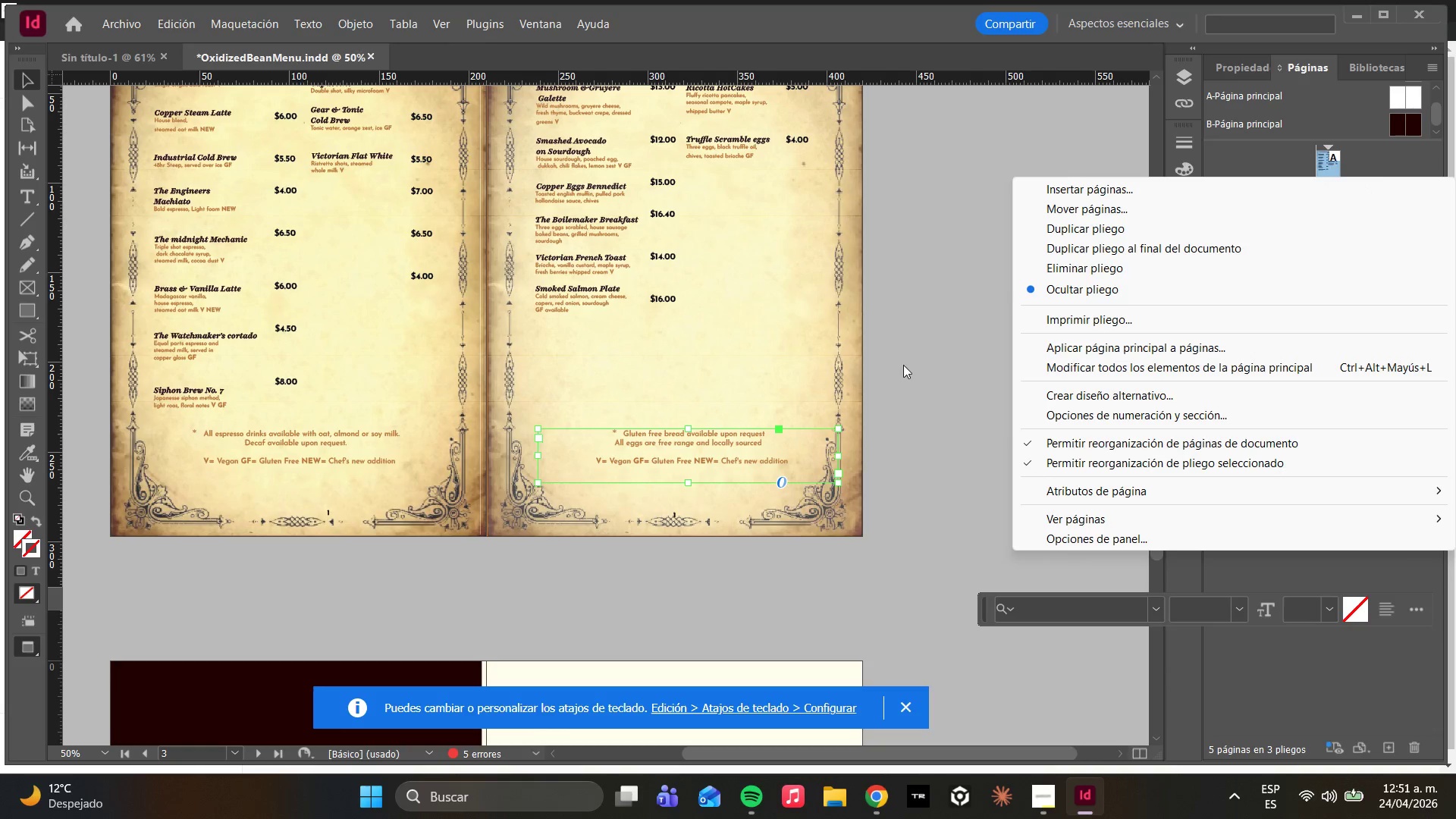 
left_click([1093, 193])
 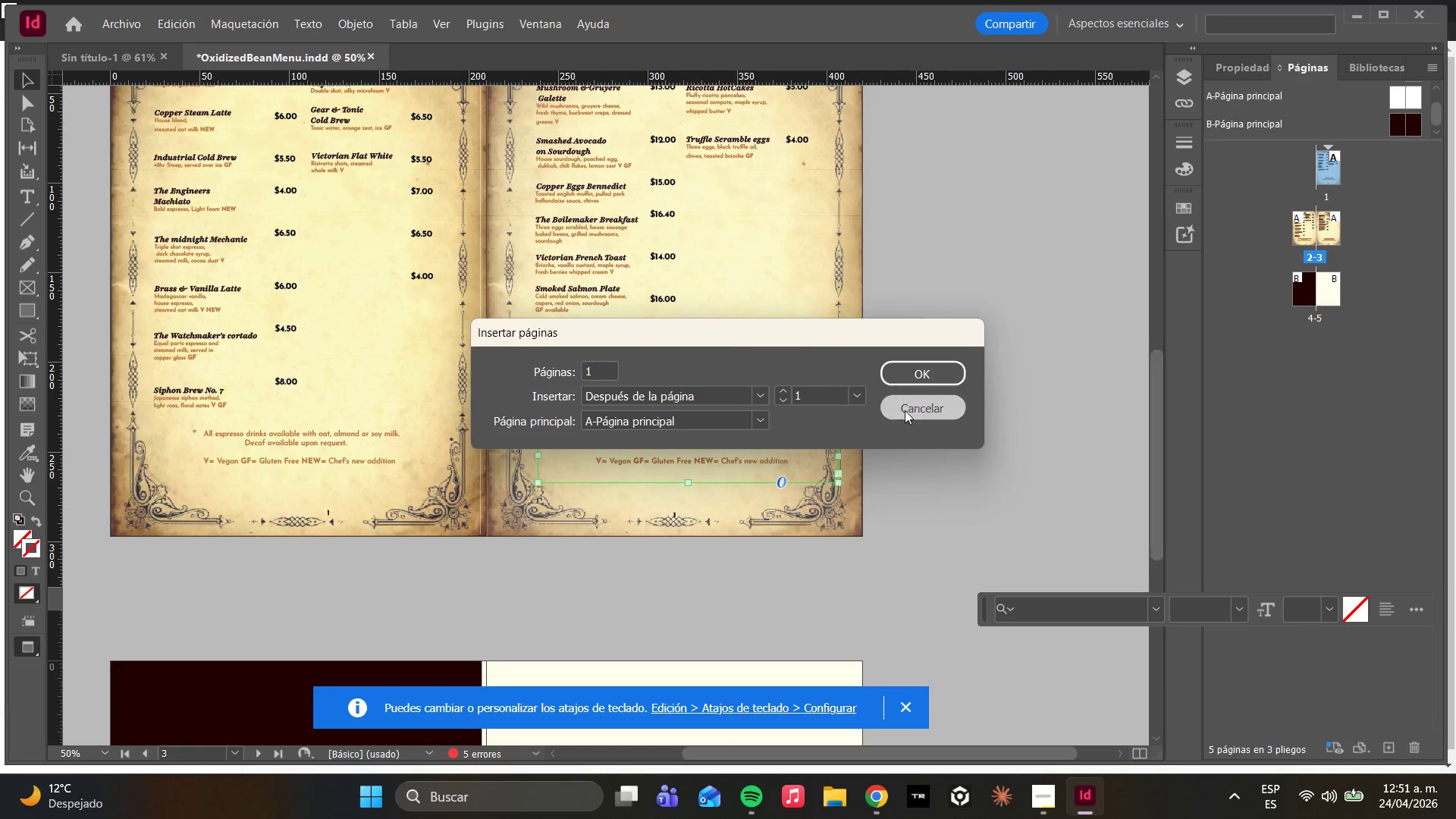 
mouse_move([1287, 252])
 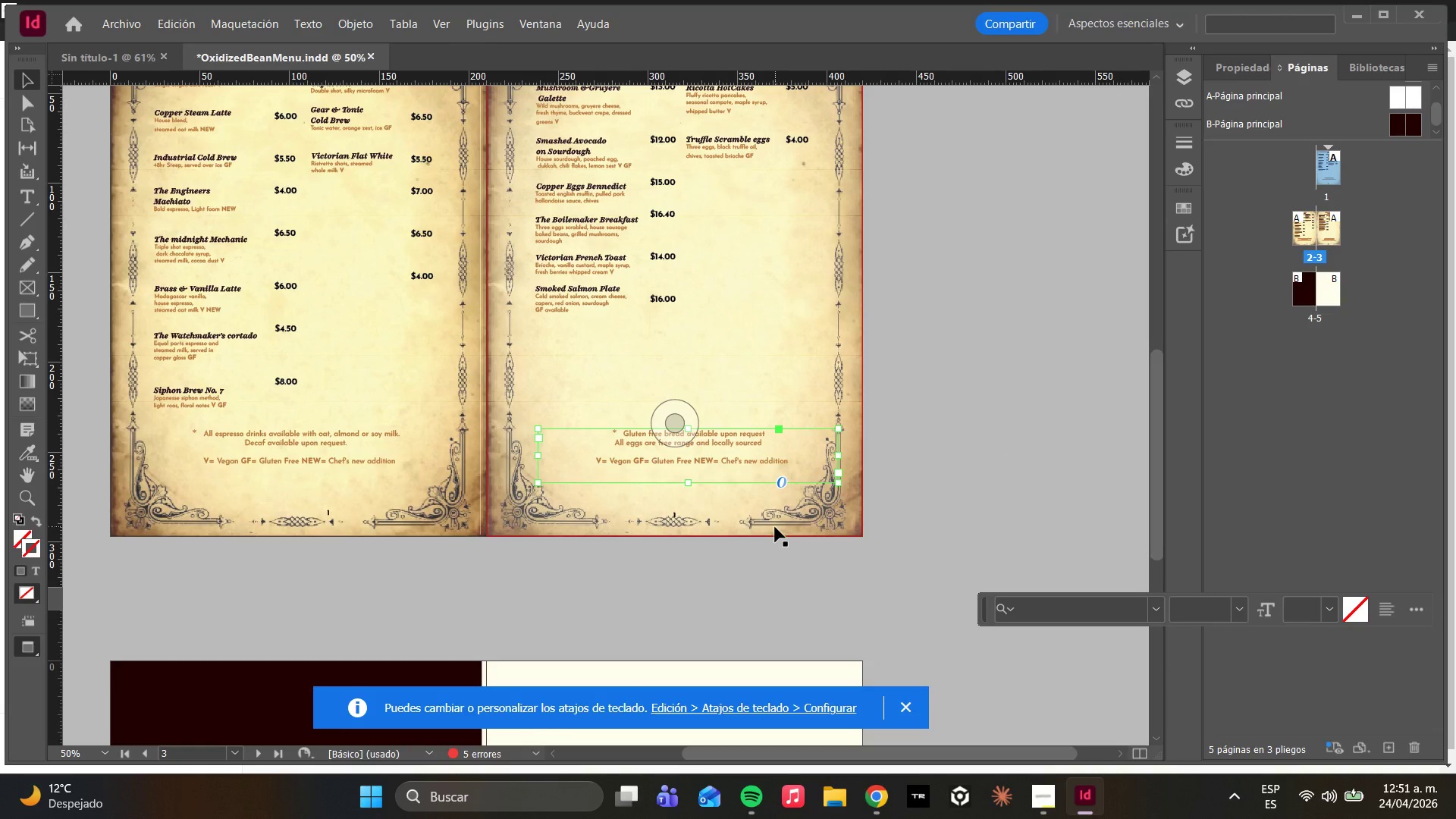 
left_click([775, 527])
 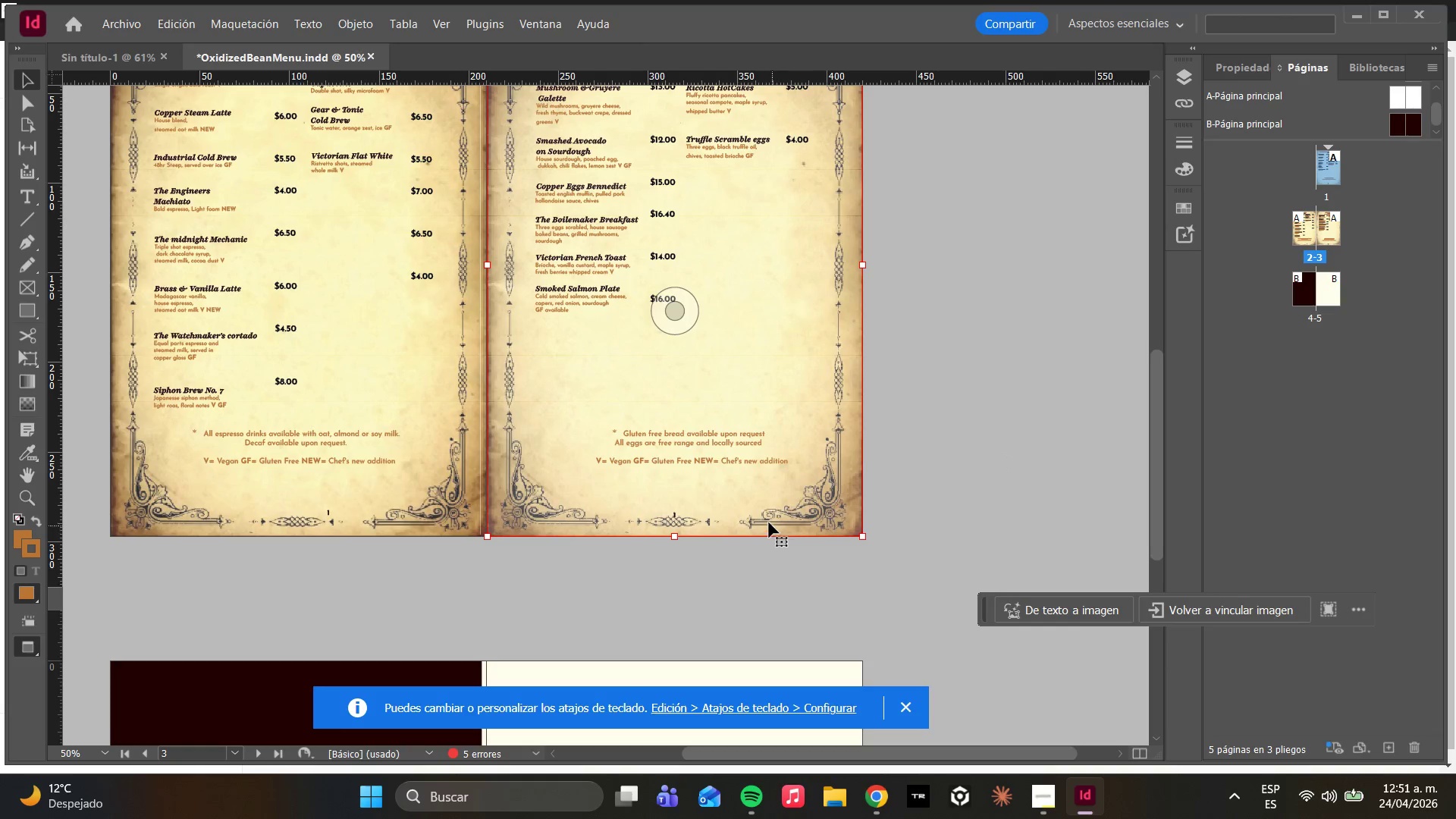 
scroll: coordinate [712, 472], scroll_direction: up, amount: 2.0
 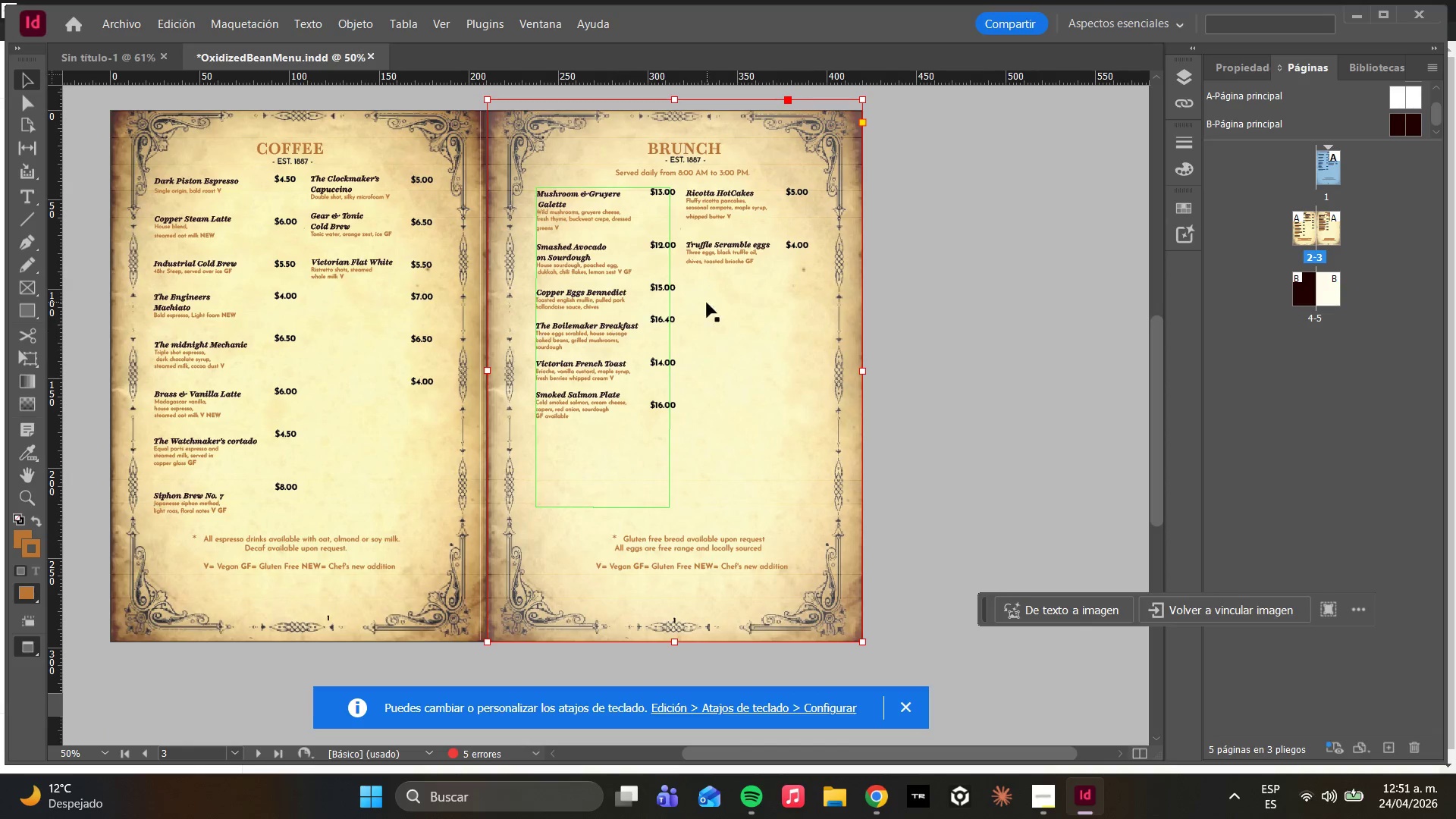 
key(W)
 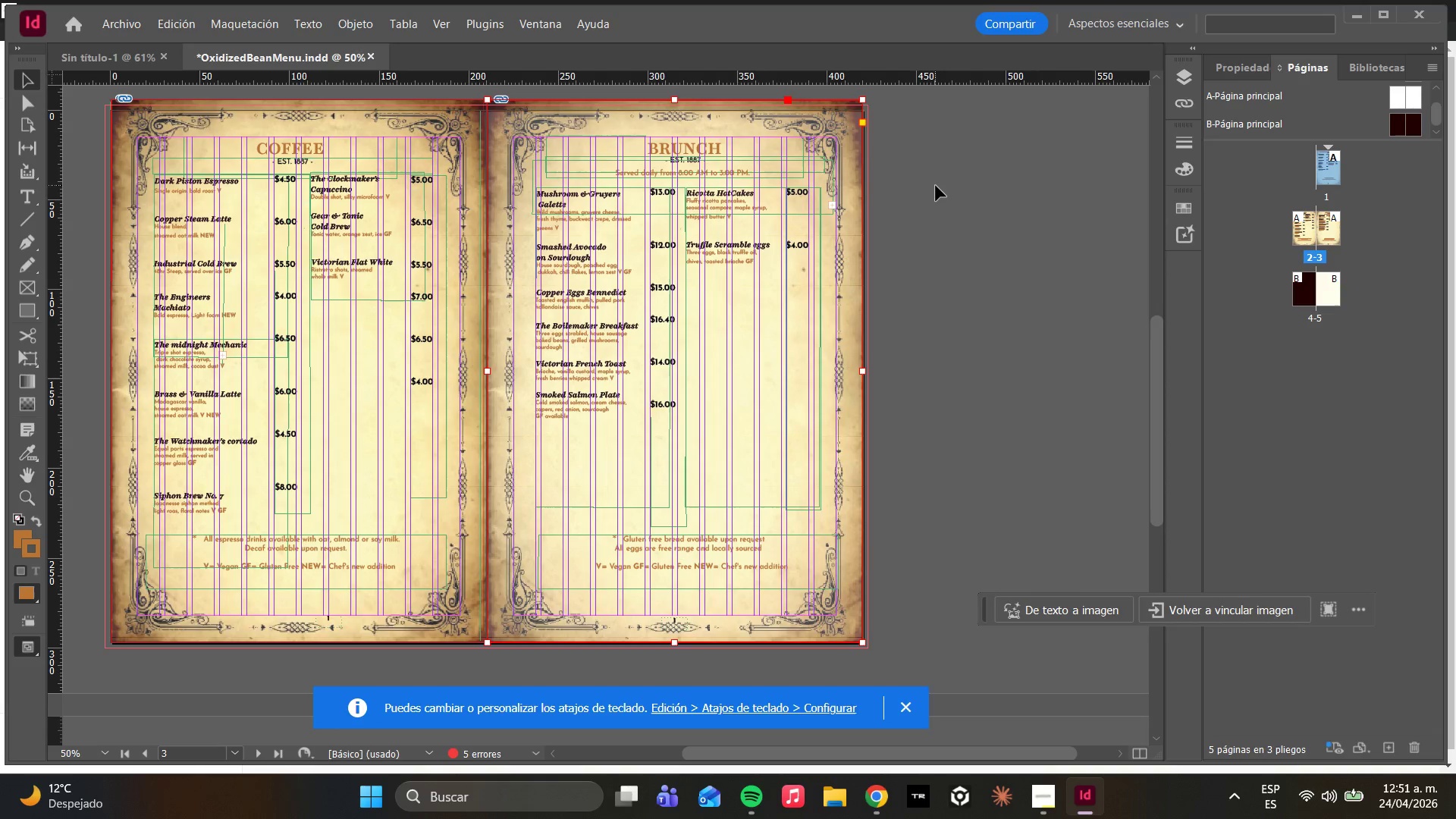 
scroll: coordinate [914, 229], scroll_direction: up, amount: 14.0
 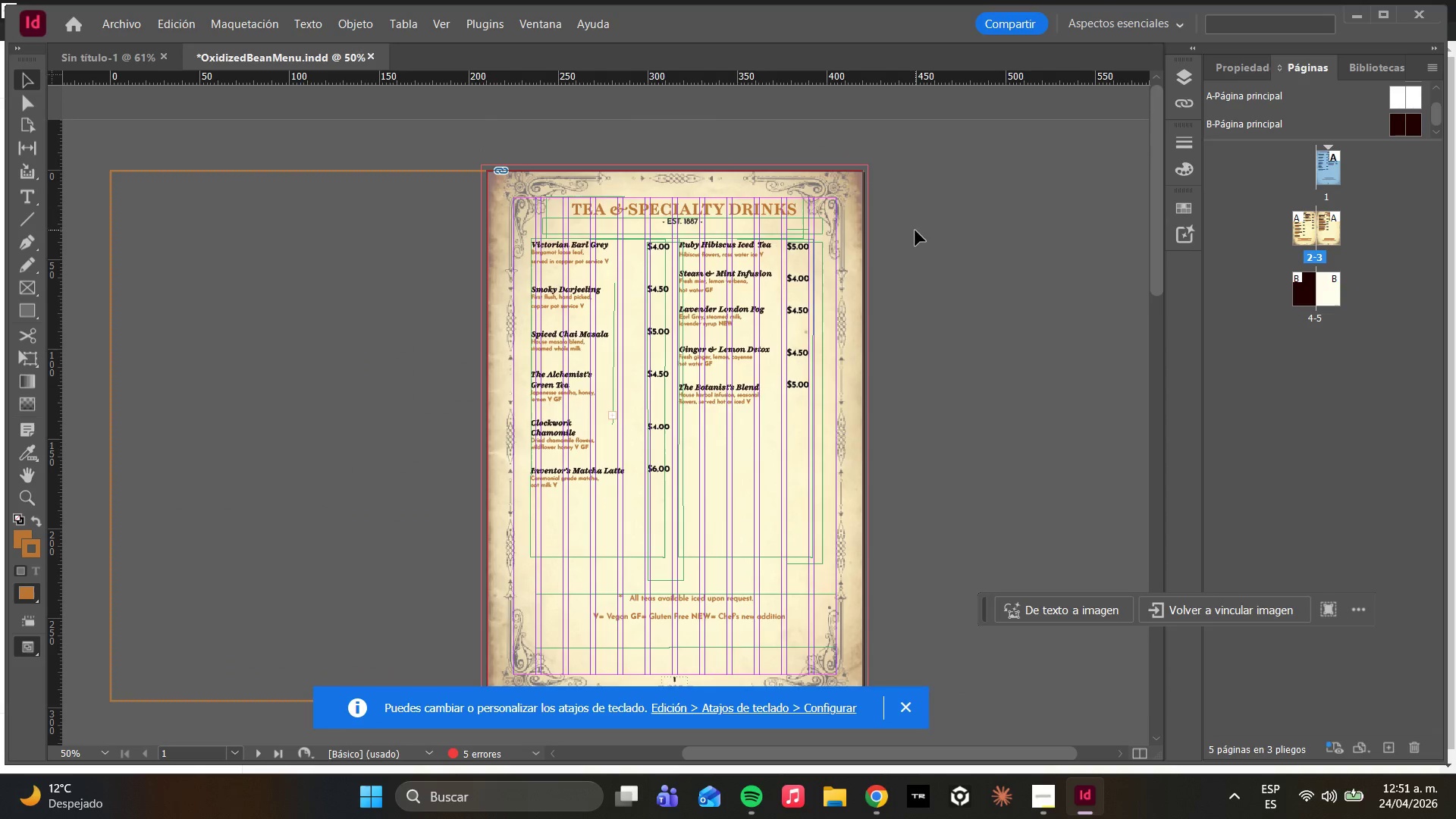 
scroll: coordinate [917, 261], scroll_direction: down, amount: 13.0
 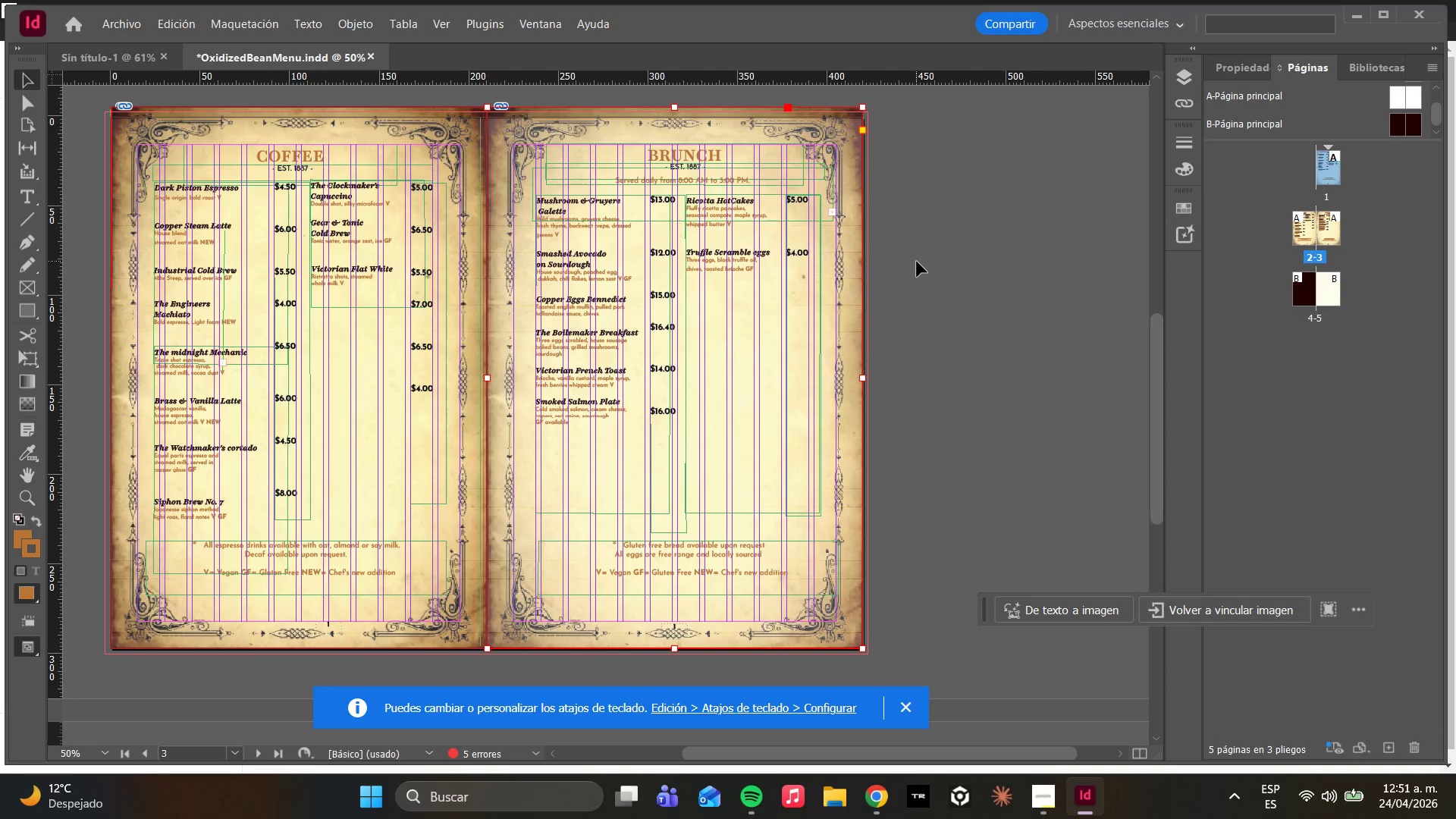 
key(W)
 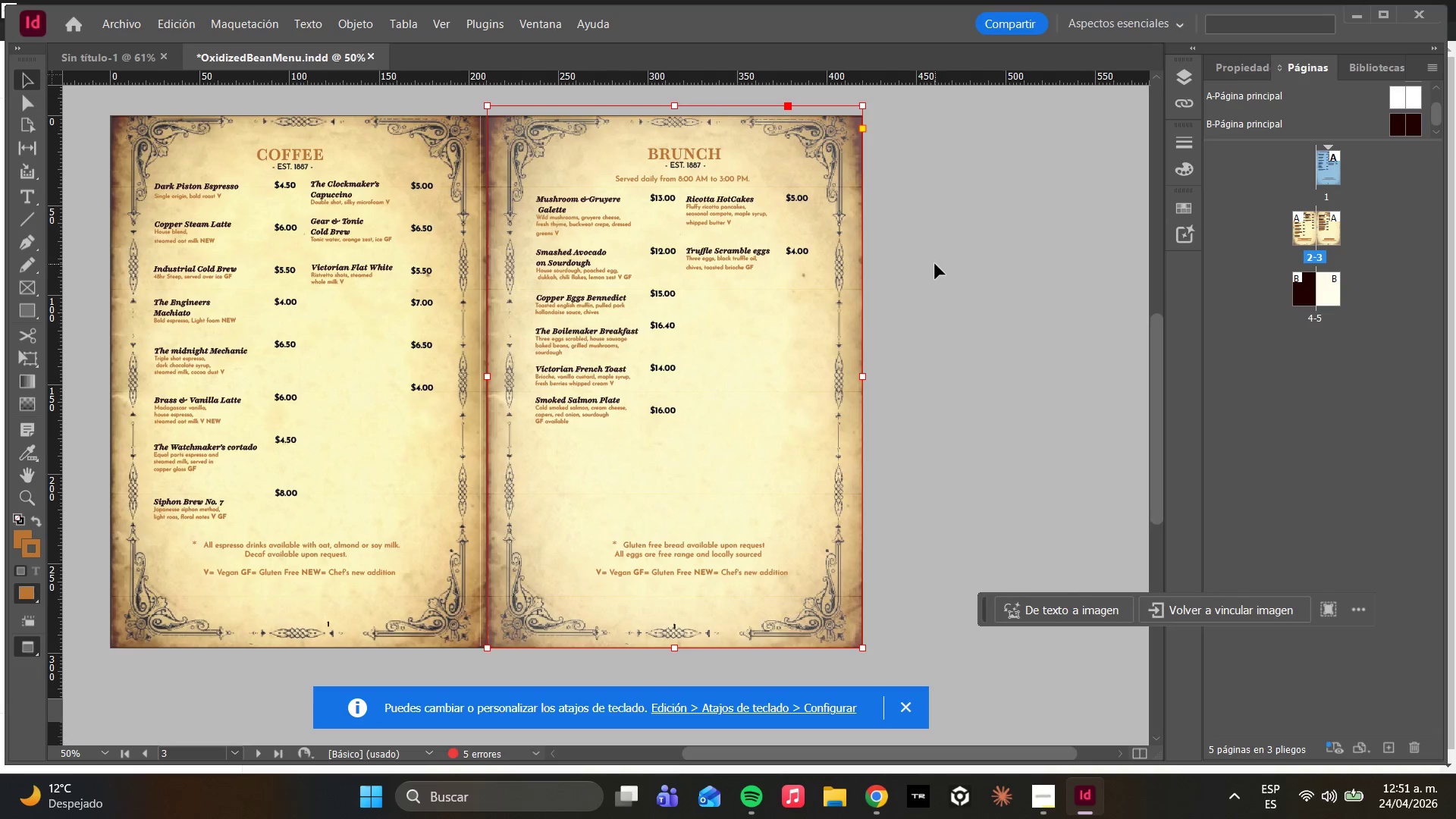 
scroll: coordinate [729, 399], scroll_direction: up, amount: 16.0
 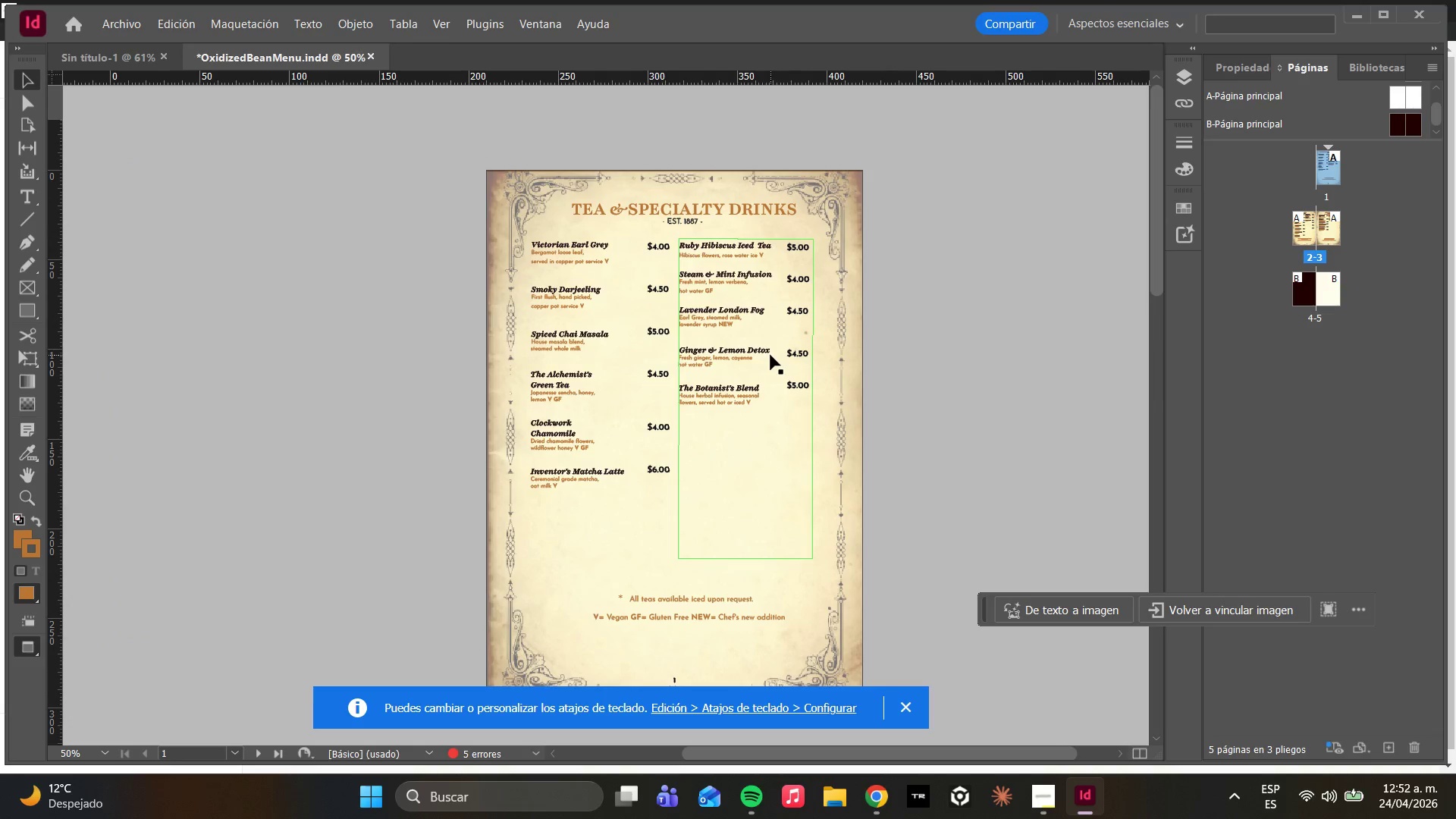 
wait(5.05)
 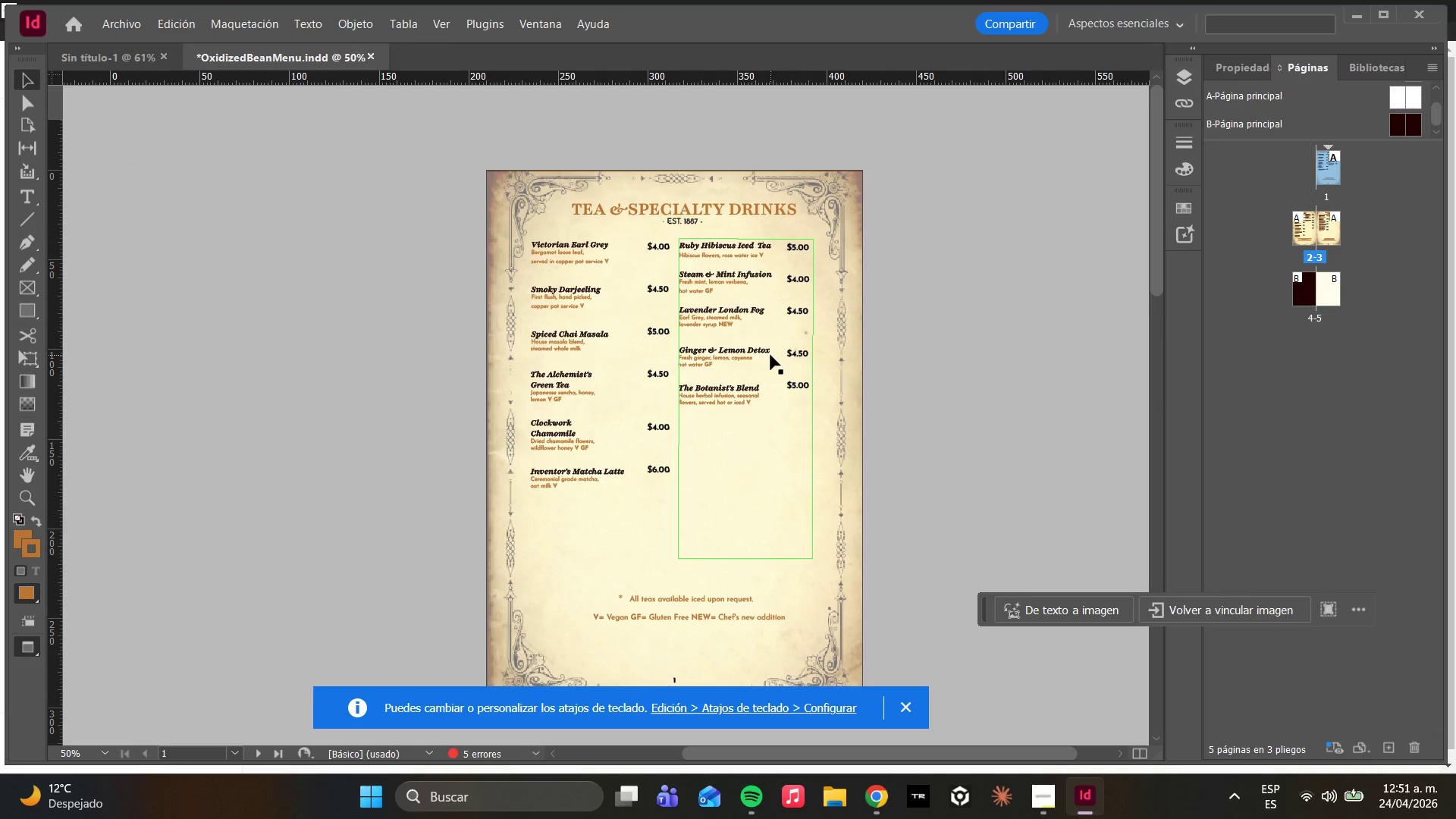 
scroll: coordinate [576, 325], scroll_direction: down, amount: 25.0
 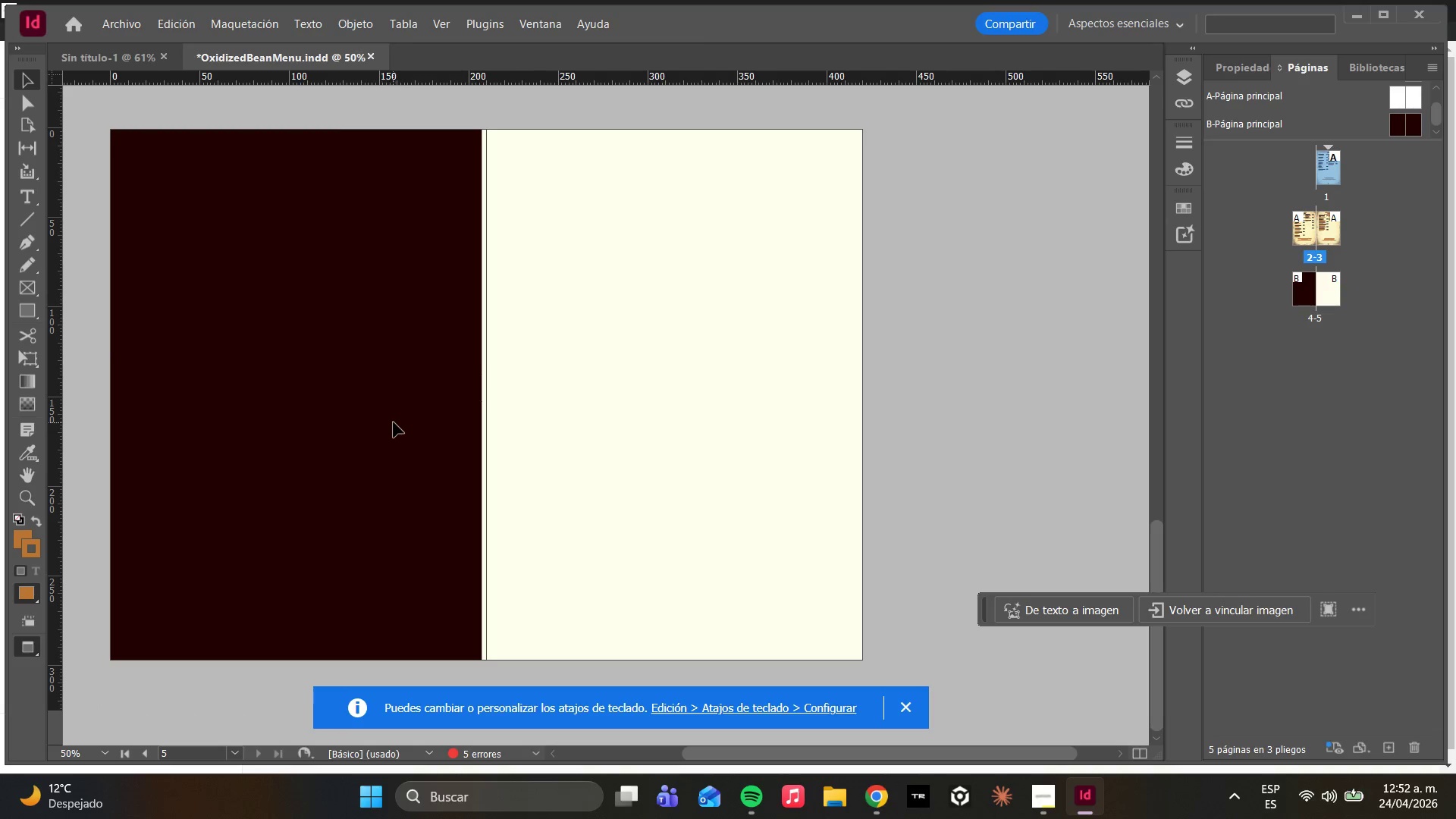 
left_click([394, 422])
 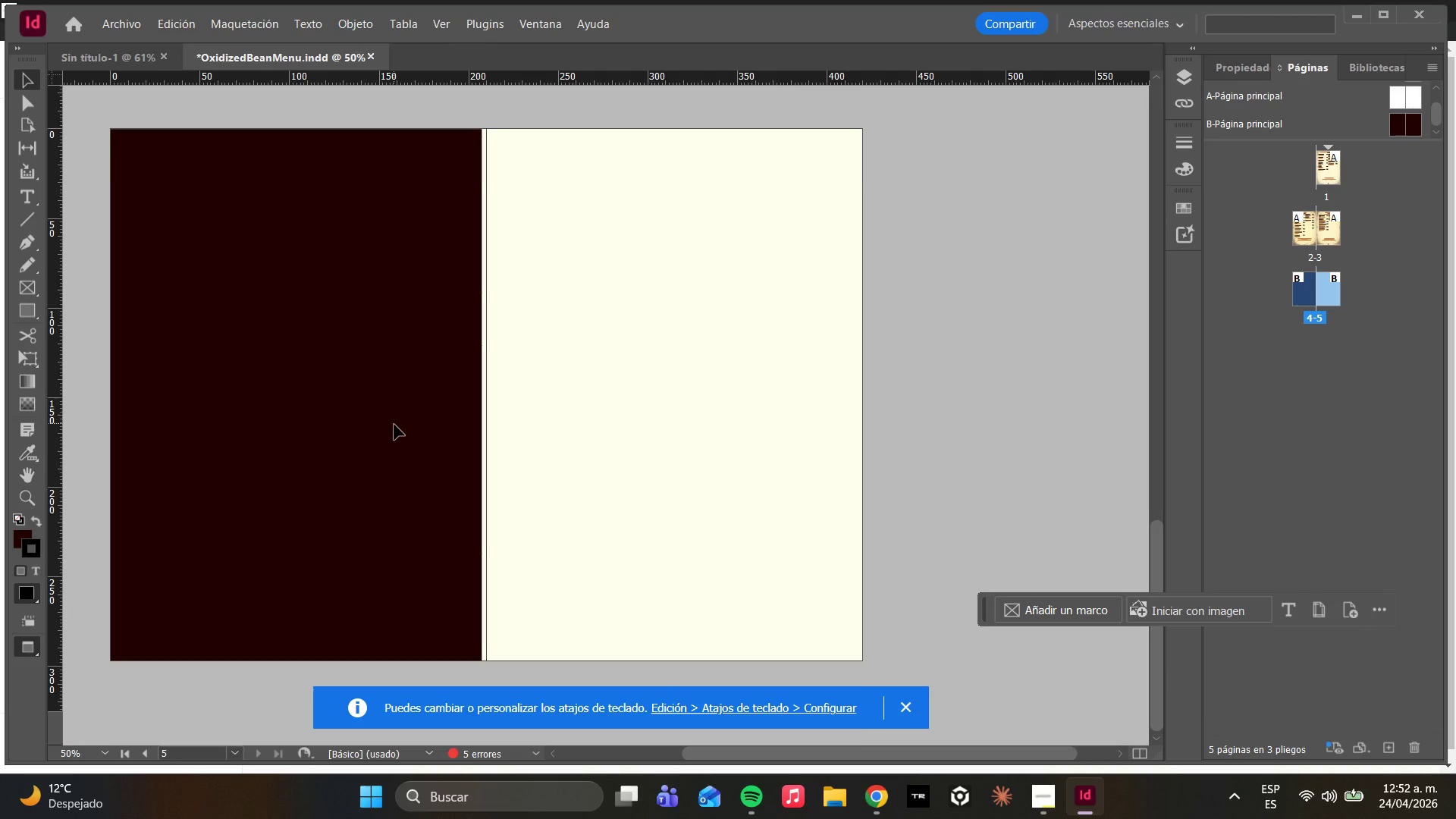 
scroll: coordinate [404, 420], scroll_direction: up, amount: 17.0
 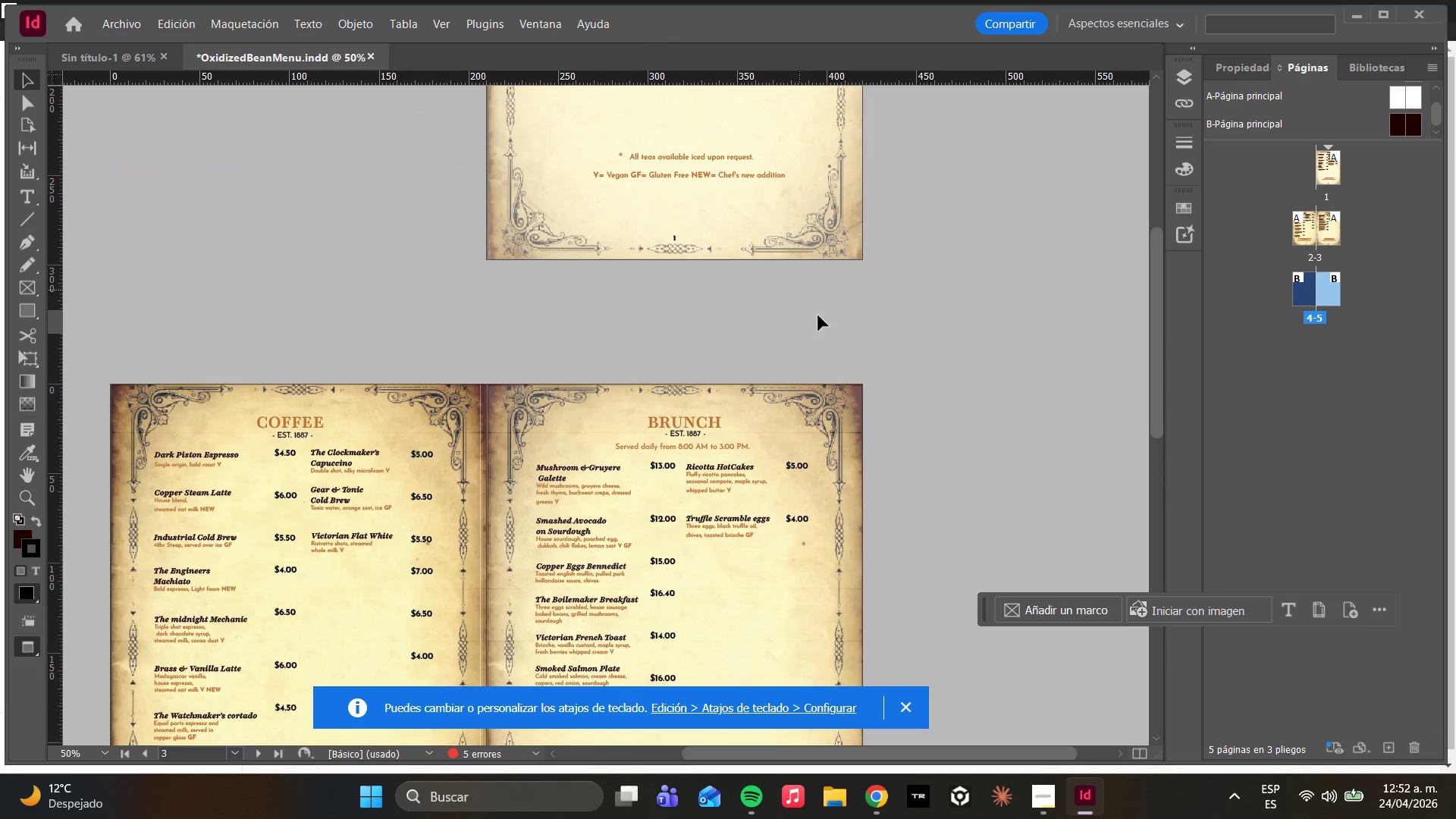 
scroll: coordinate [863, 390], scroll_direction: down, amount: 3.0
 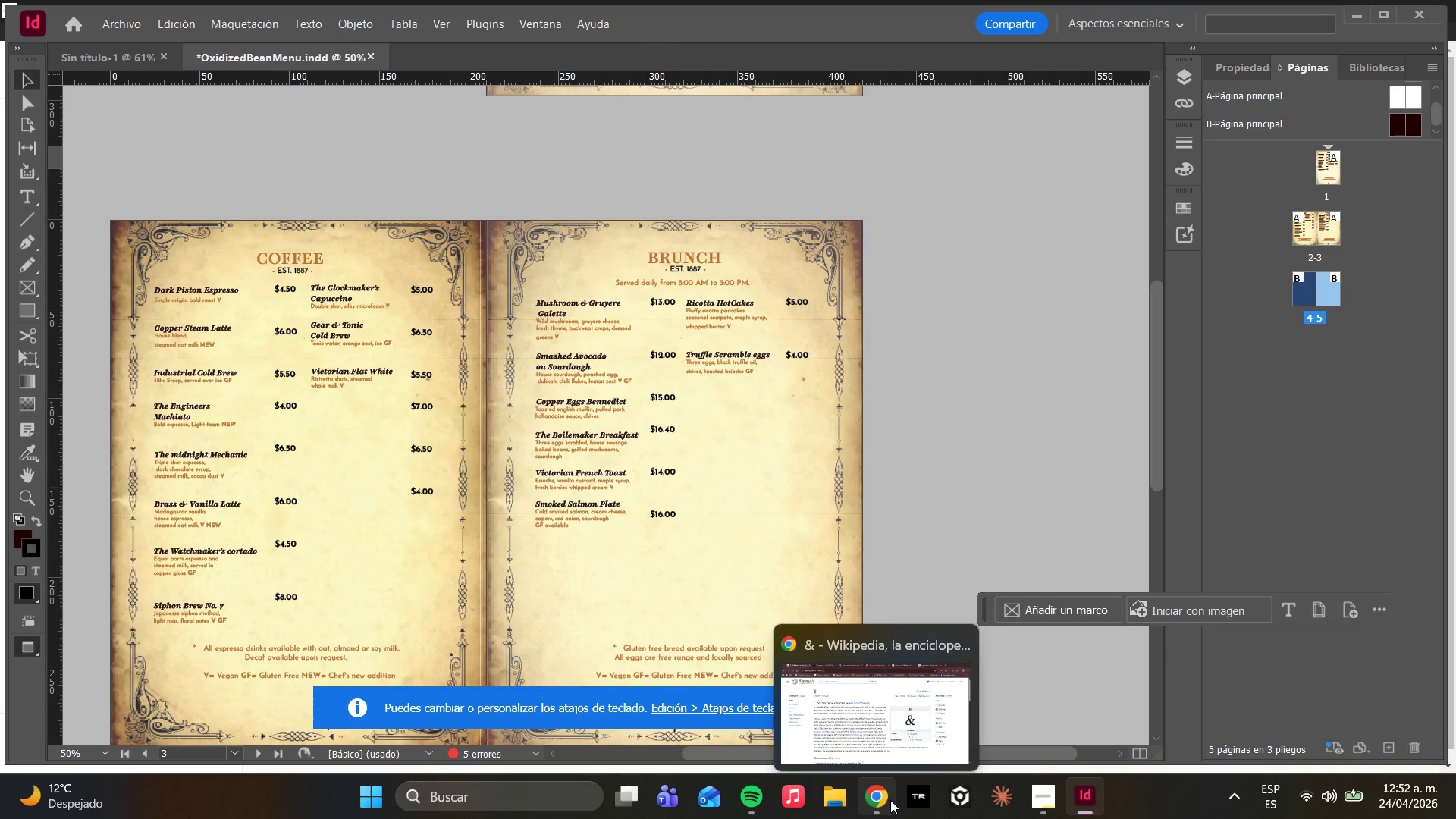 
left_click([890, 800])
 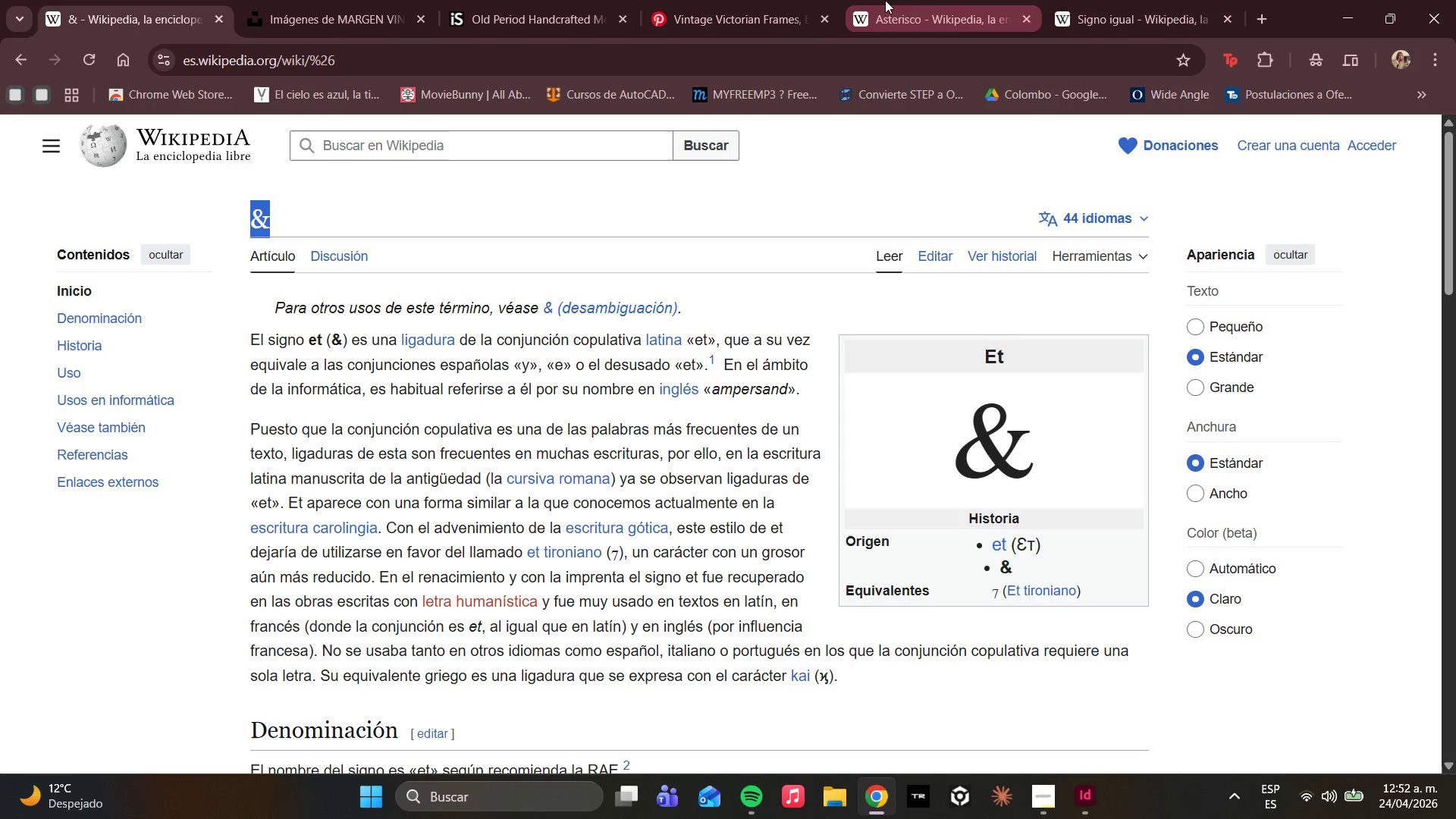 
left_click([756, 0])
 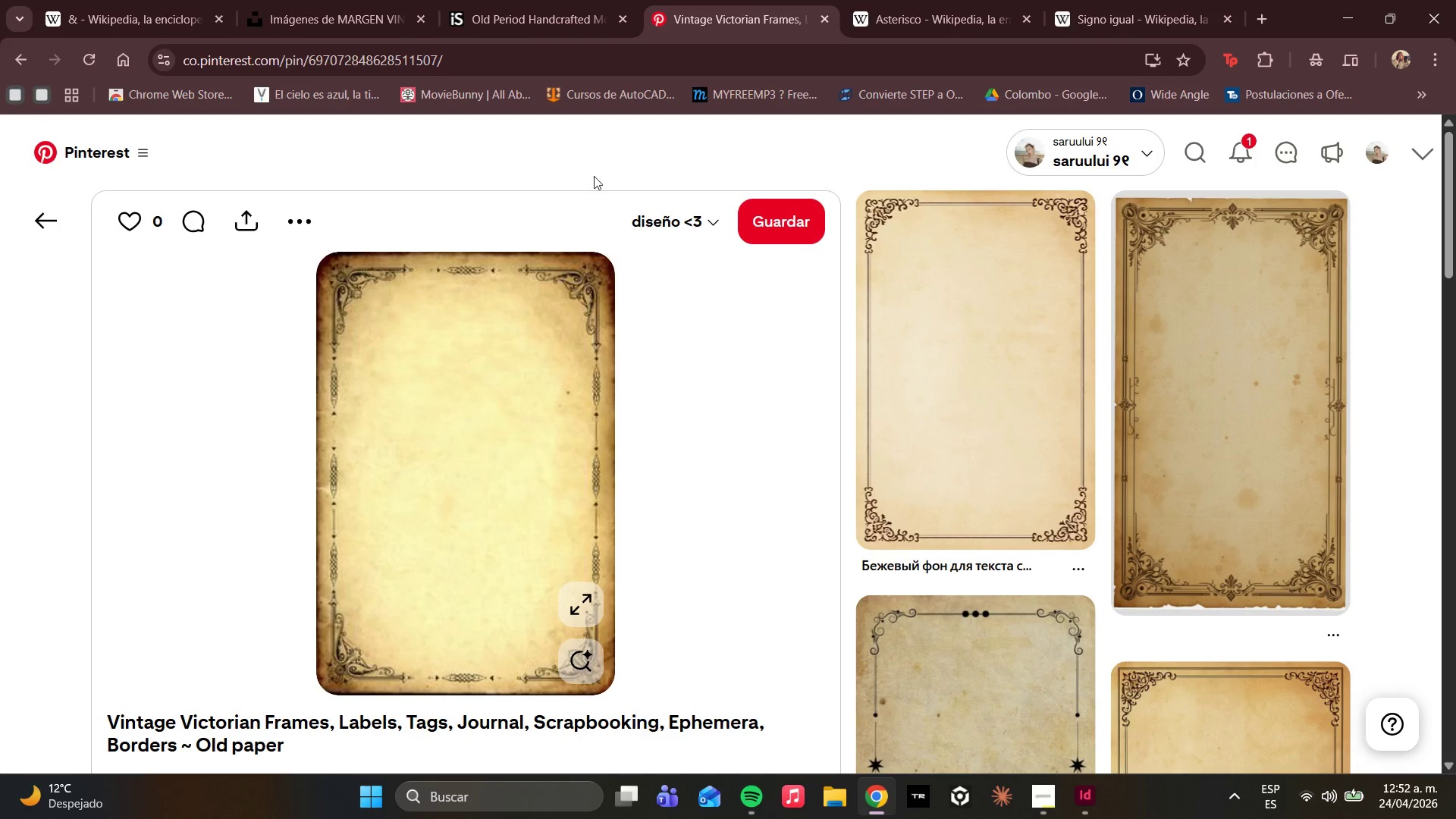 
scroll: coordinate [648, 321], scroll_direction: up, amount: 10.0
 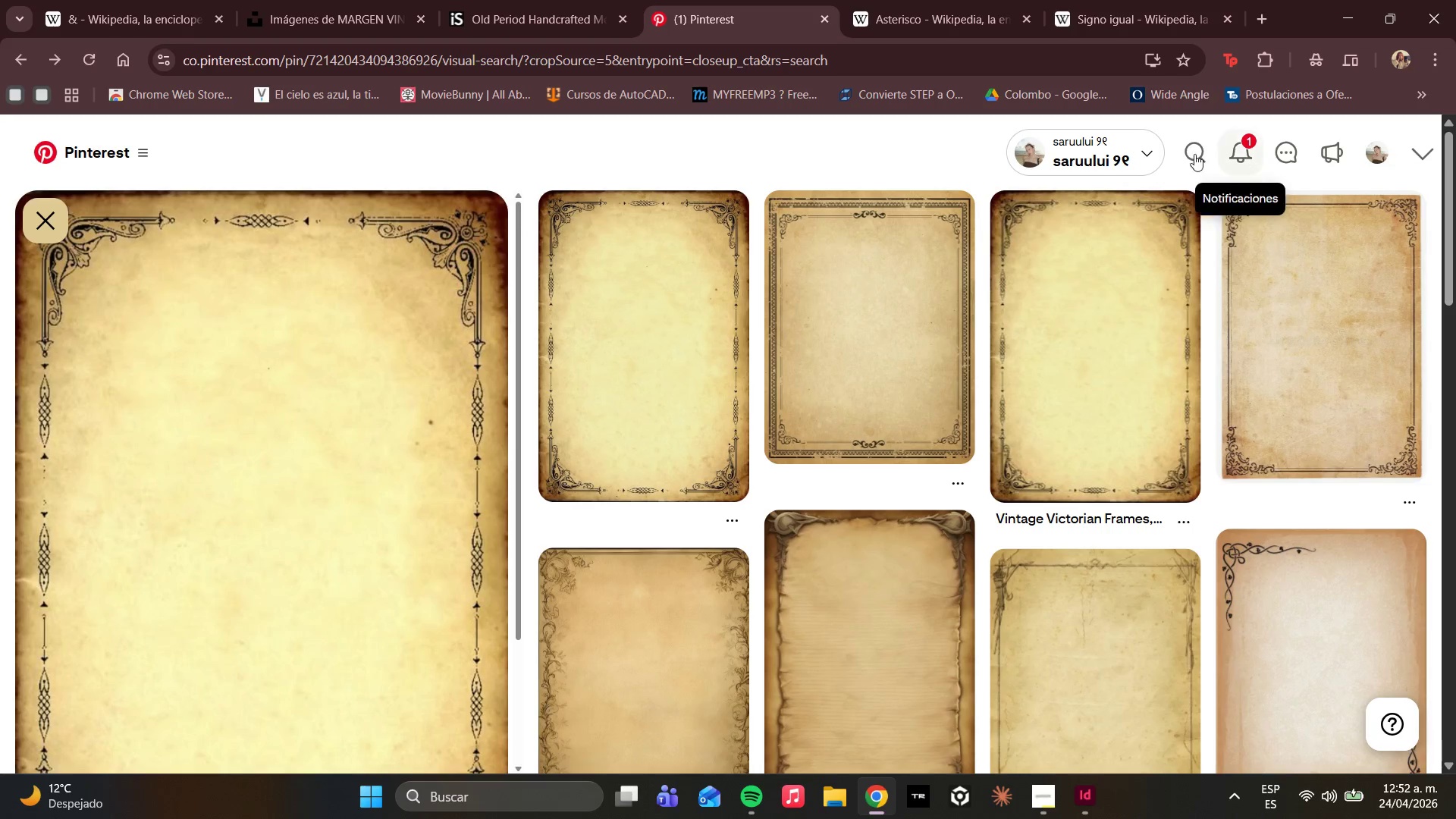 
left_click([1185, 154])
 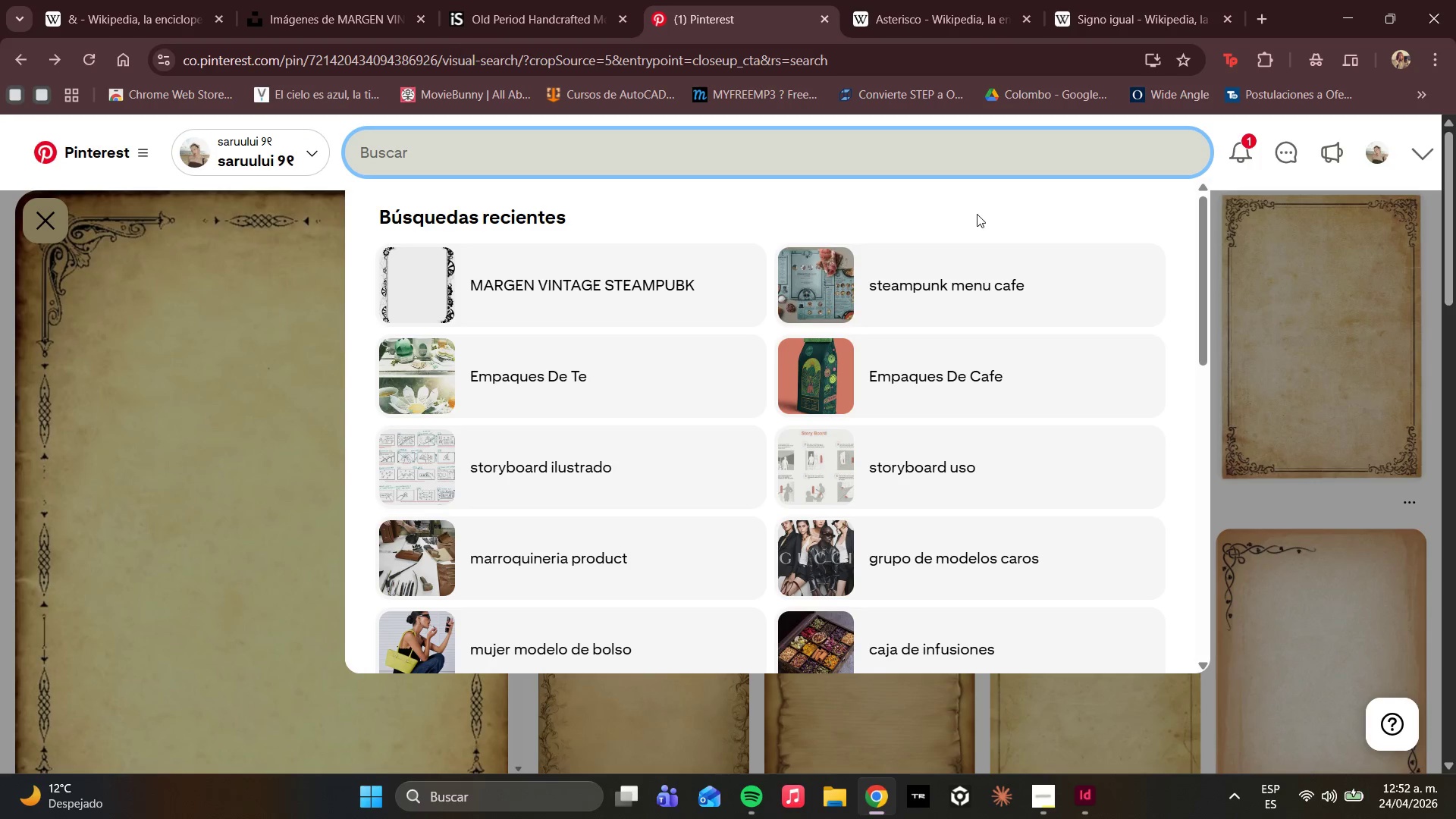 
type(victorian frame bla)
key(Backspace)
key(Backspace)
key(Backspace)
type(dark)
 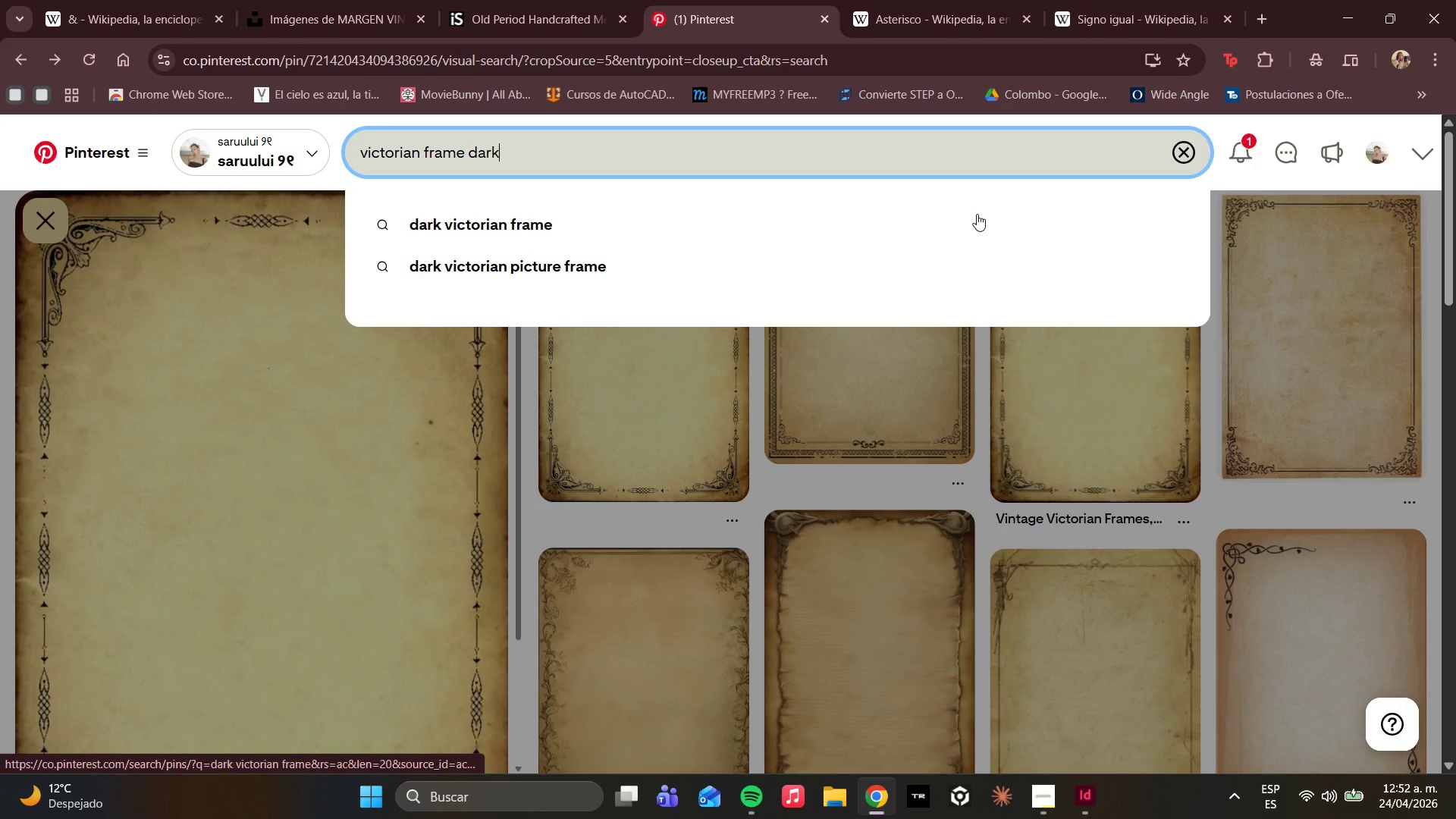 
key(Enter)
 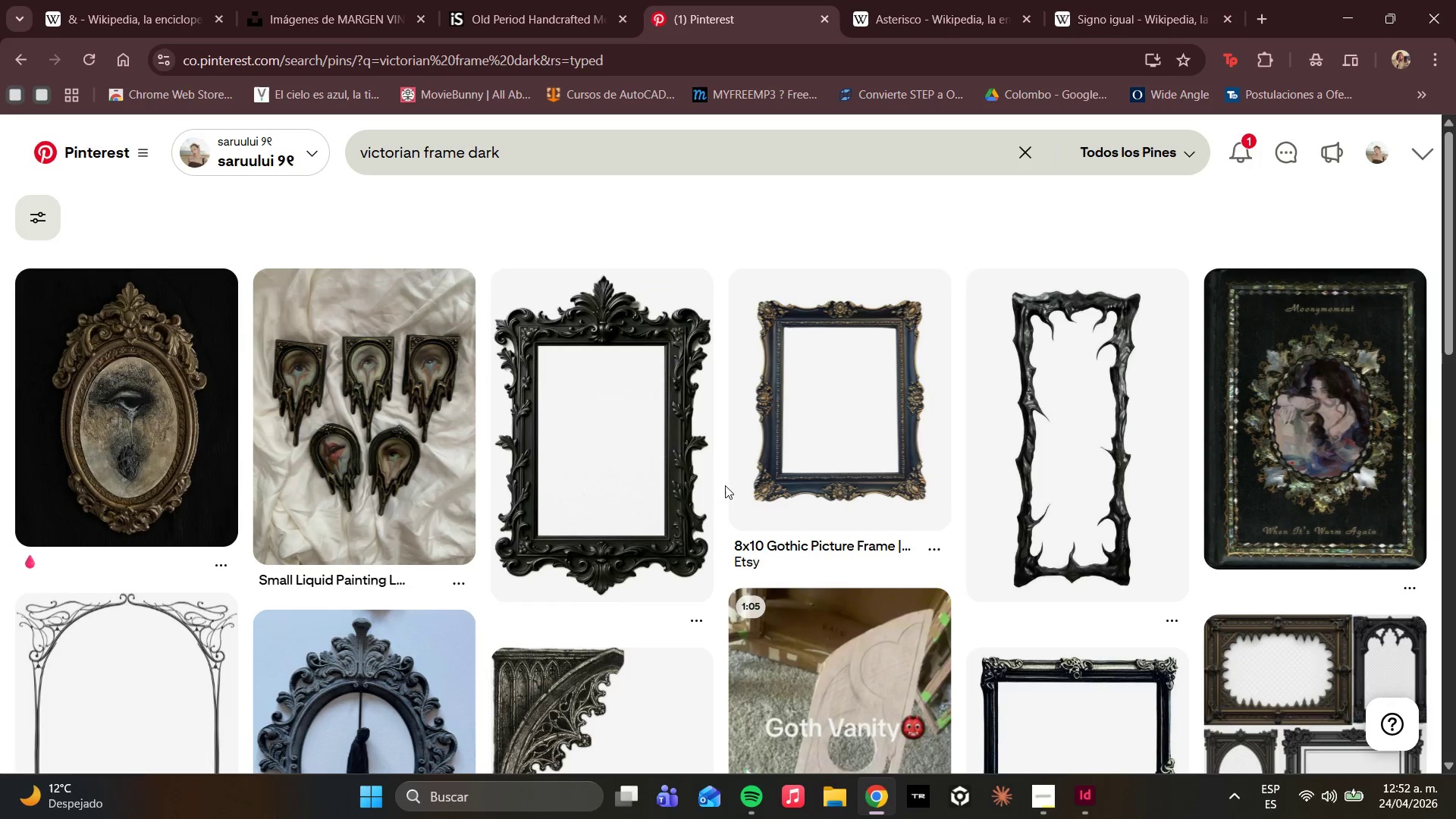 
scroll: coordinate [923, 466], scroll_direction: down, amount: 12.0
 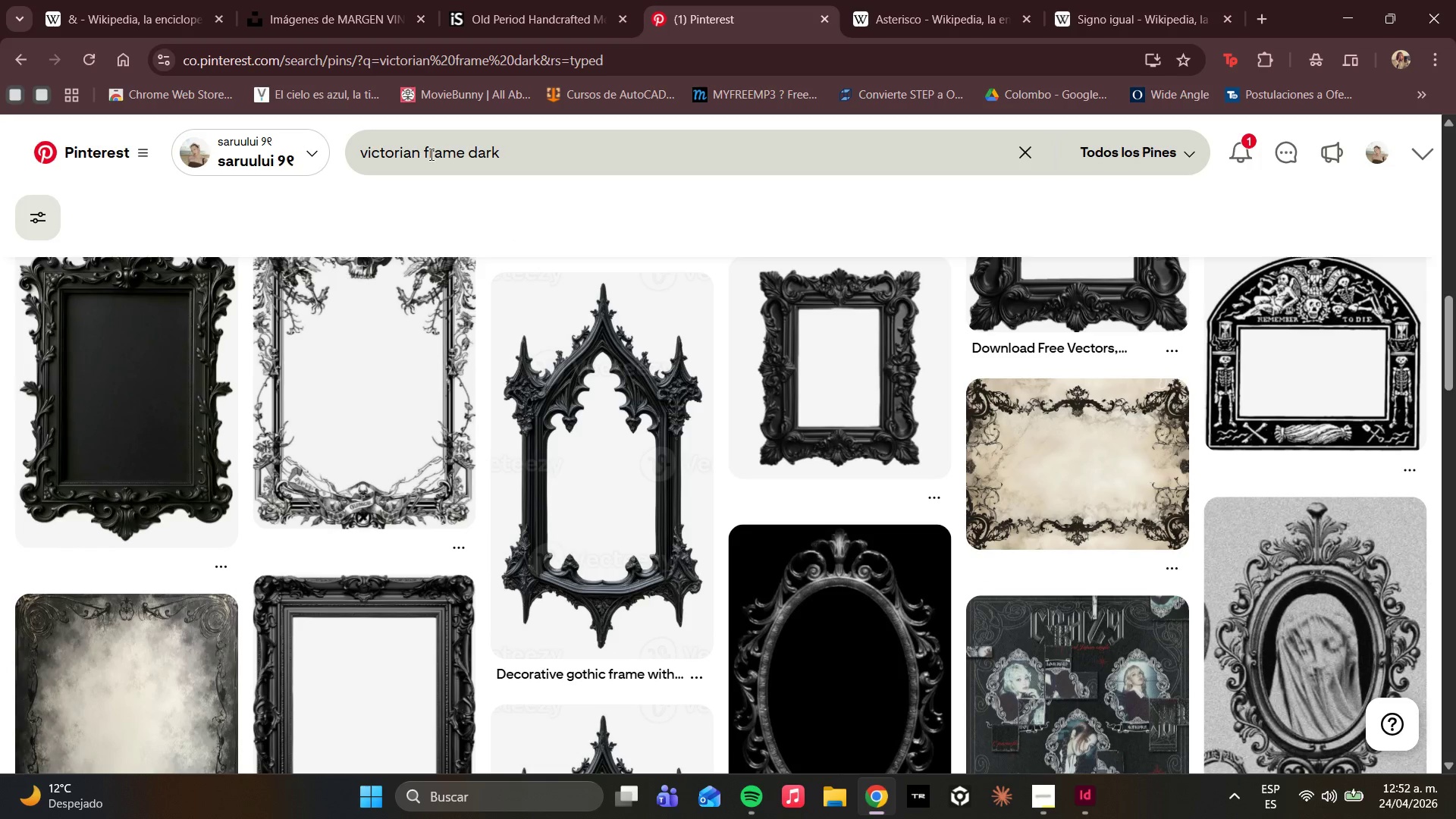 
left_click_drag(start_coordinate=[418, 152], to_coordinate=[317, 151])
 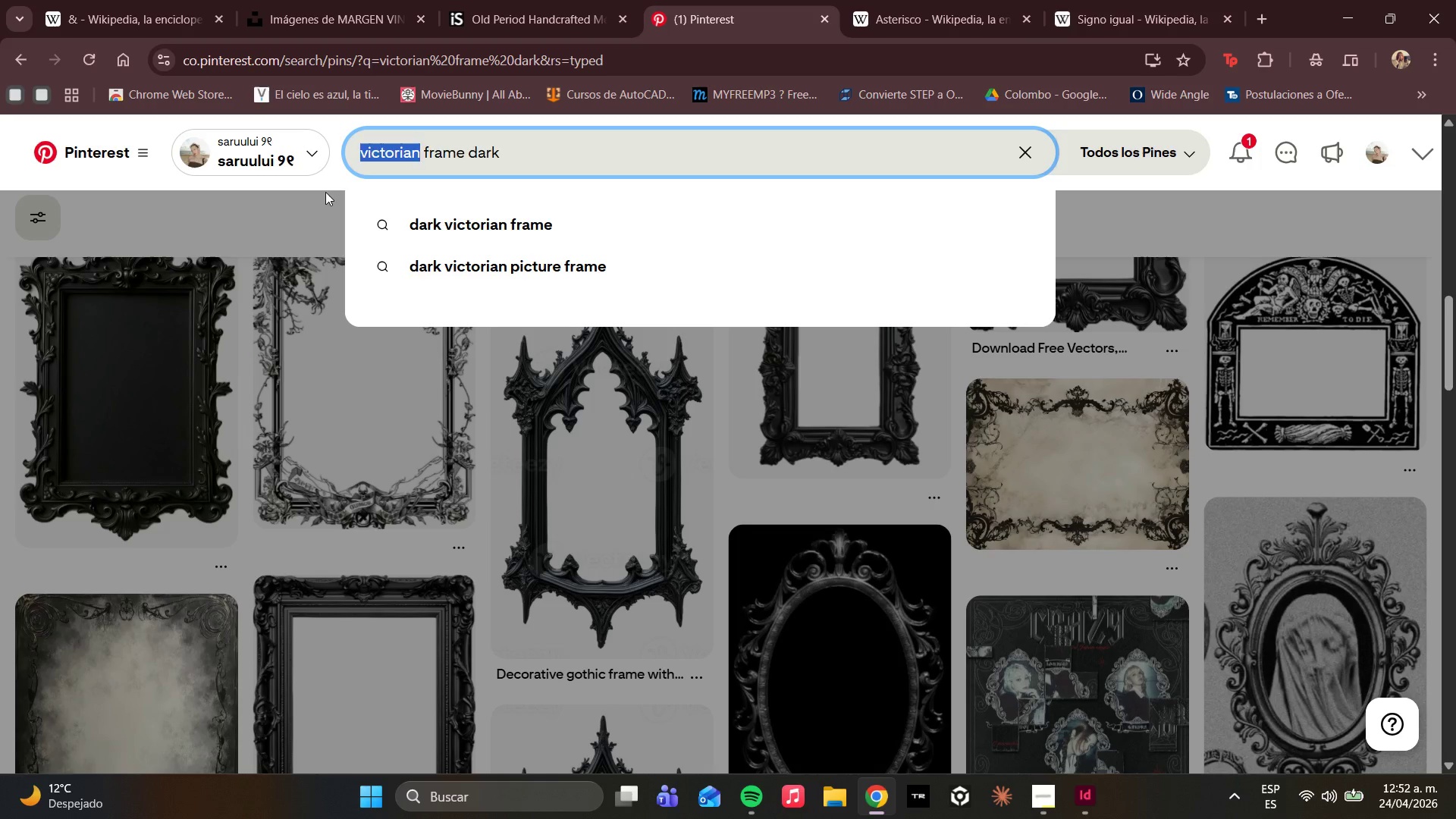 
type(steampunk)
 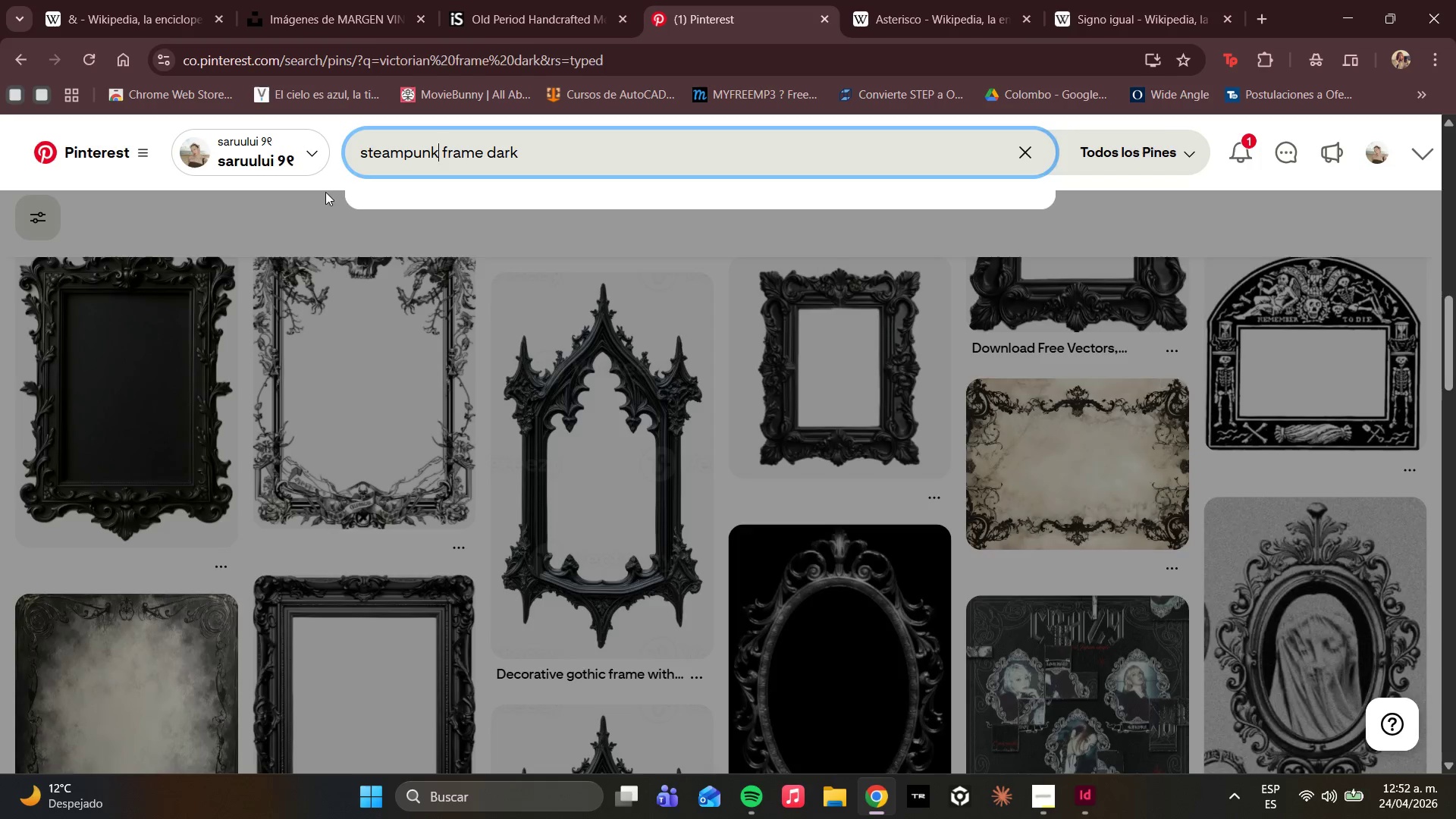 
key(Enter)
 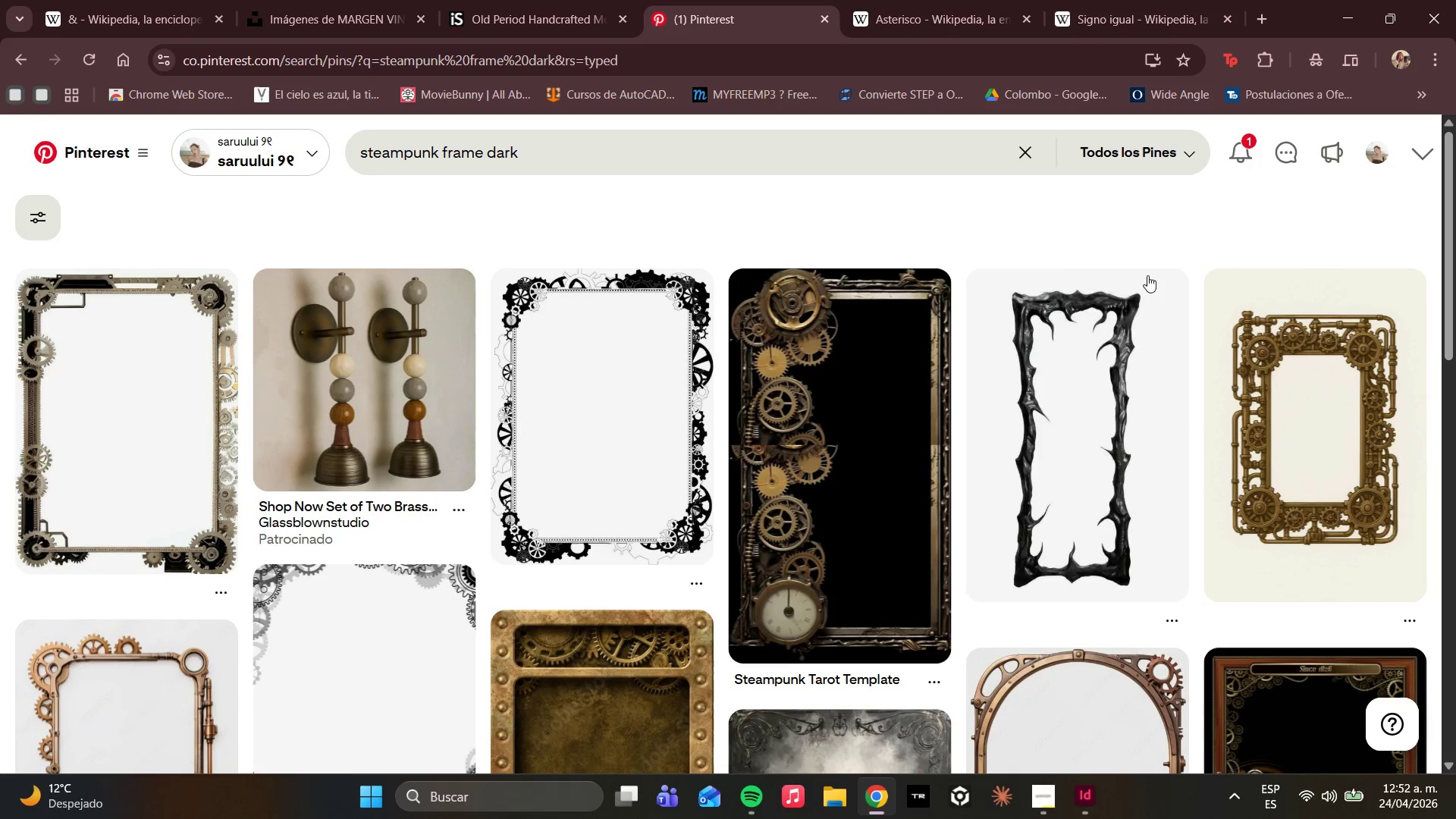 
scroll: coordinate [1006, 532], scroll_direction: down, amount: 16.0
 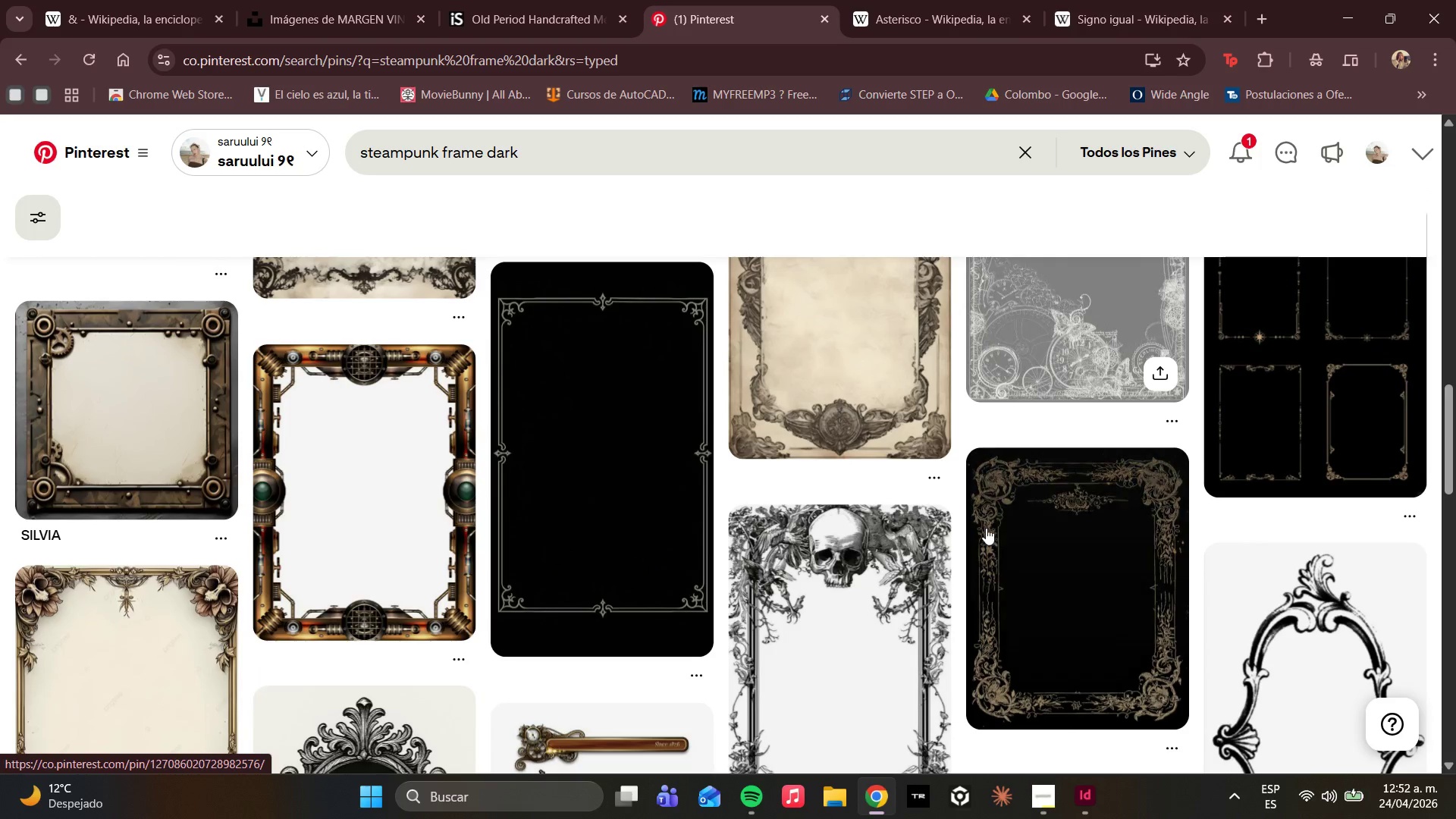 
scroll: coordinate [986, 528], scroll_direction: down, amount: 1.0
 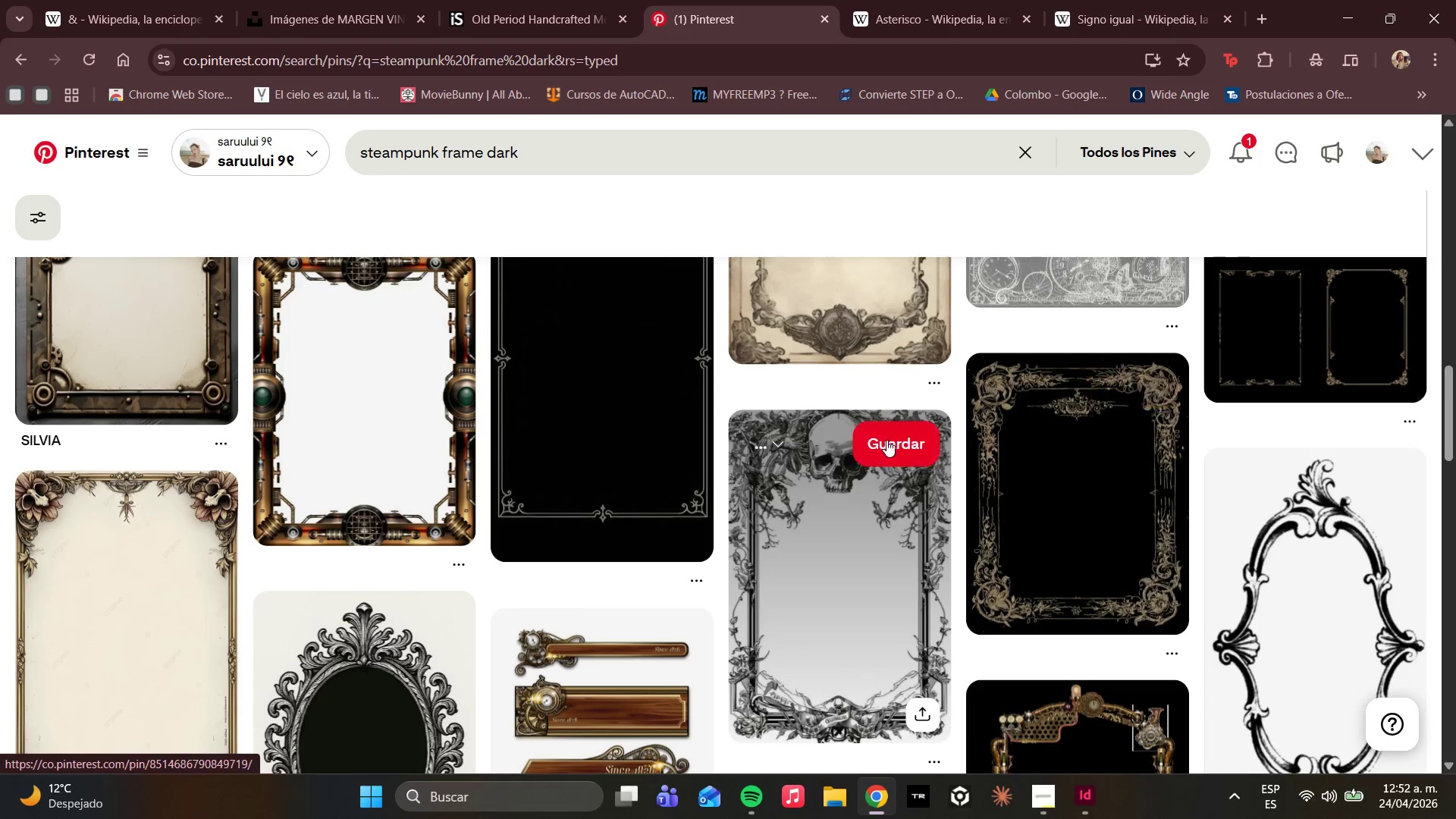 
left_click([860, 441])
 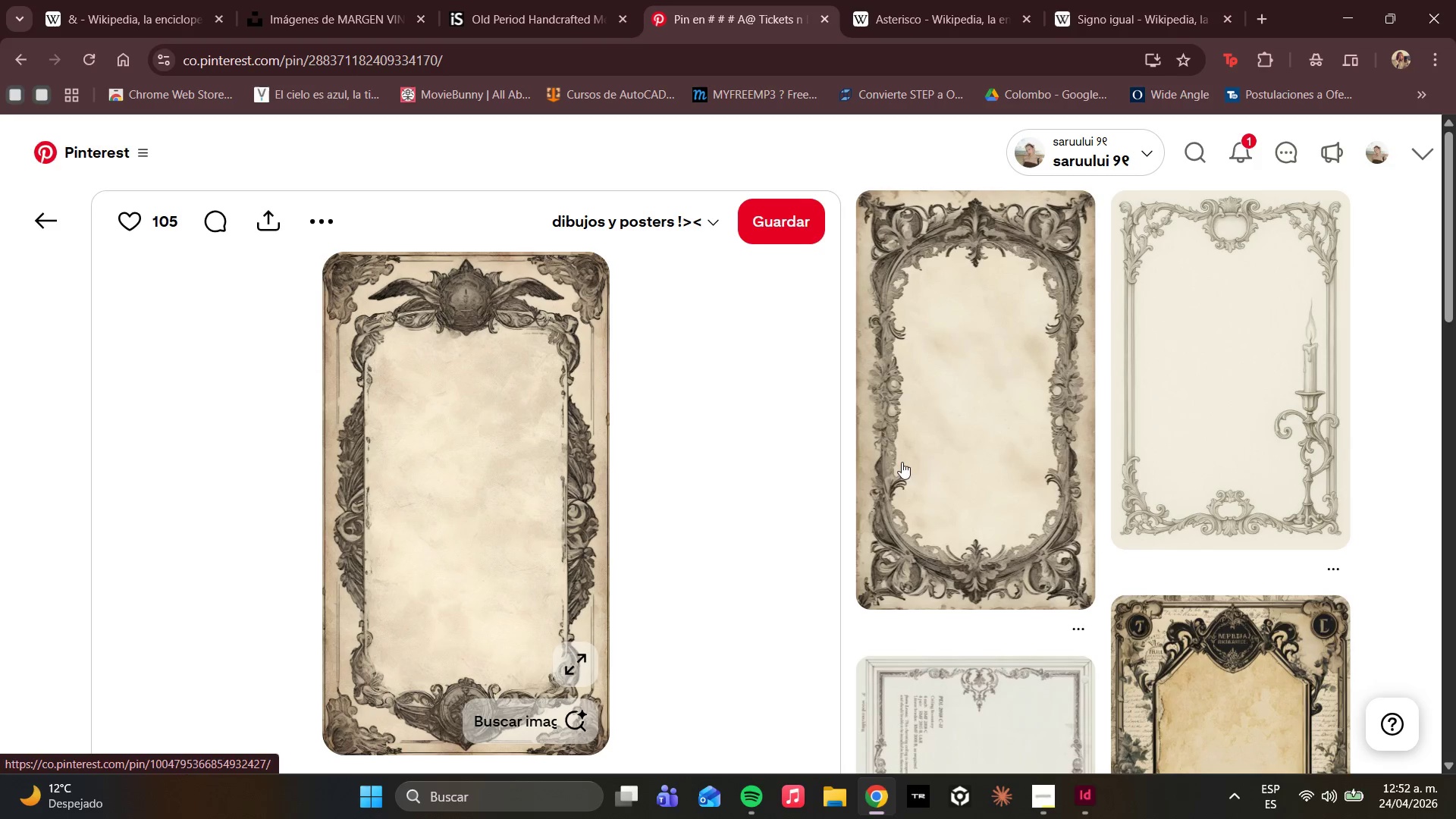 
scroll: coordinate [883, 436], scroll_direction: up, amount: 2.0
 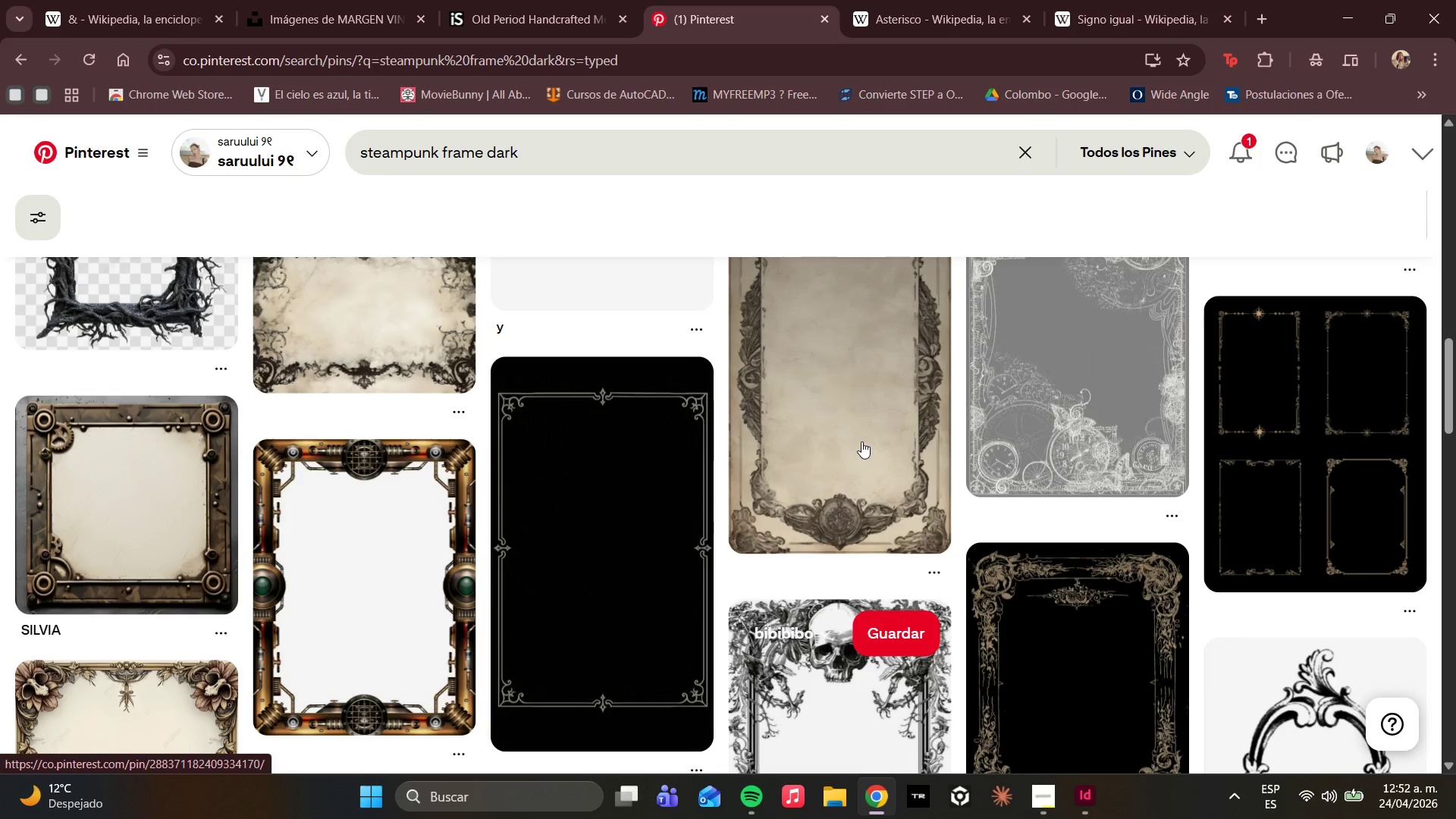 
scroll: coordinate [891, 487], scroll_direction: down, amount: 3.0
 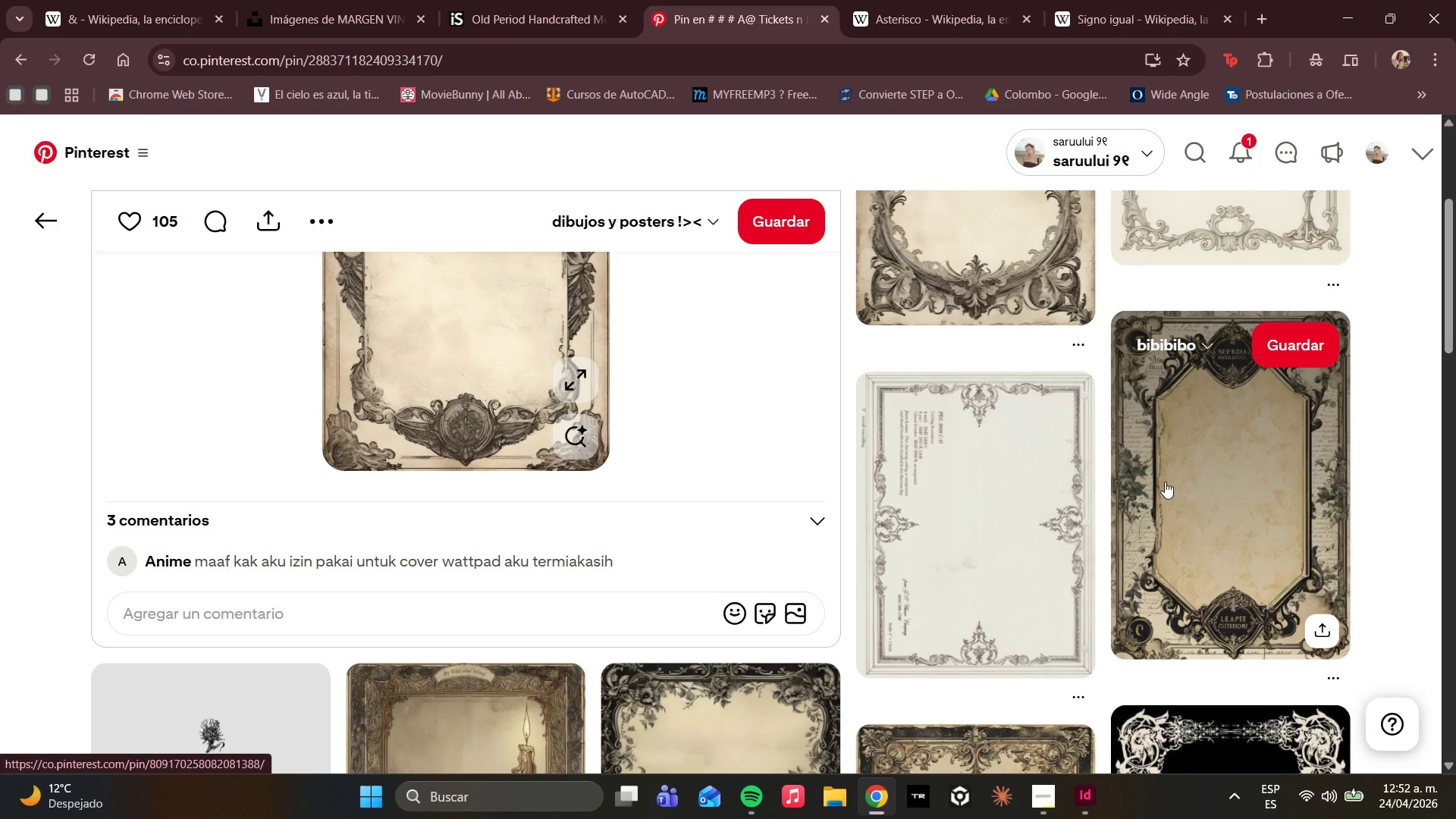 
wait(14.56)
 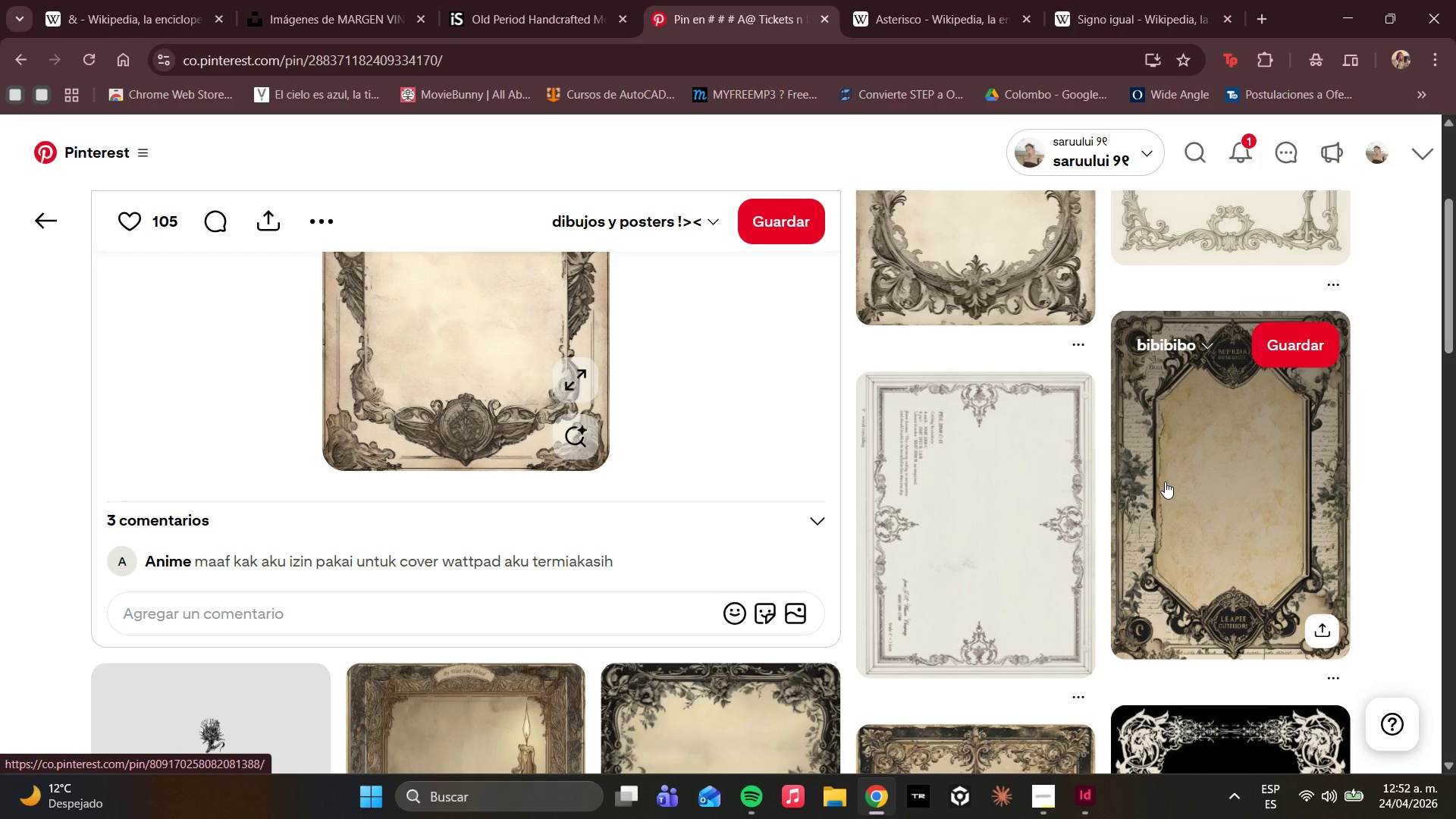 
left_click([1313, 484])
 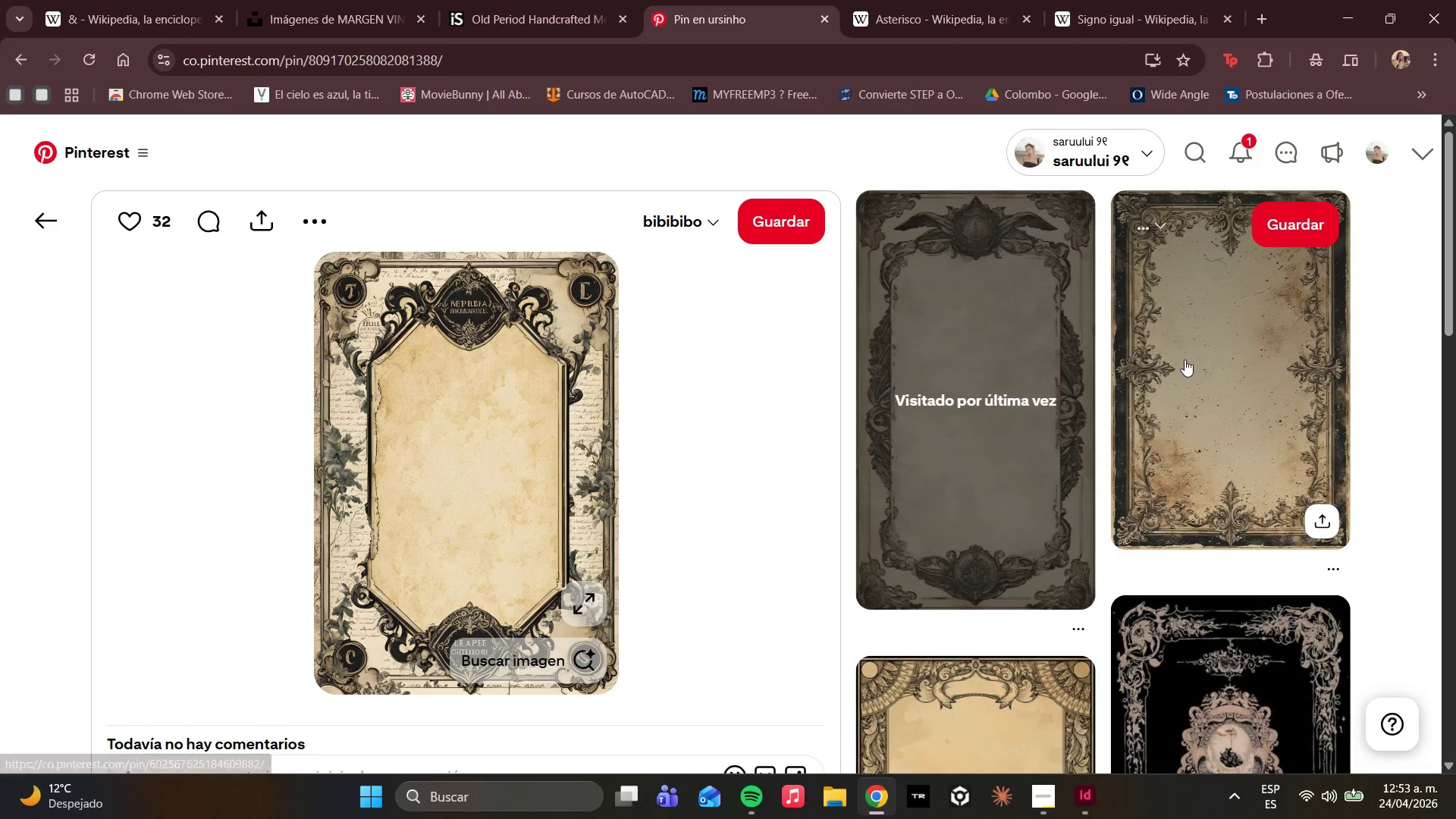 
scroll: coordinate [1016, 450], scroll_direction: down, amount: 9.0
 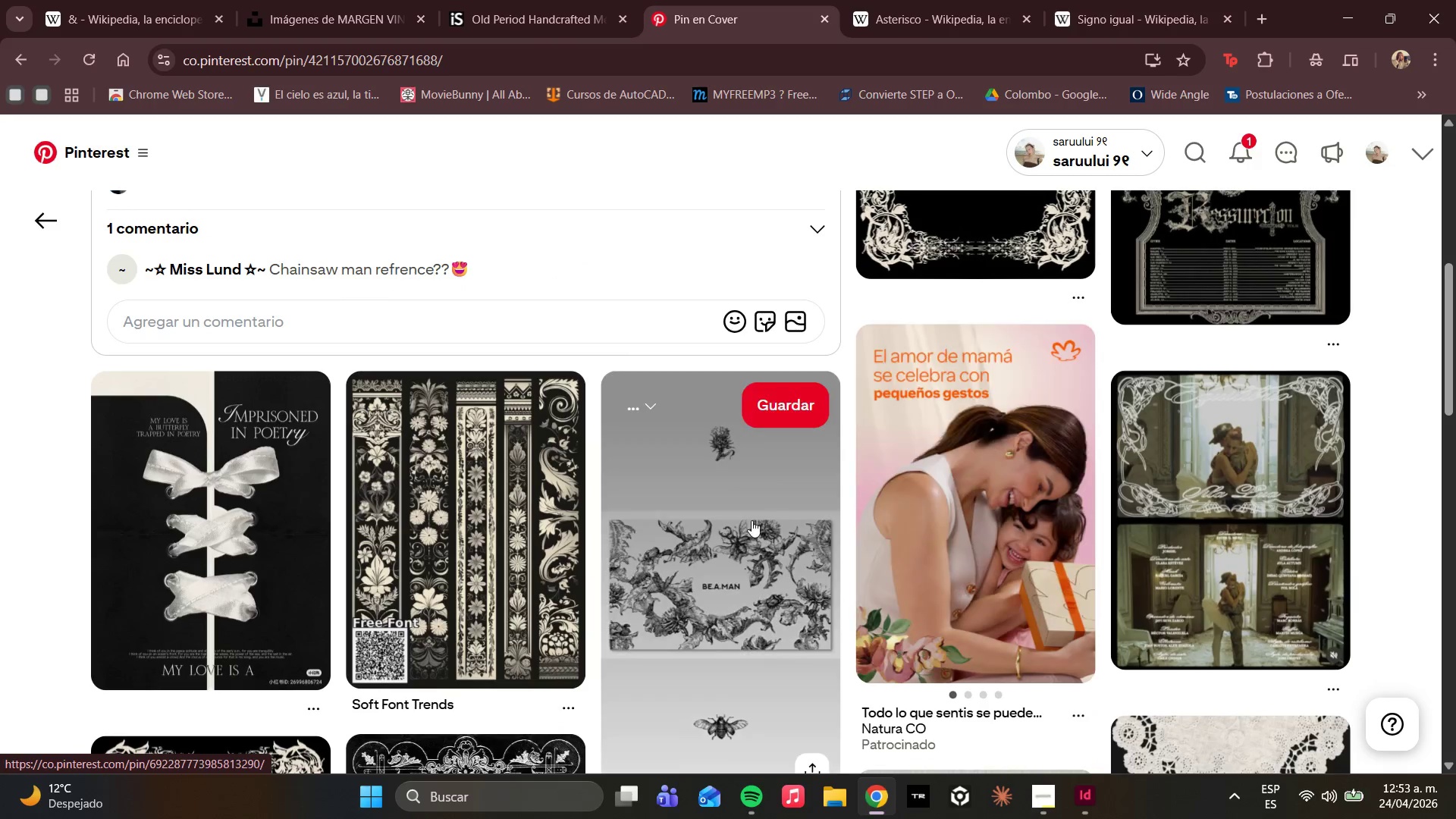 
scroll: coordinate [756, 588], scroll_direction: up, amount: 7.0
 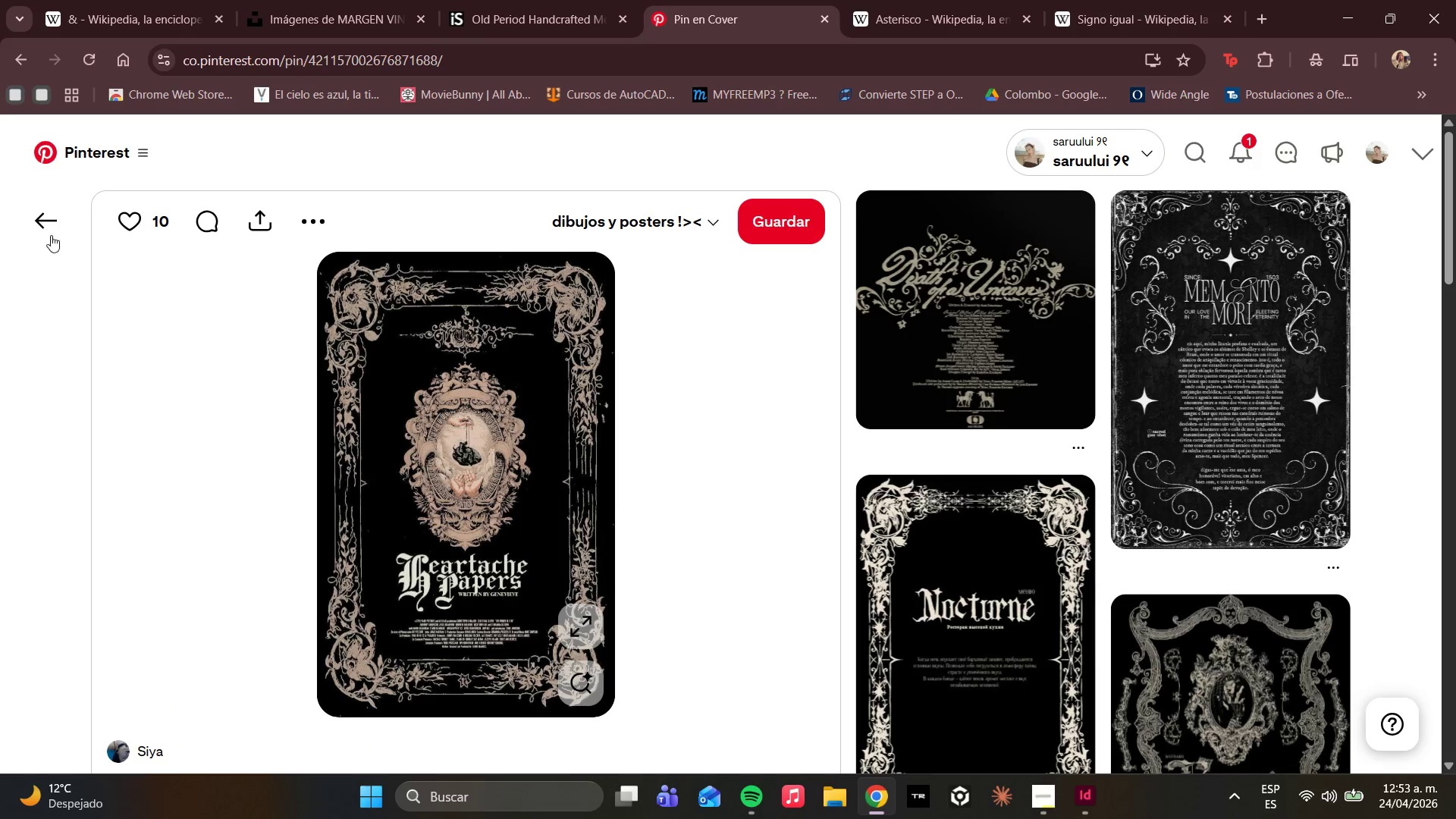 
left_click([29, 213])
 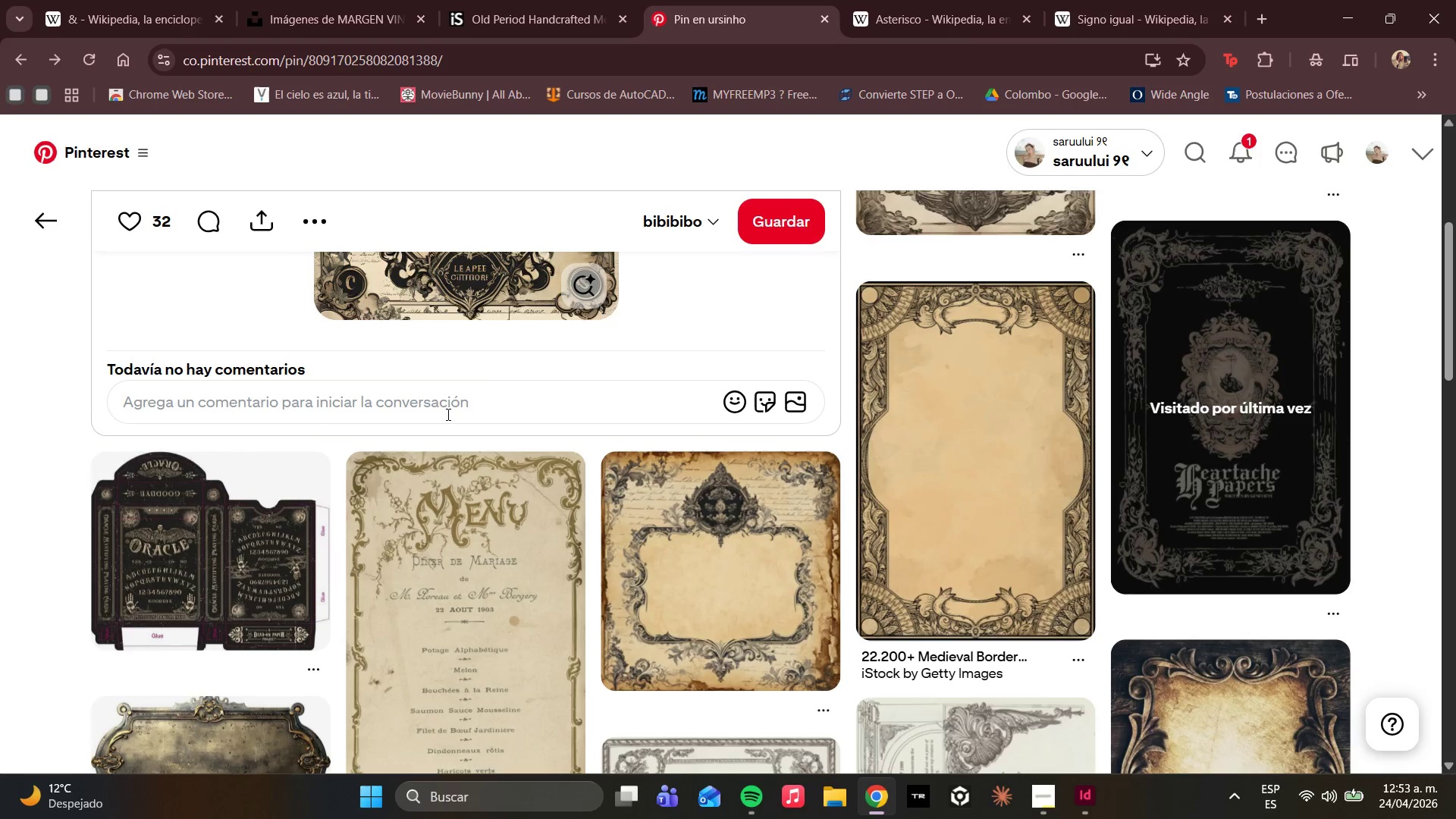 
scroll: coordinate [1035, 504], scroll_direction: down, amount: 18.0
 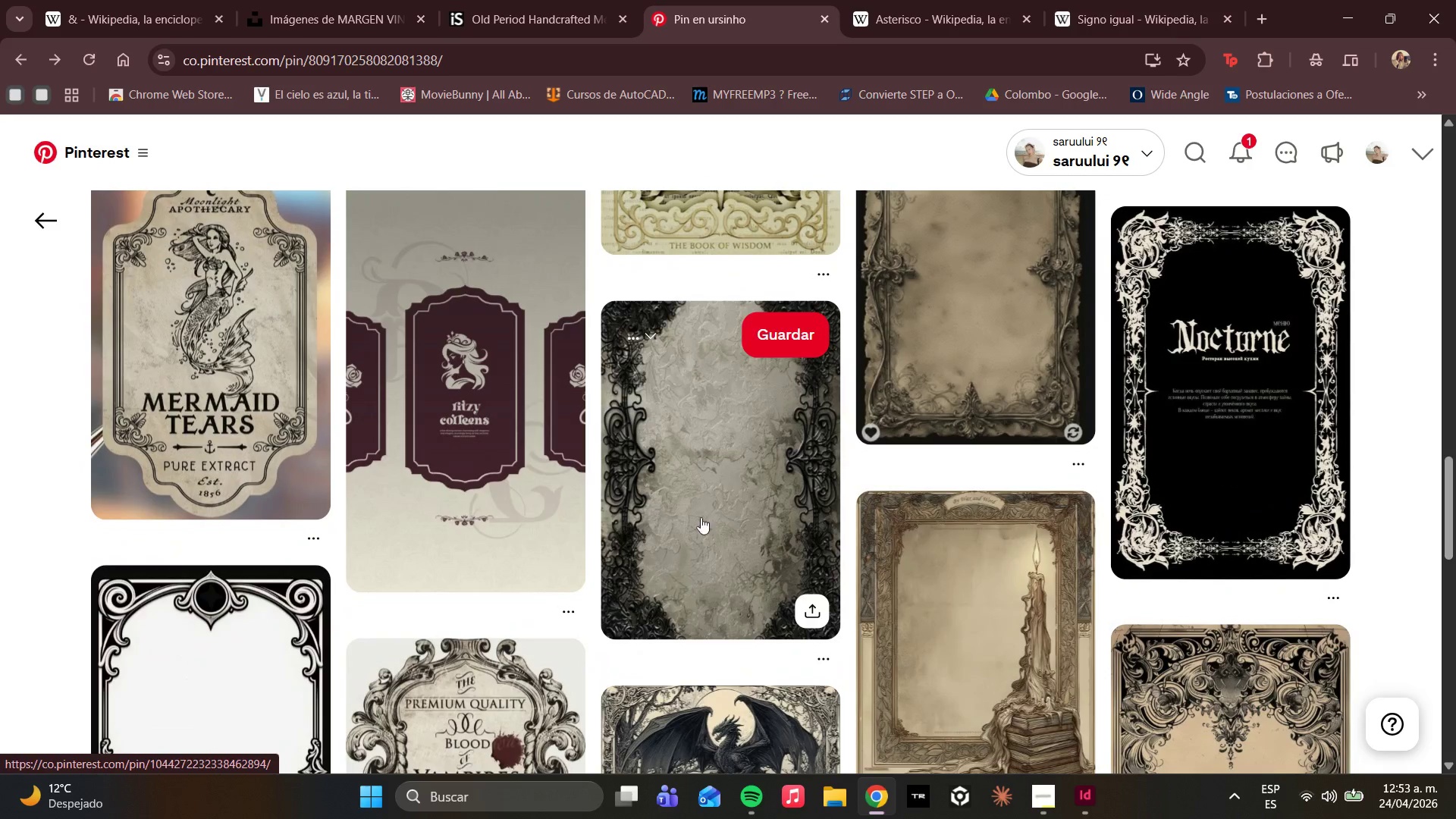 
scroll: coordinate [868, 479], scroll_direction: up, amount: 1.0
 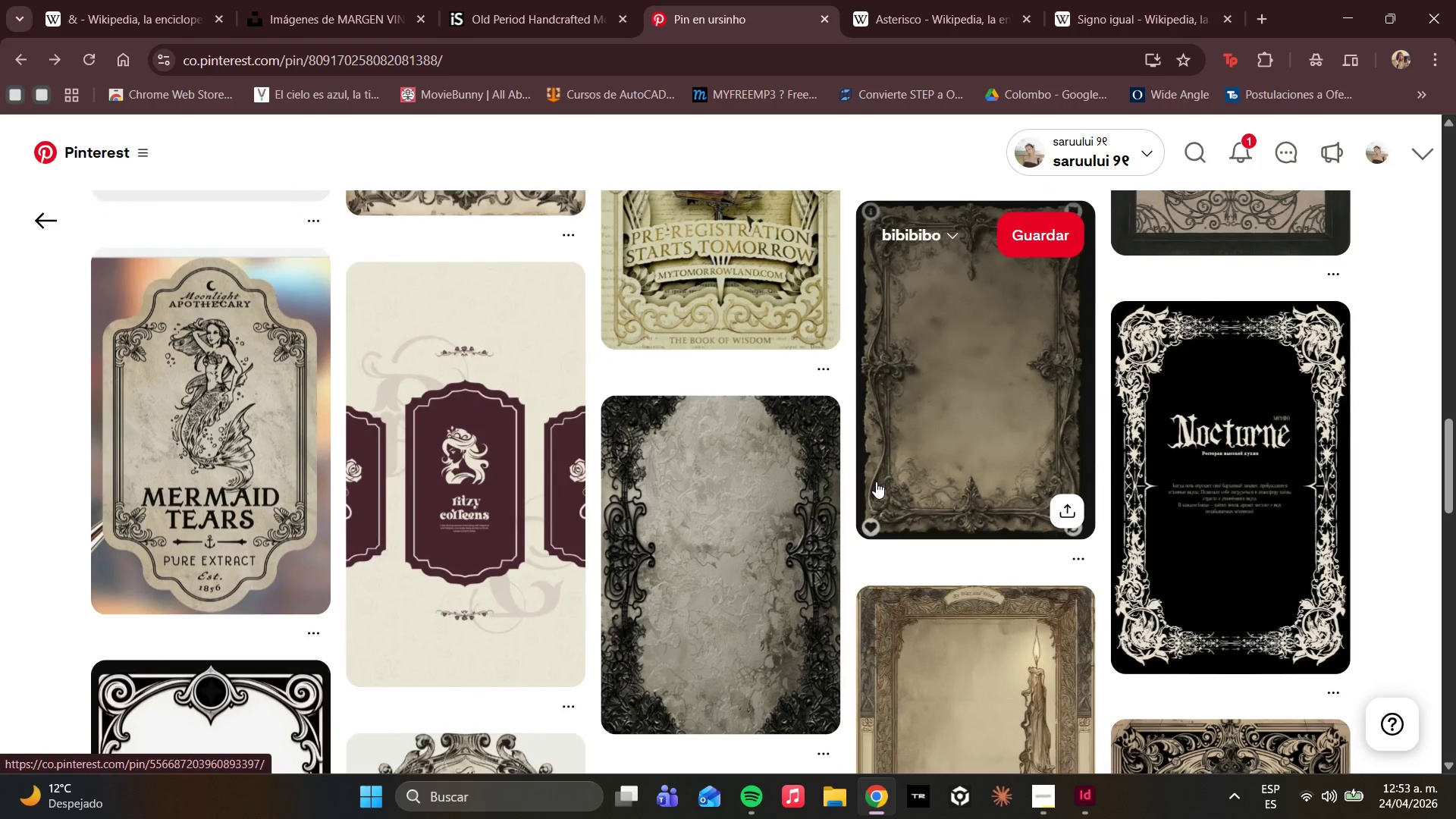 
scroll: coordinate [858, 511], scroll_direction: down, amount: 20.0
 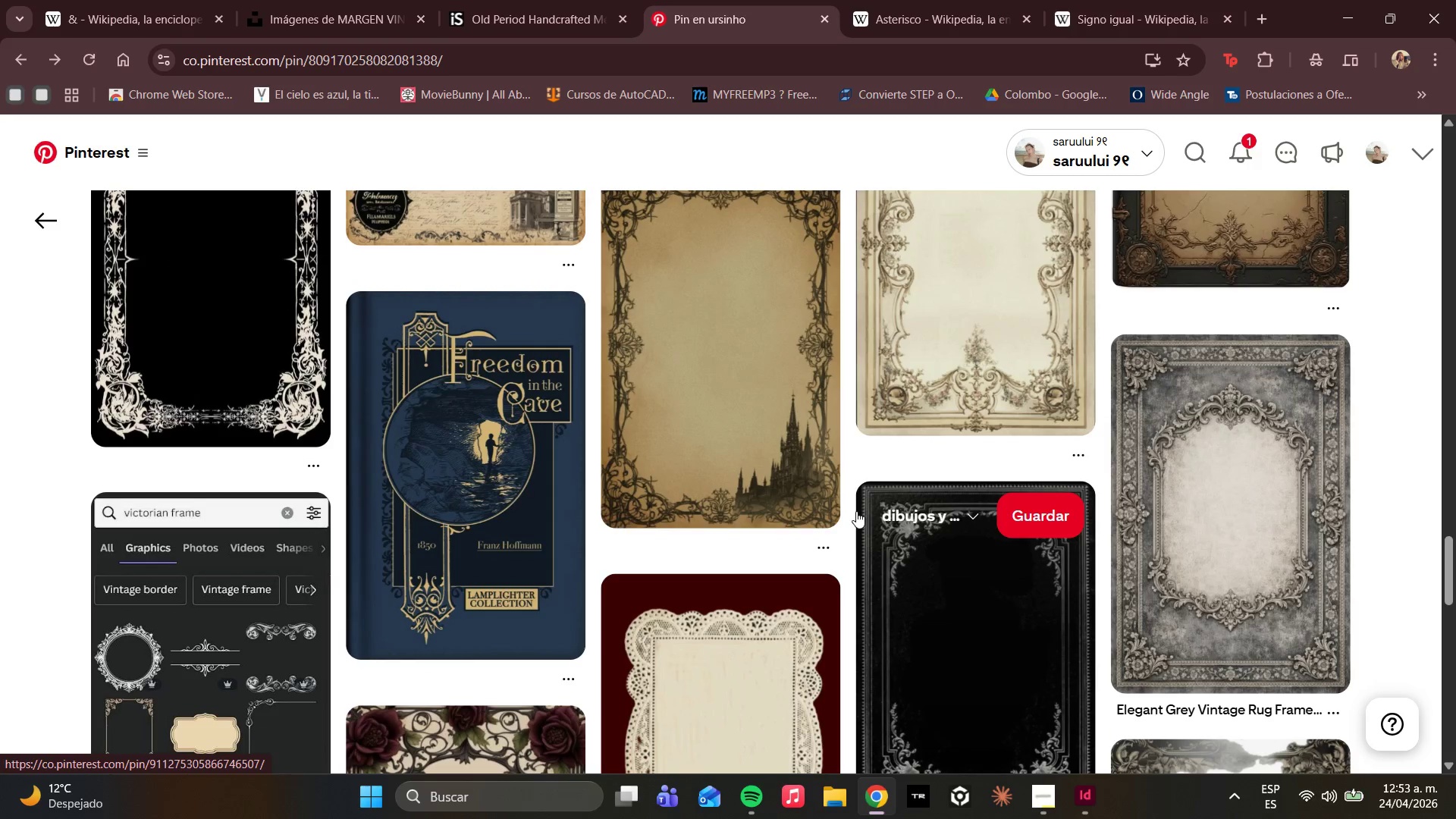 
scroll: coordinate [965, 337], scroll_direction: down, amount: 8.0
 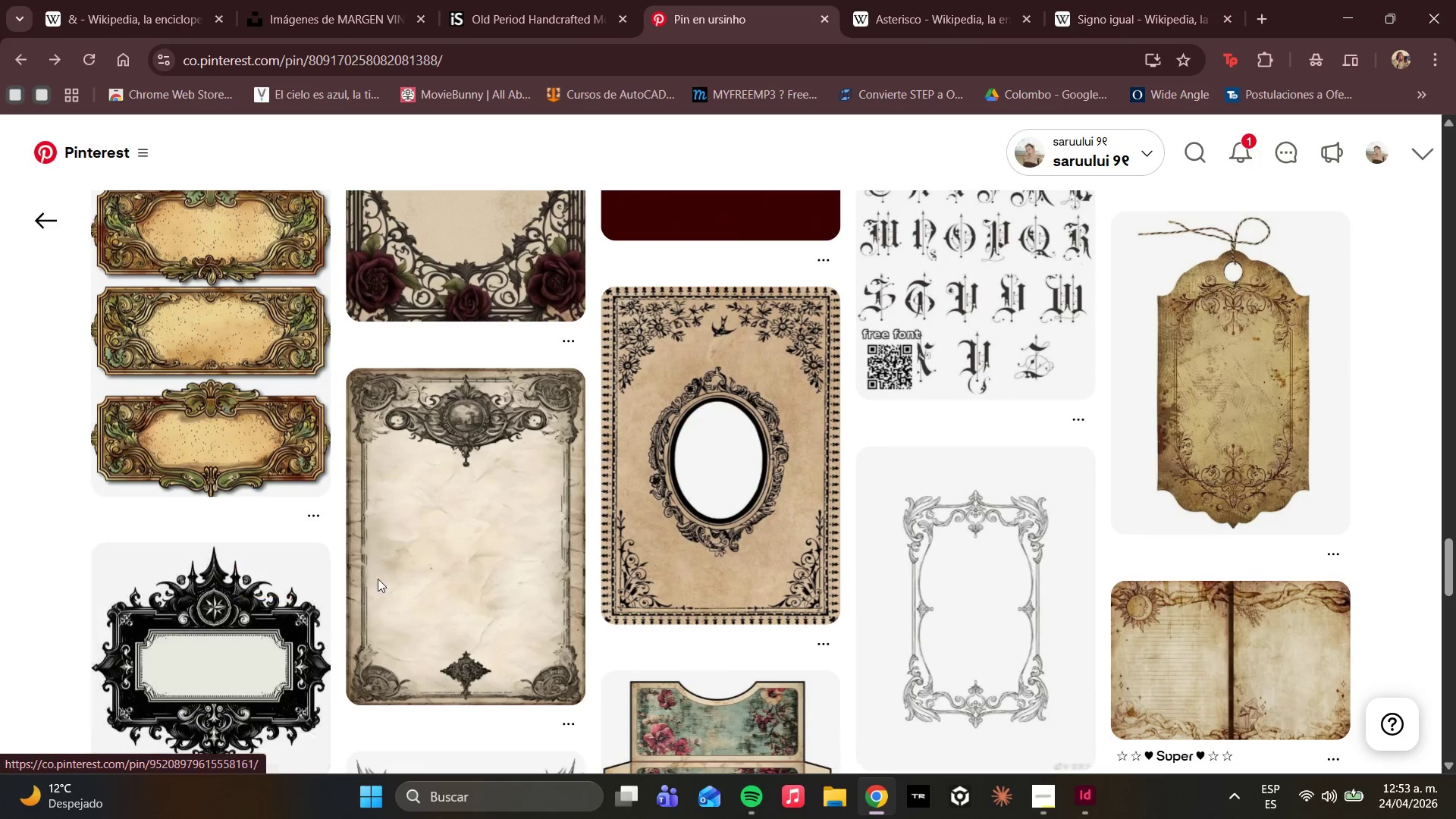 
left_click([451, 575])
 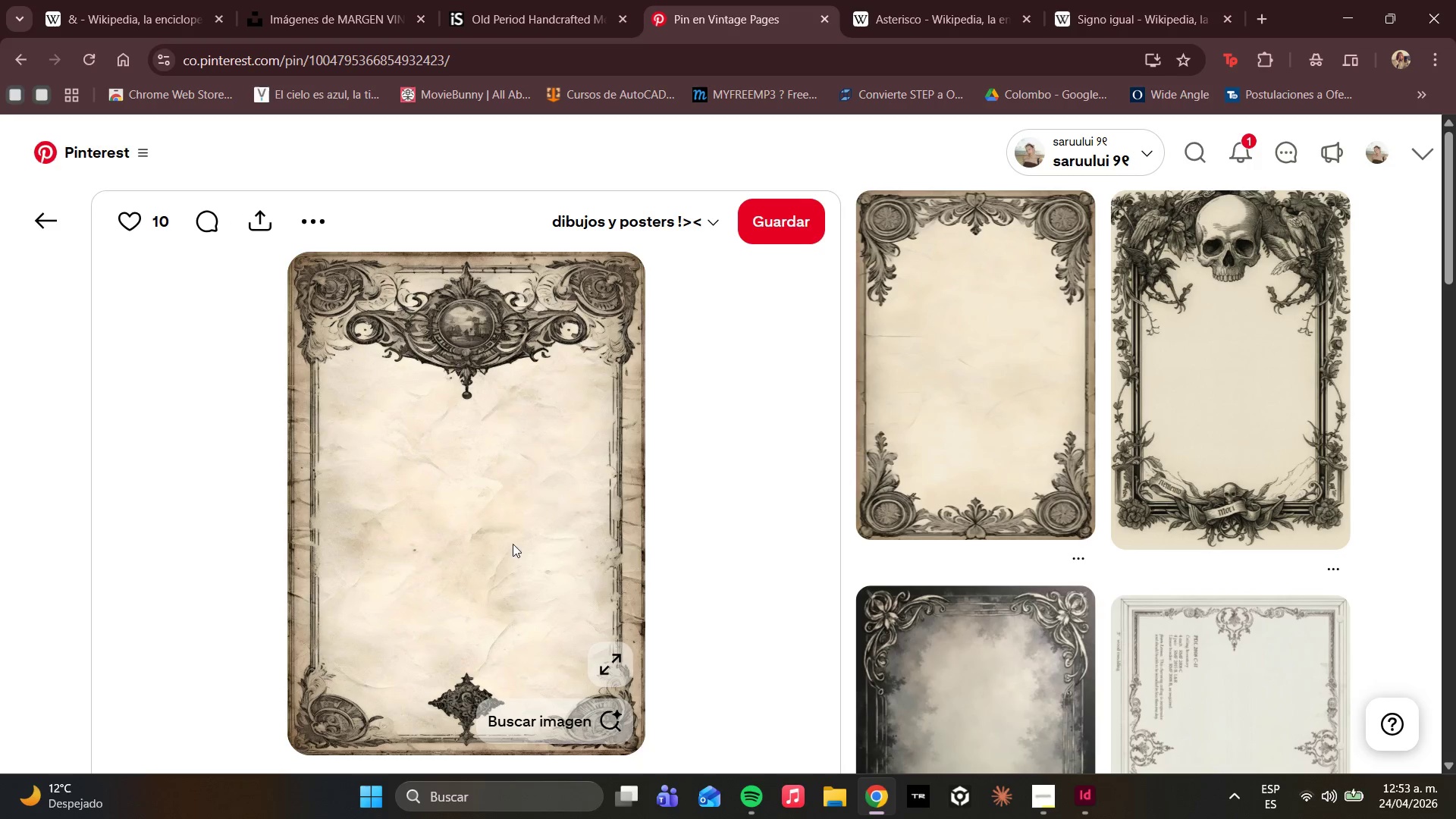 
right_click([544, 463])
 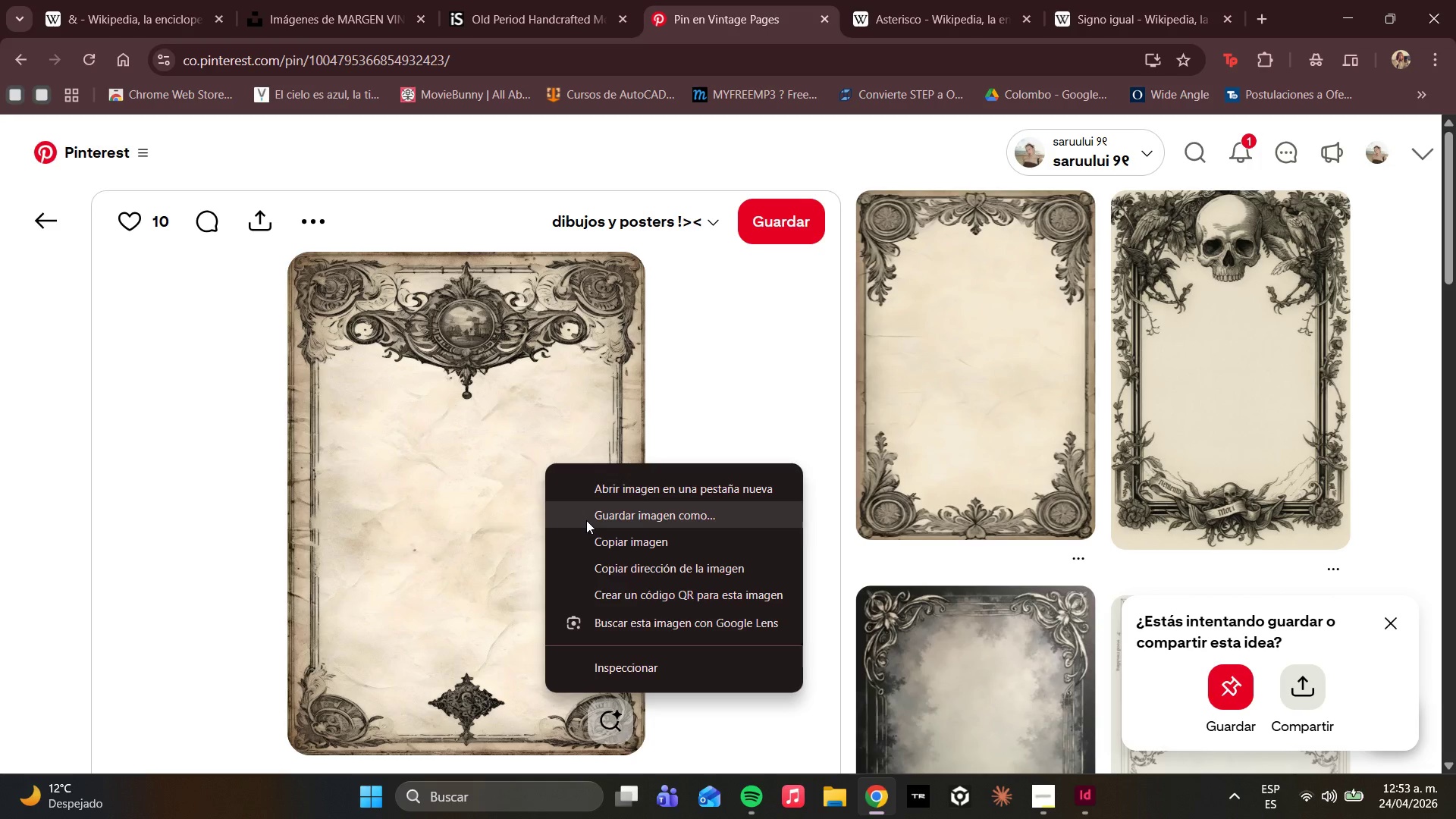 
left_click([586, 520])
 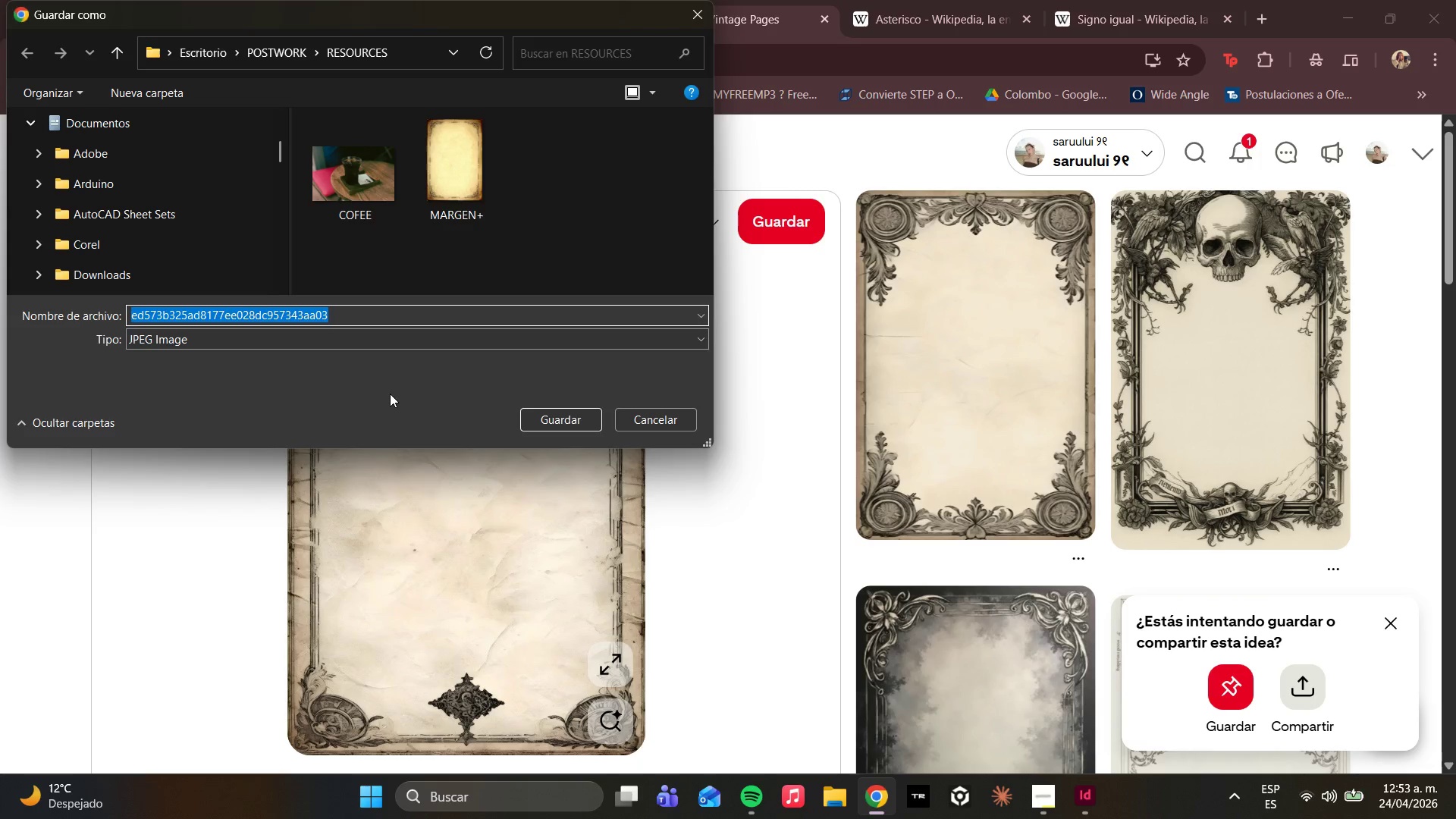 
type(FRAME SPECIALS)
 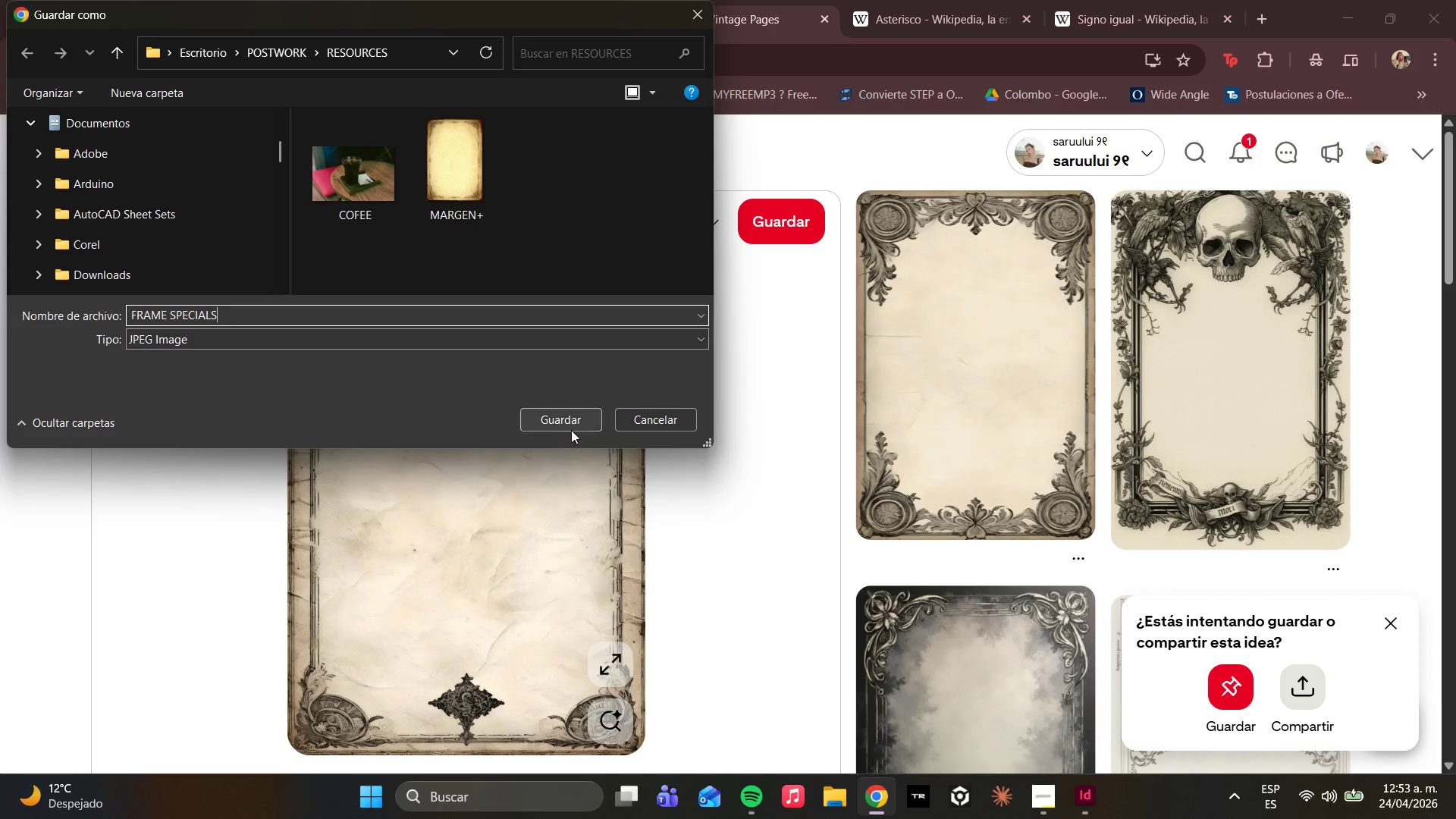 
left_click([576, 425])
 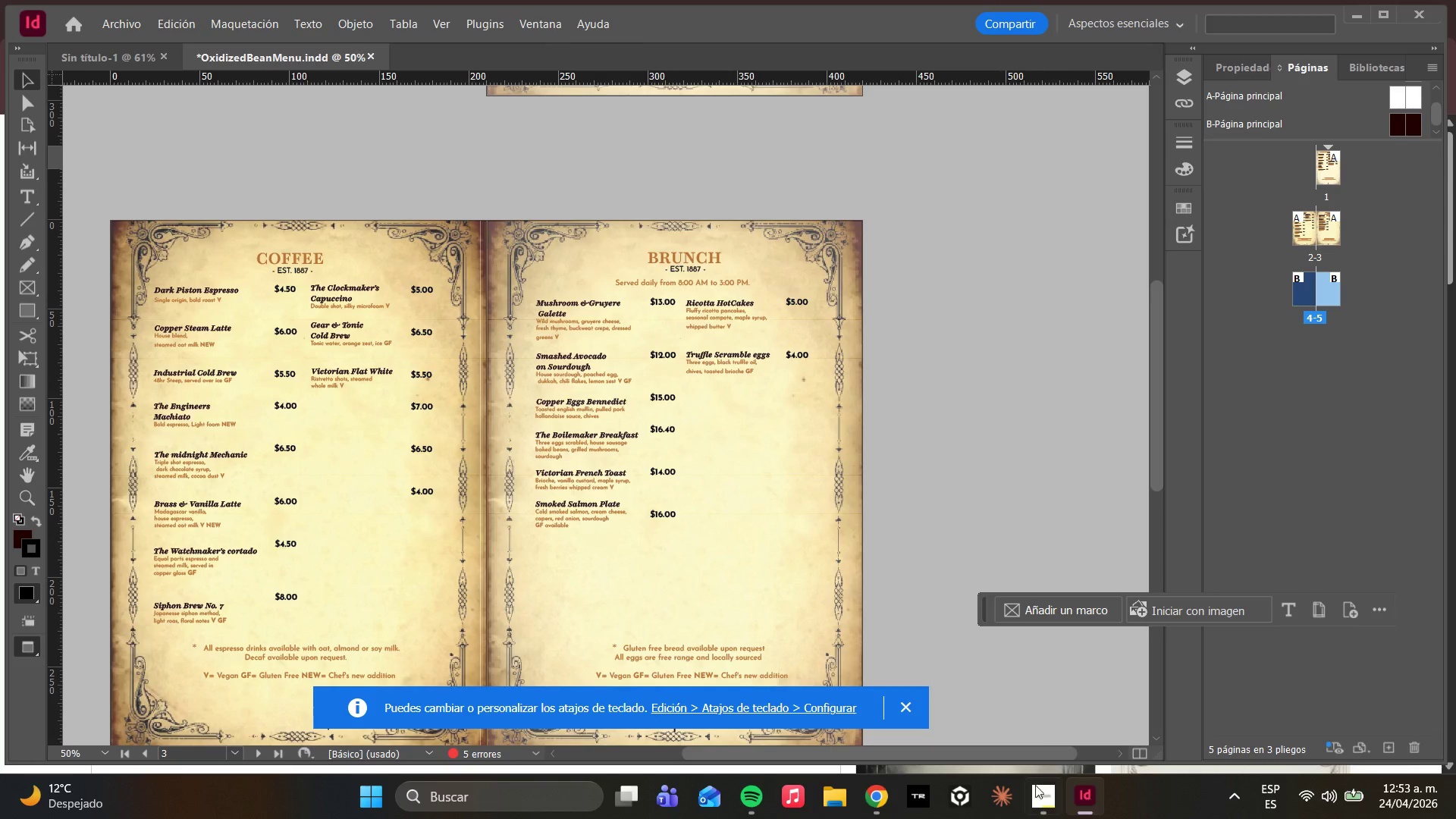 
scroll: coordinate [537, 504], scroll_direction: down, amount: 13.0
 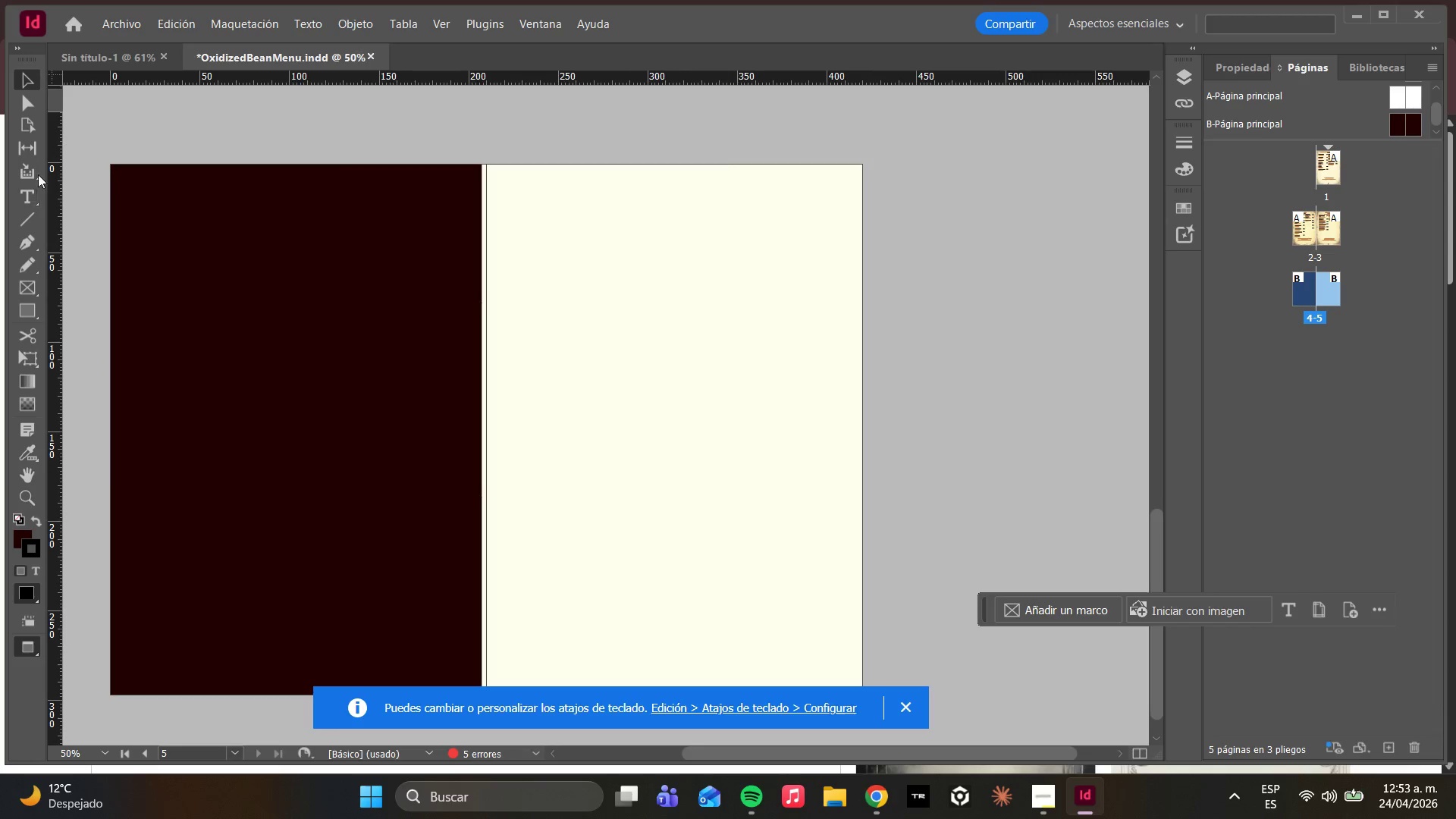 
left_click([276, 284])
 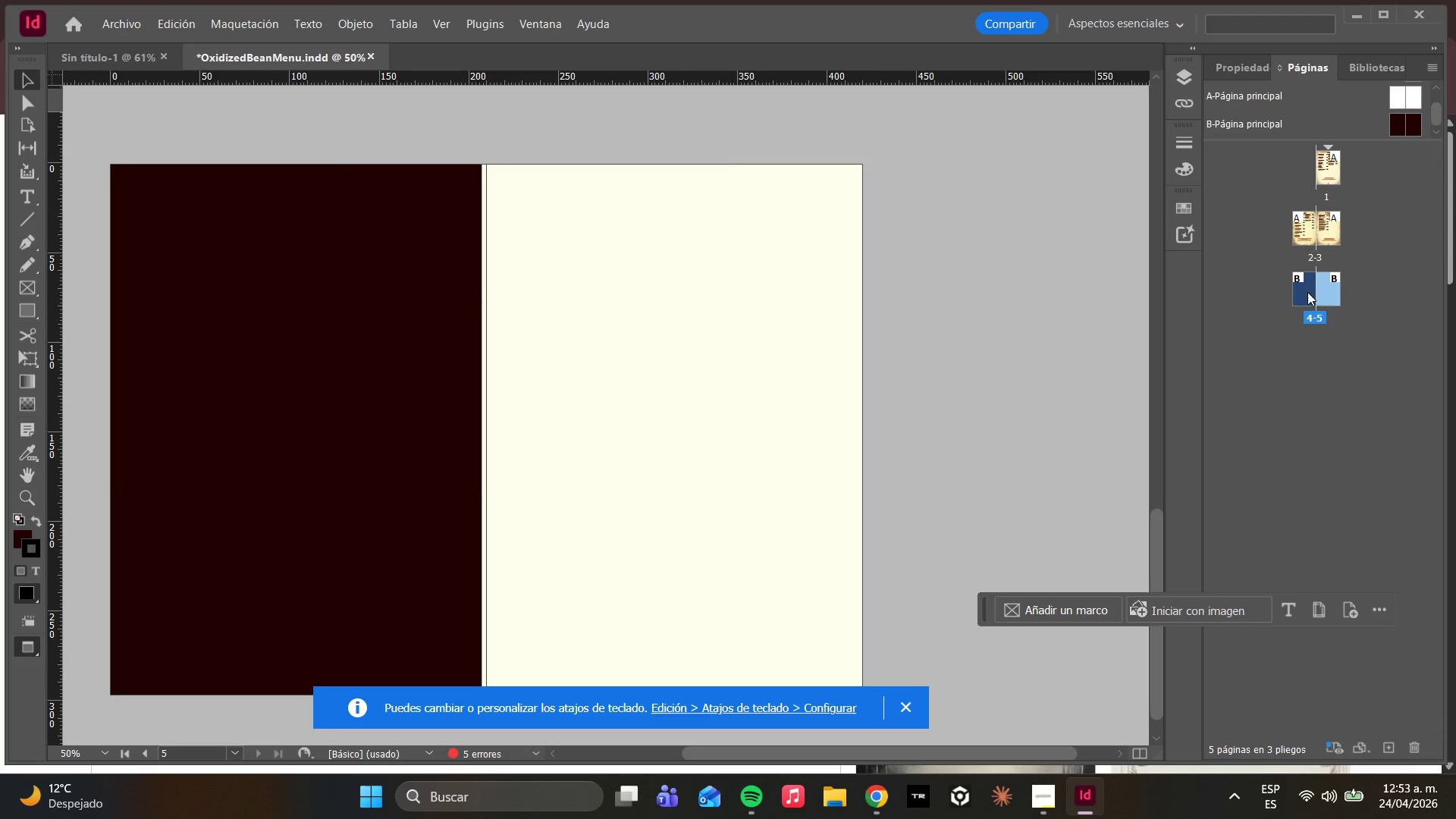 
double_click([1307, 292])
 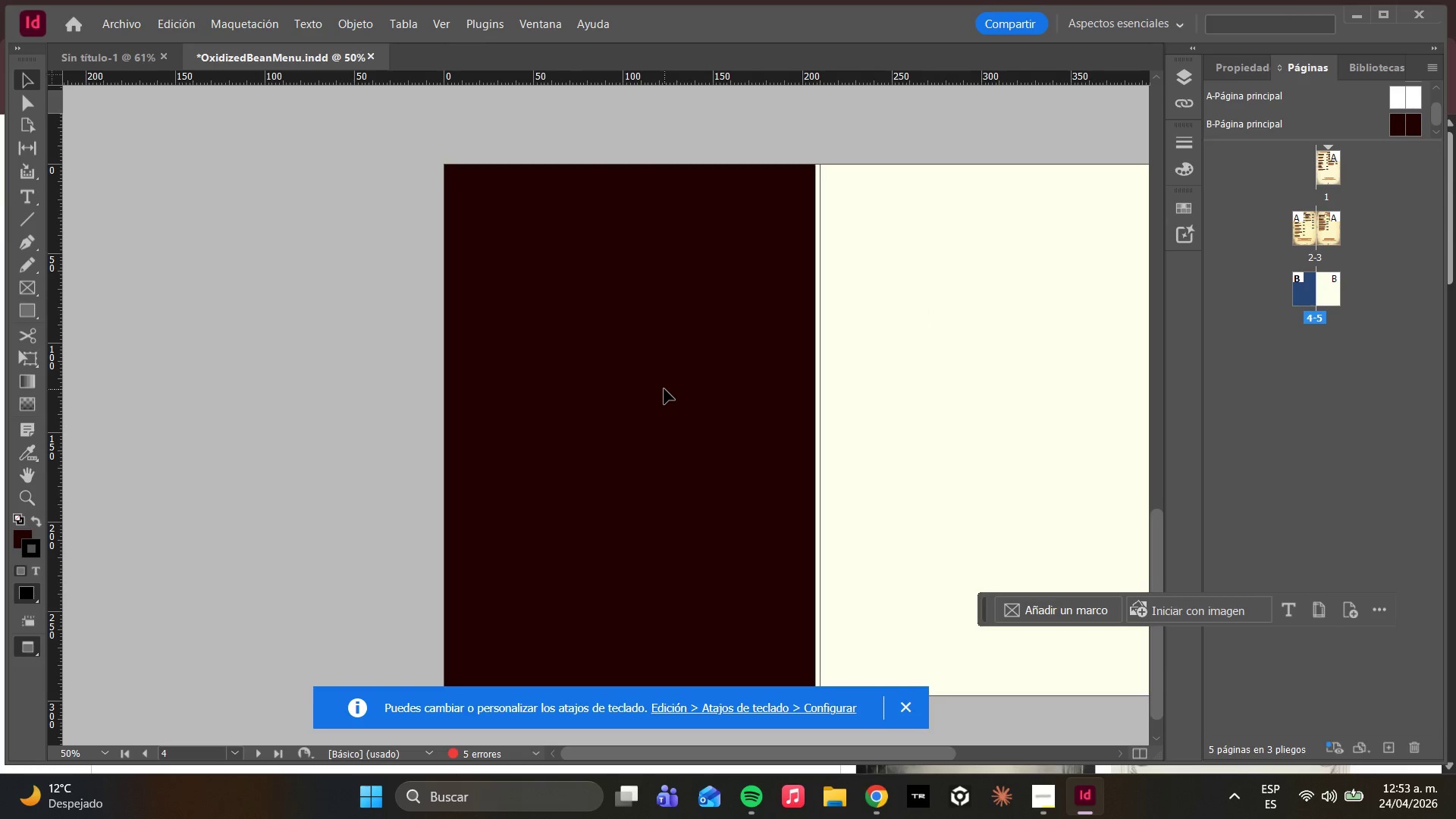 
key(W)
 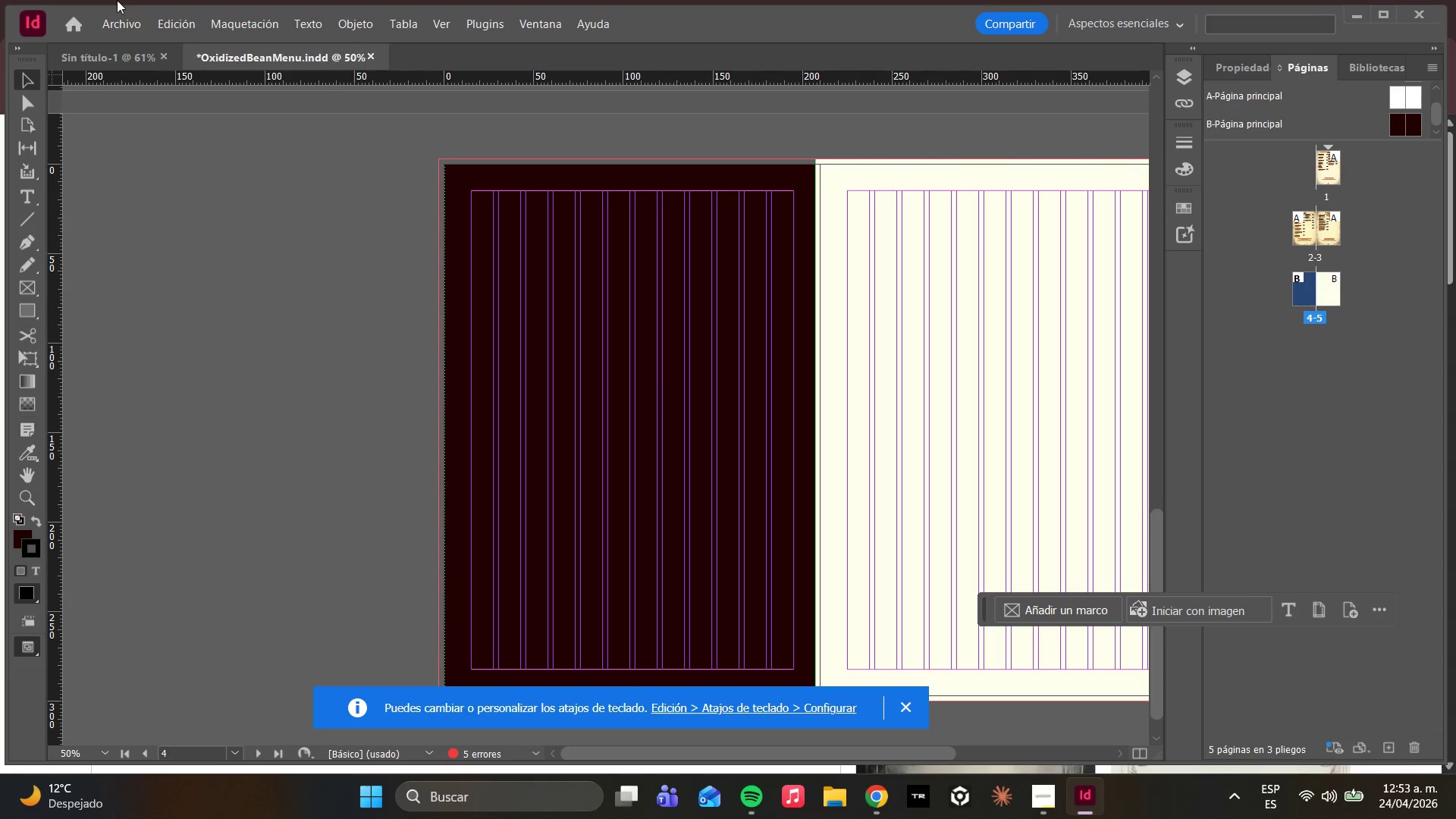 
left_click([118, 26])
 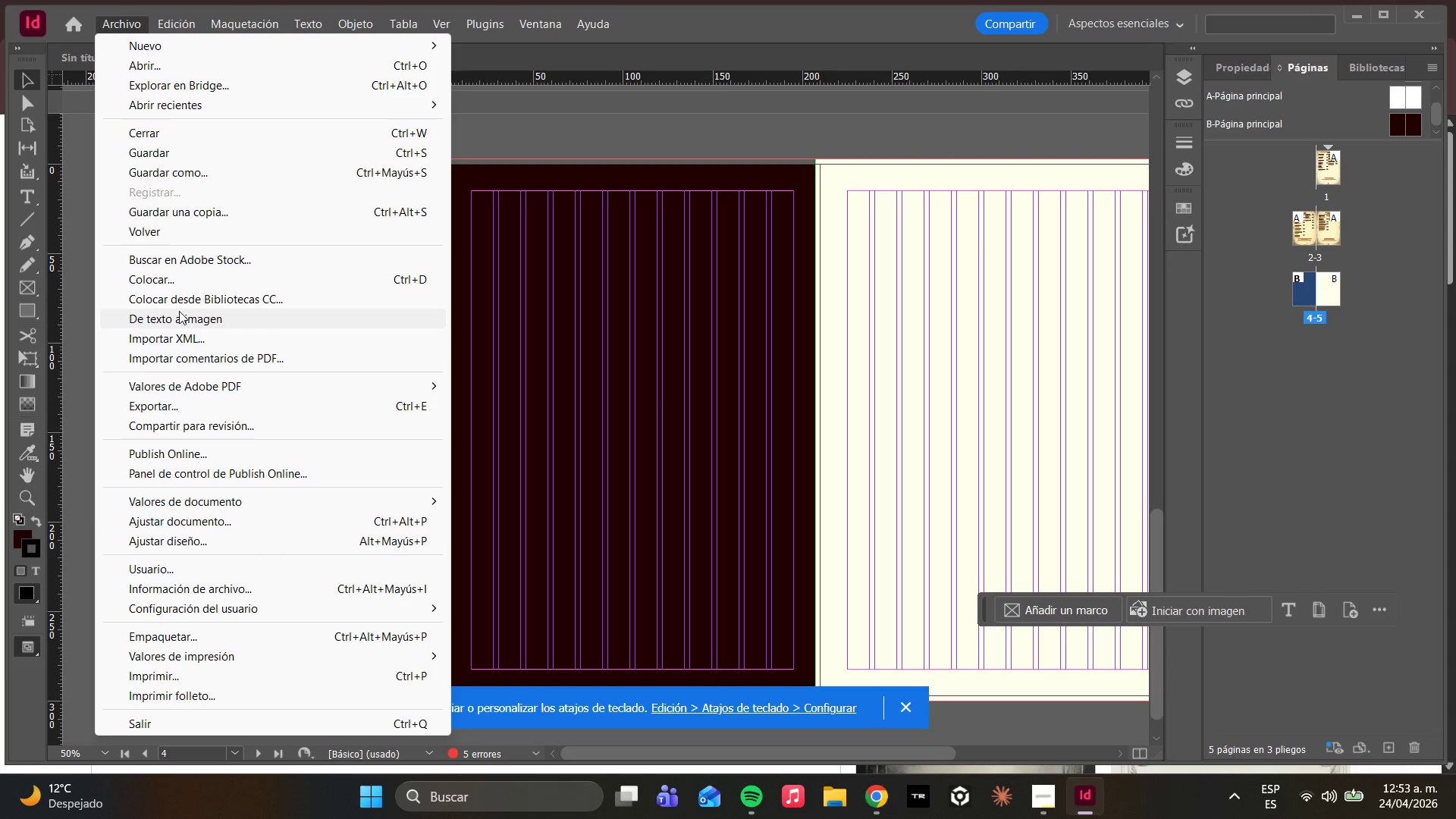 
left_click([158, 284])
 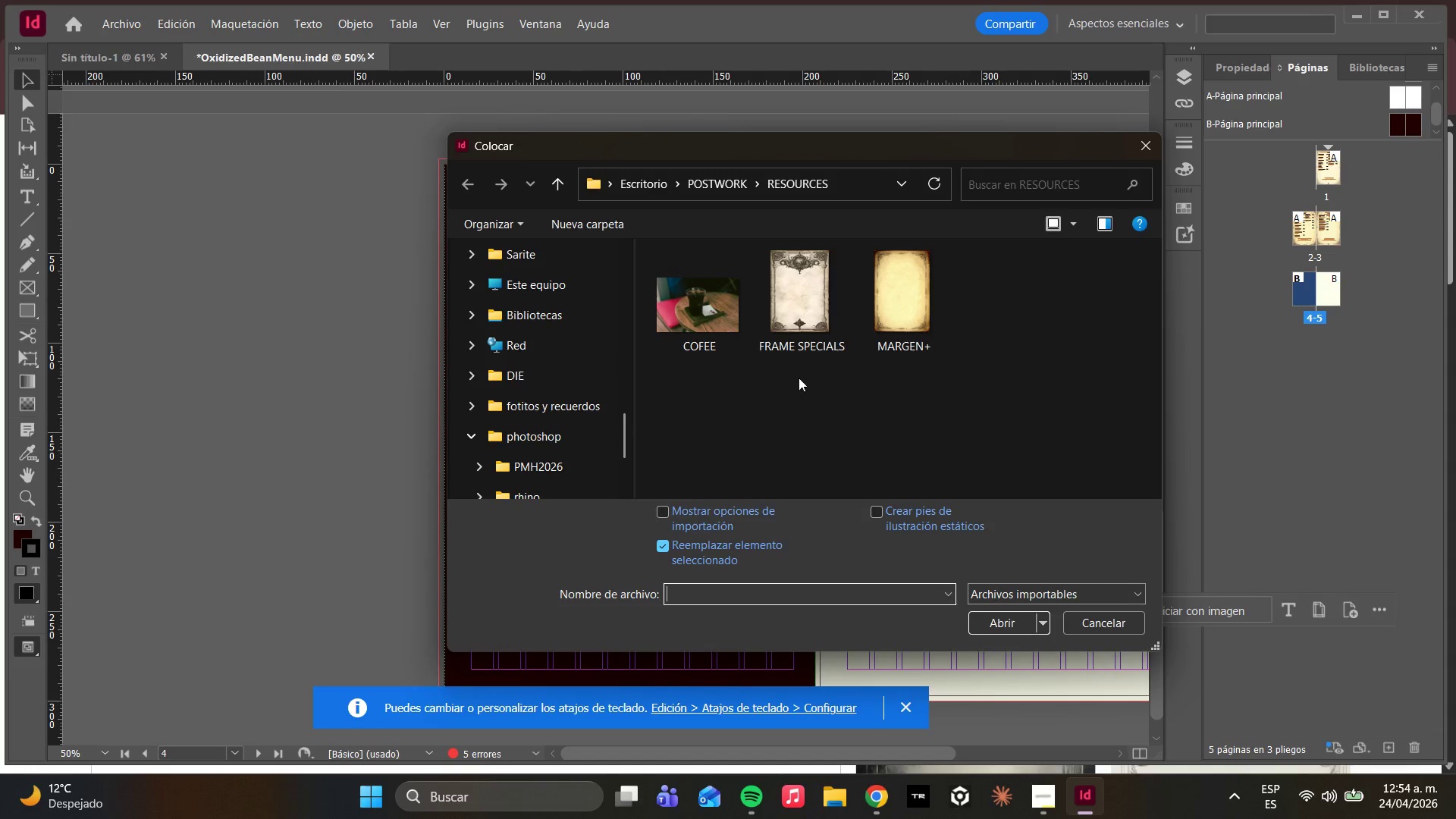 
left_click([808, 322])
 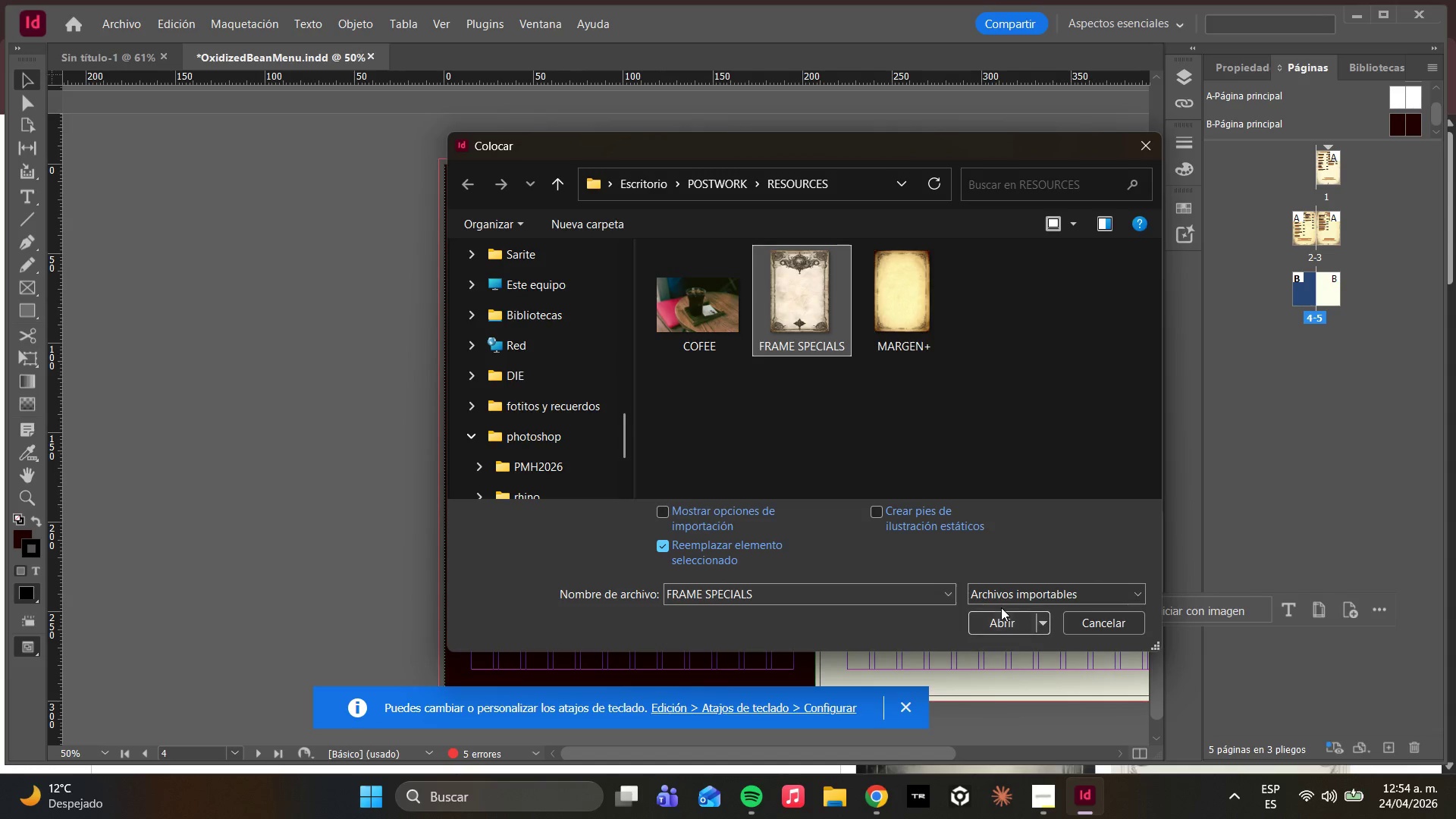 
double_click([996, 620])
 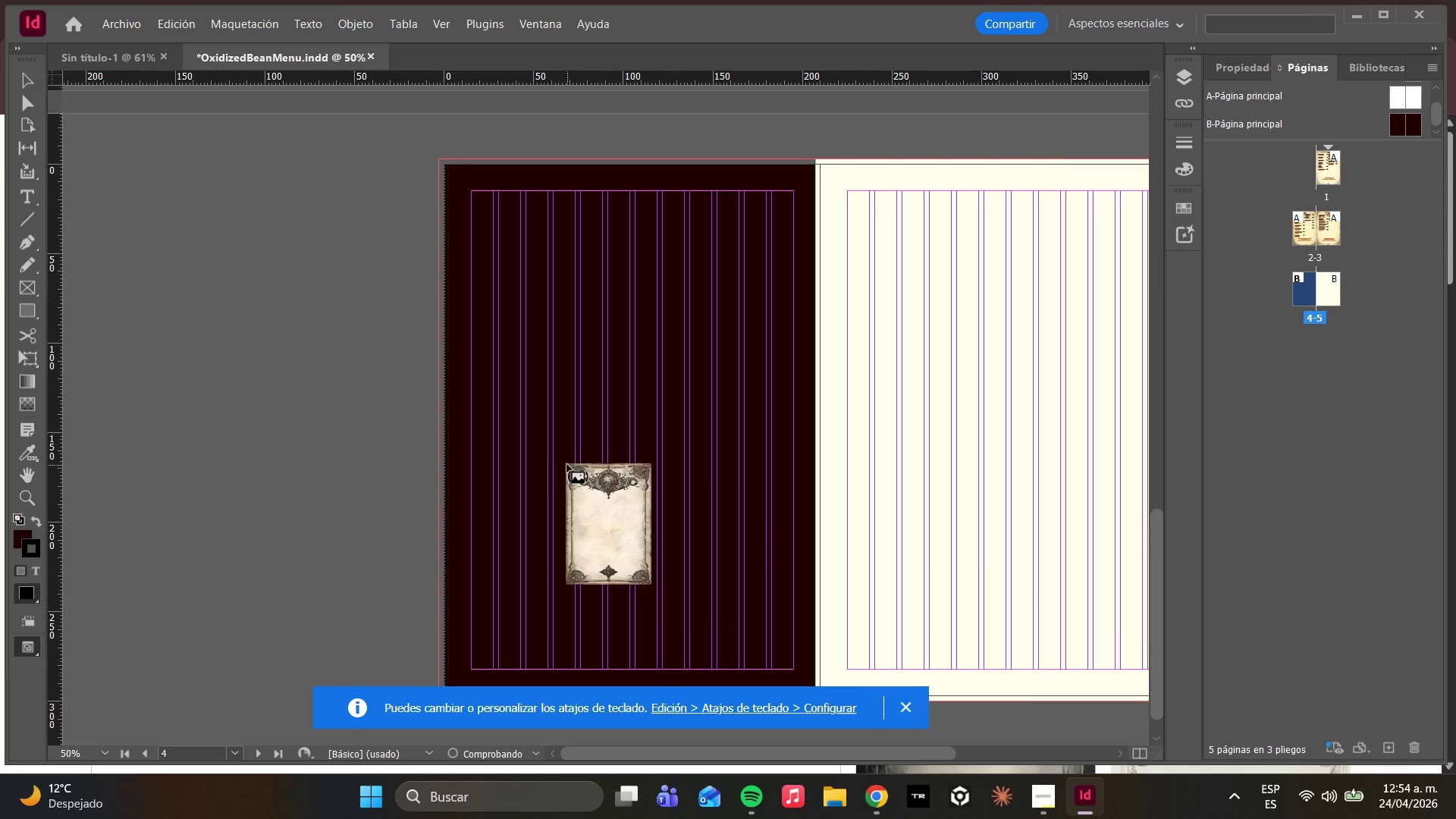 
left_click([625, 436])
 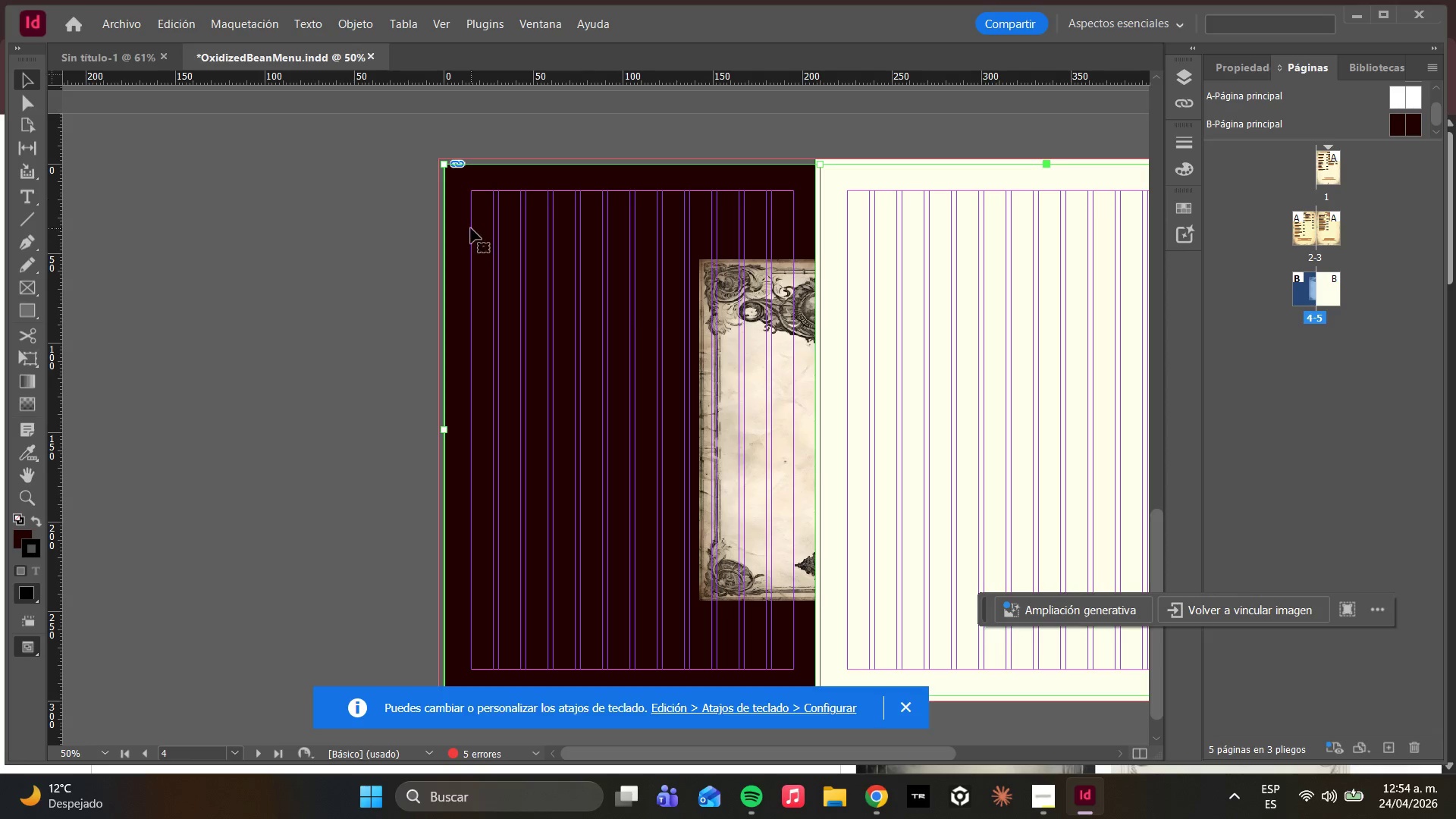 
right_click([616, 266])
 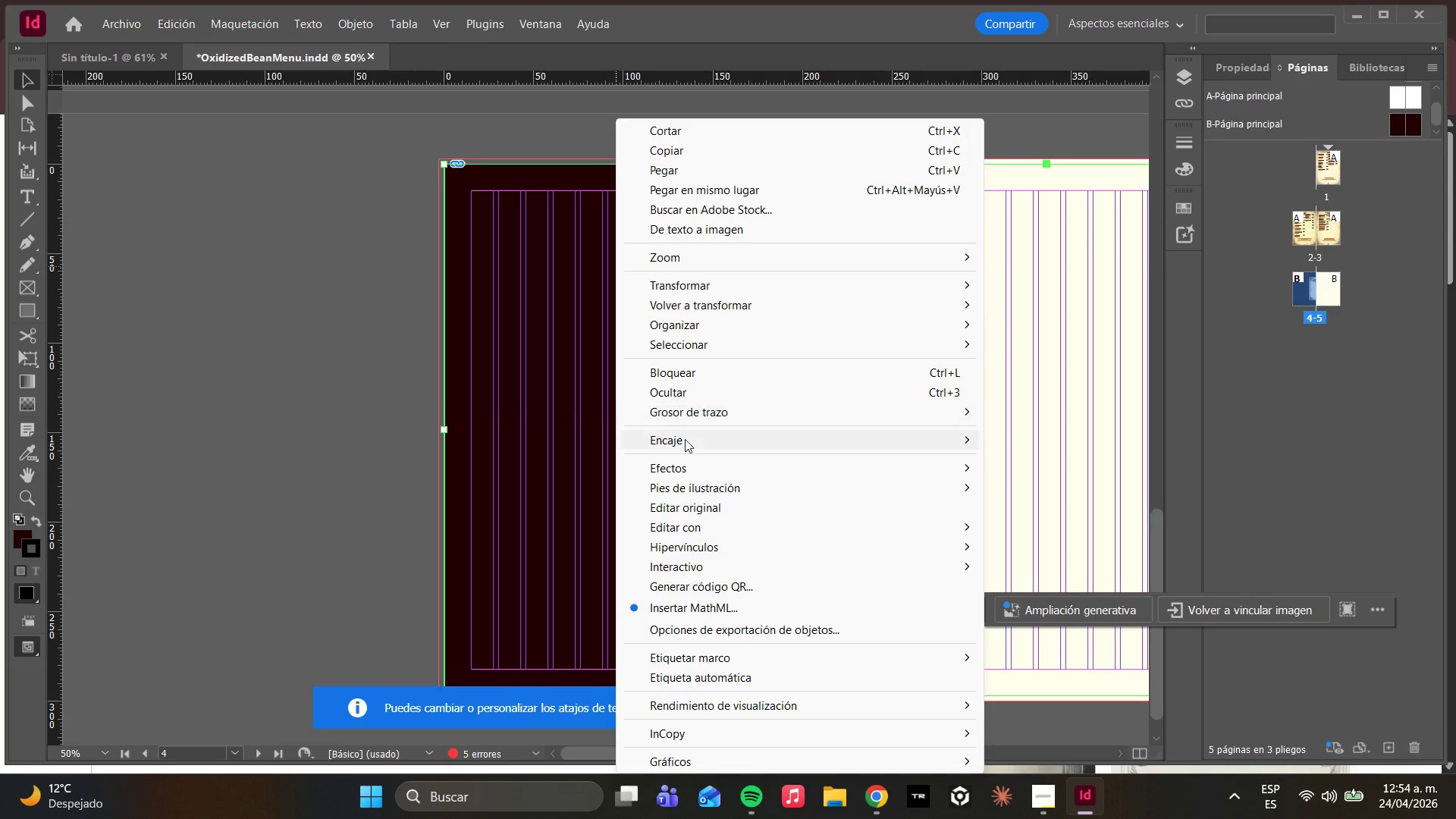 
left_click([686, 444])
 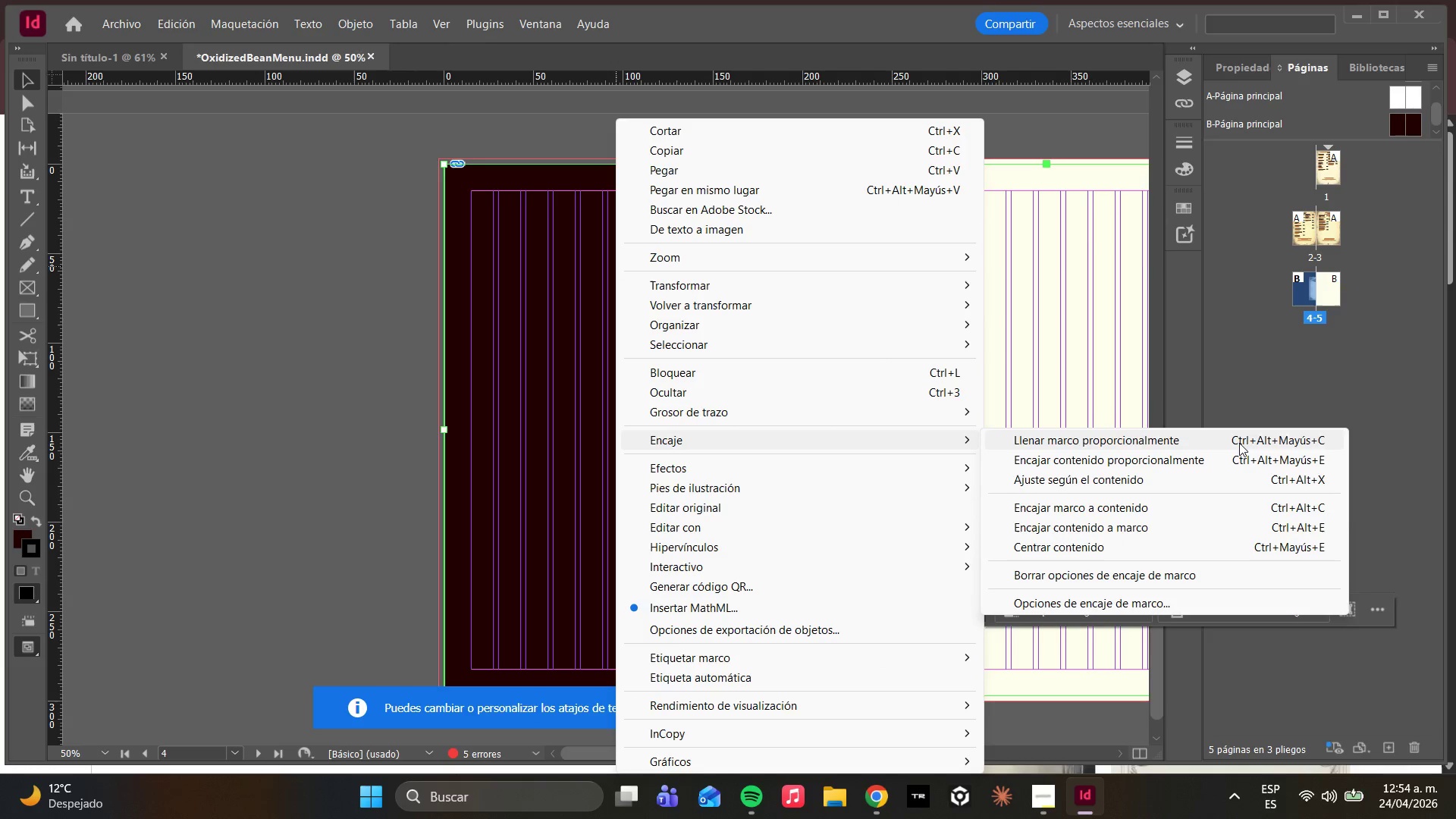 
left_click([1239, 443])
 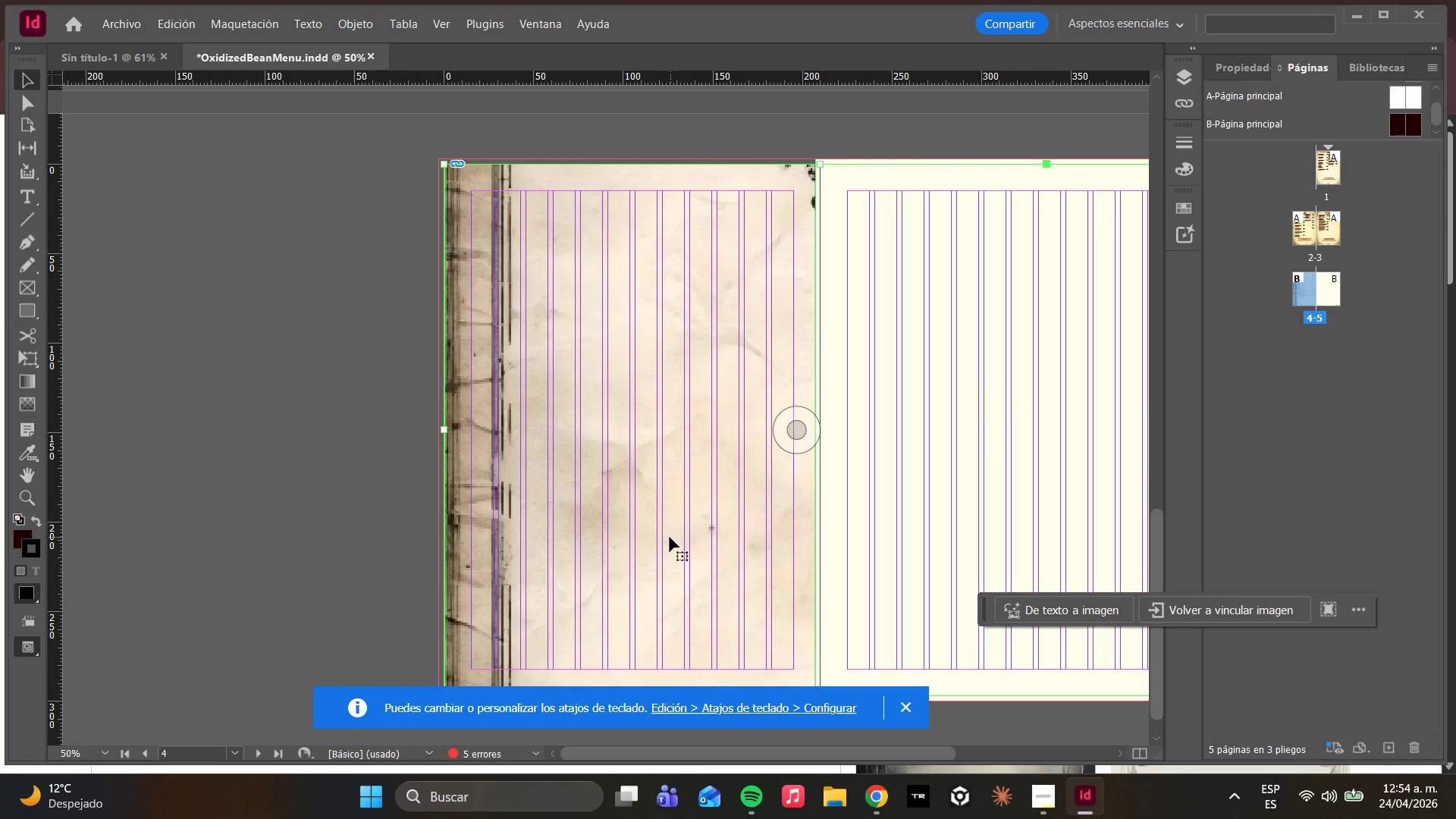 
key(Control+Z)
 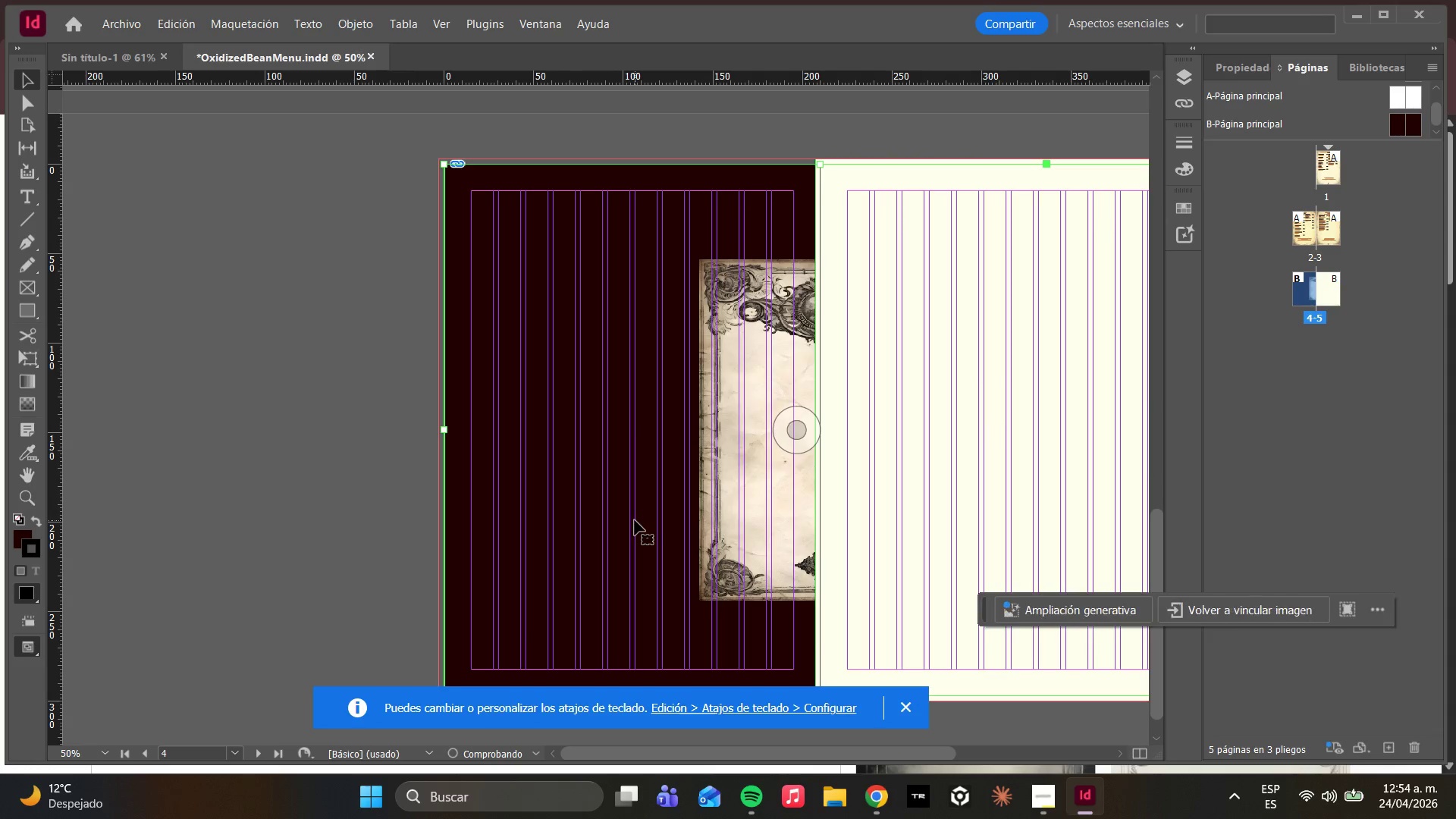 
key(Control+Z)
 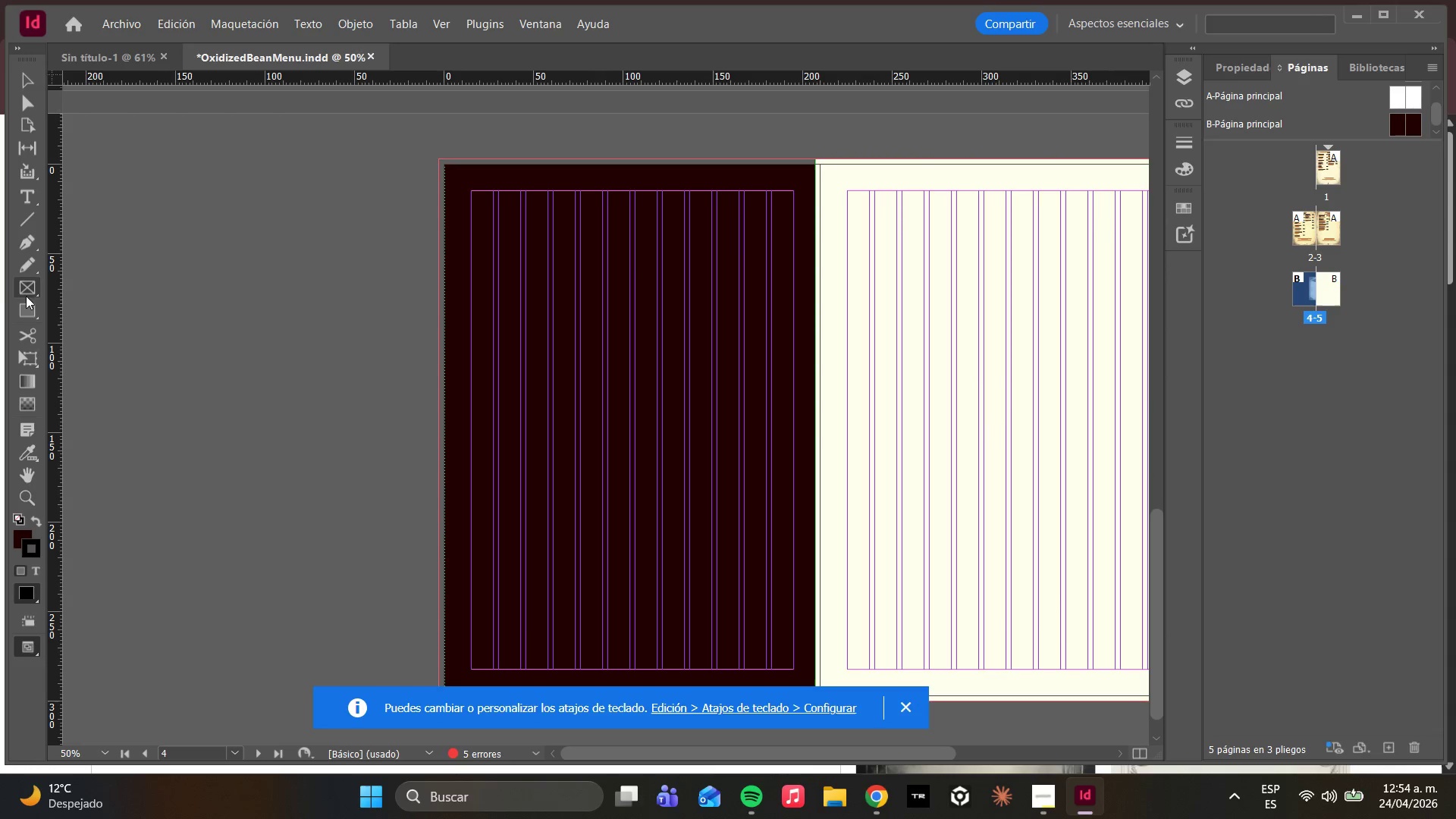 
left_click([29, 310])
 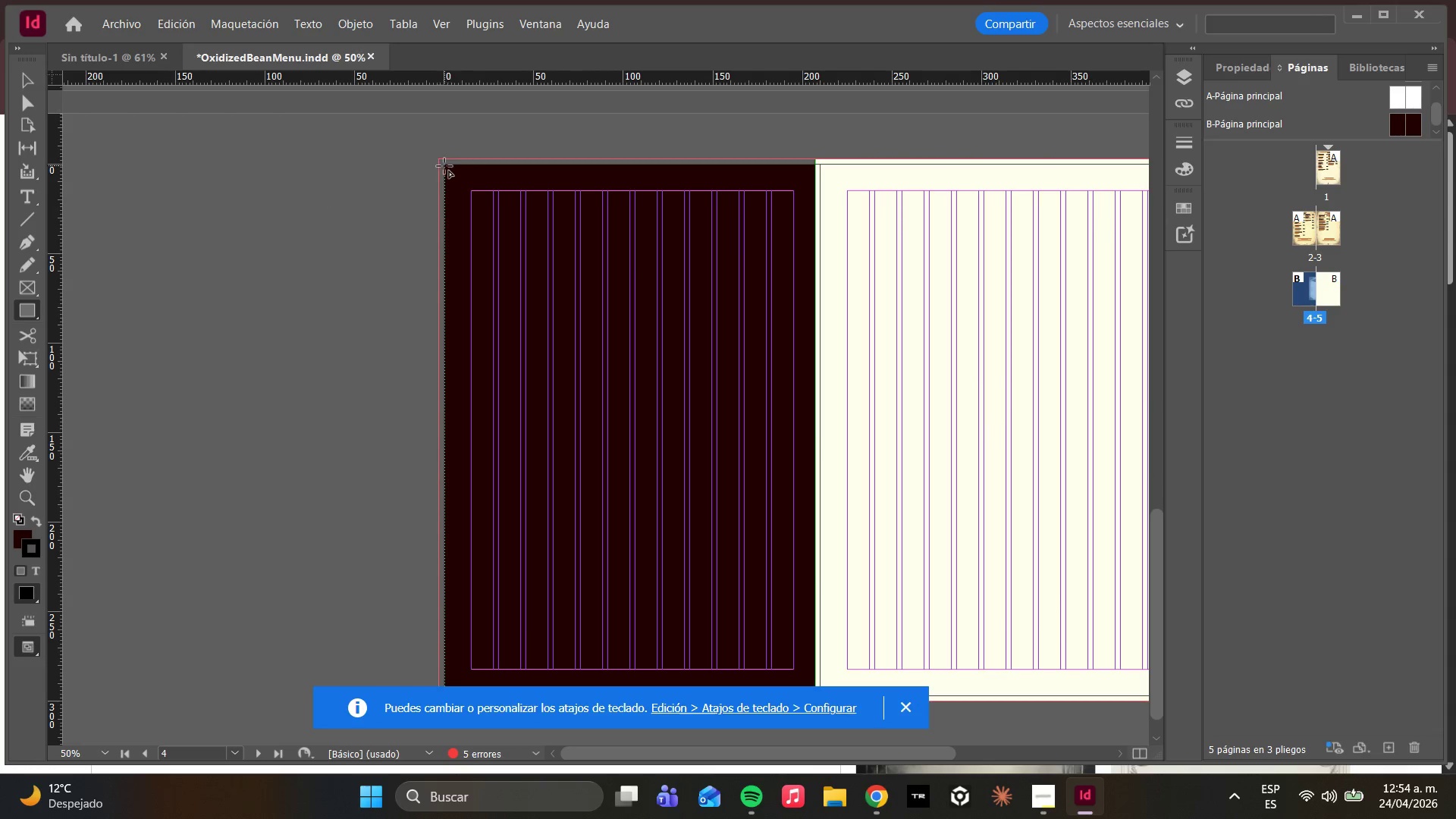 
left_click_drag(start_coordinate=[444, 166], to_coordinate=[823, 695])
 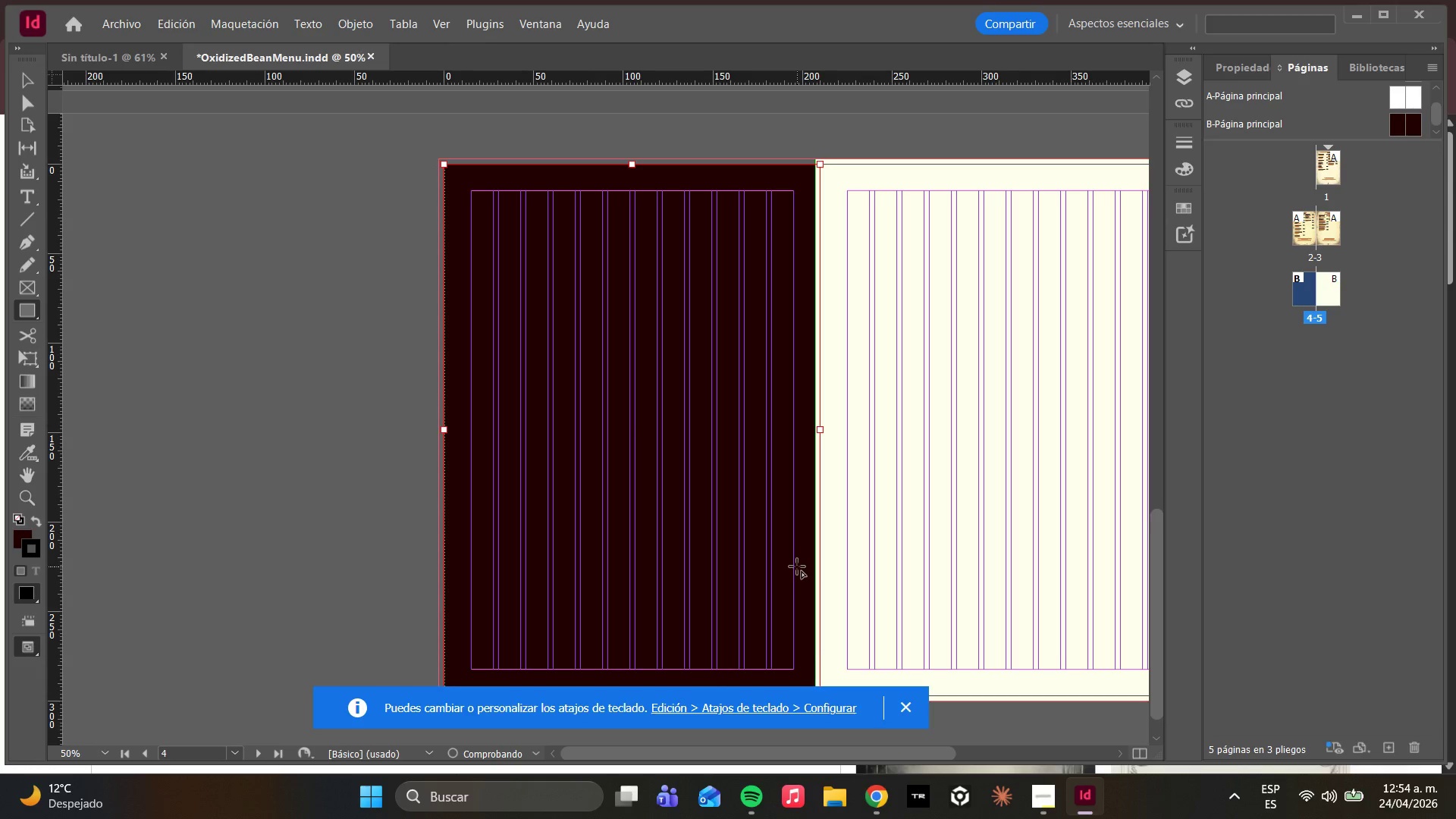 
scroll: coordinate [797, 566], scroll_direction: down, amount: 2.0
 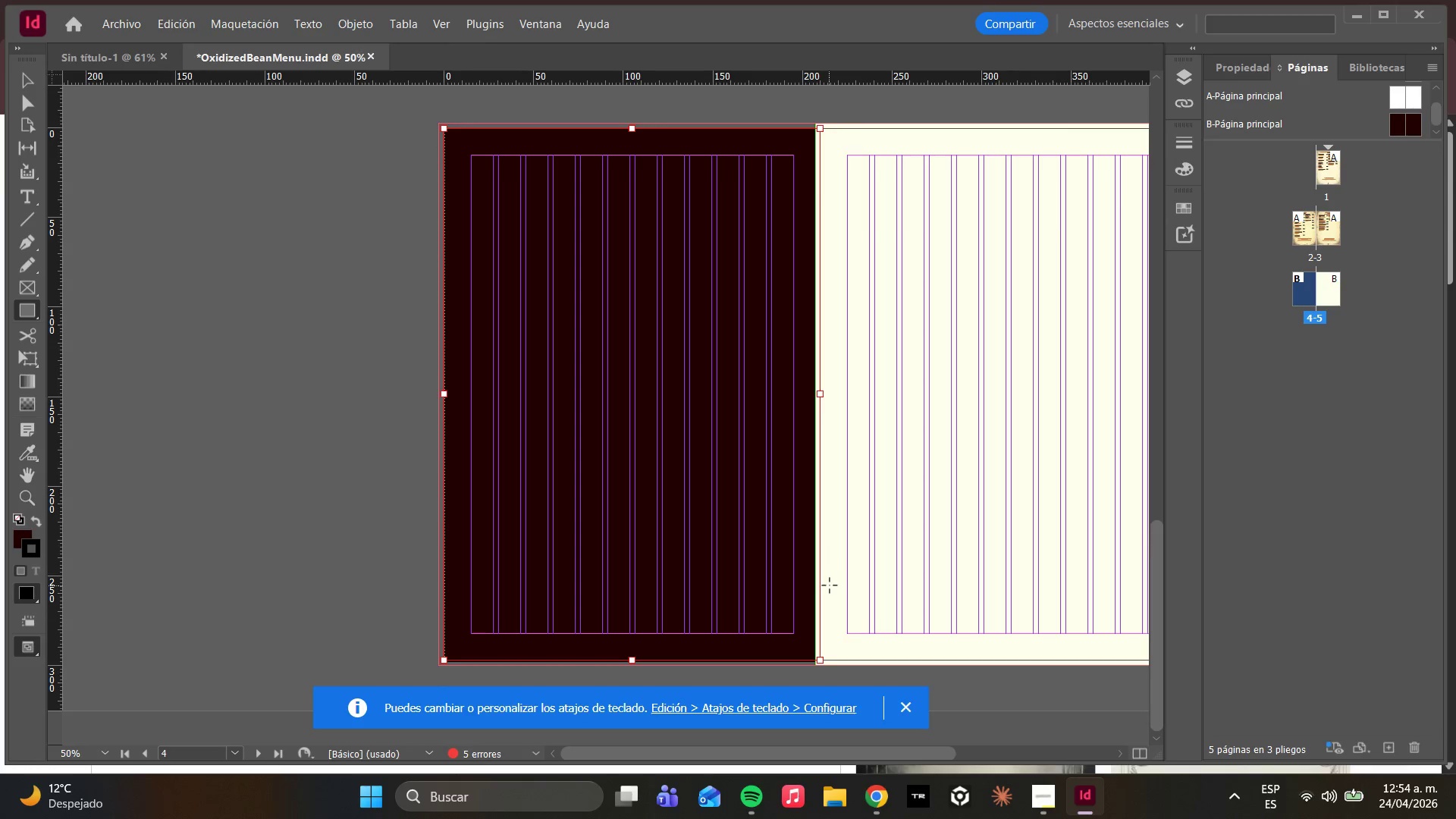 
key(Control+Z)
 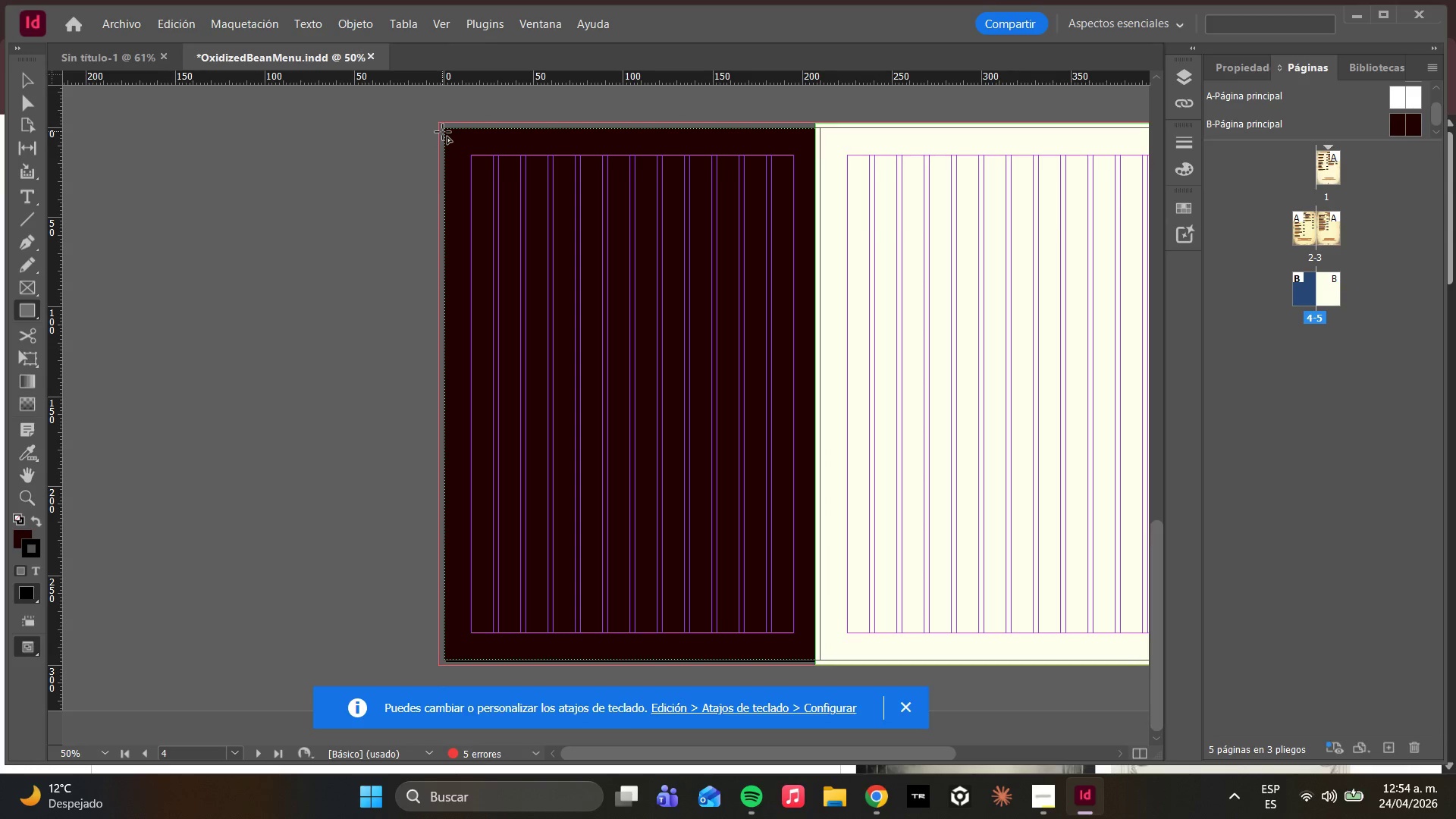 
left_click_drag(start_coordinate=[443, 130], to_coordinate=[817, 664])
 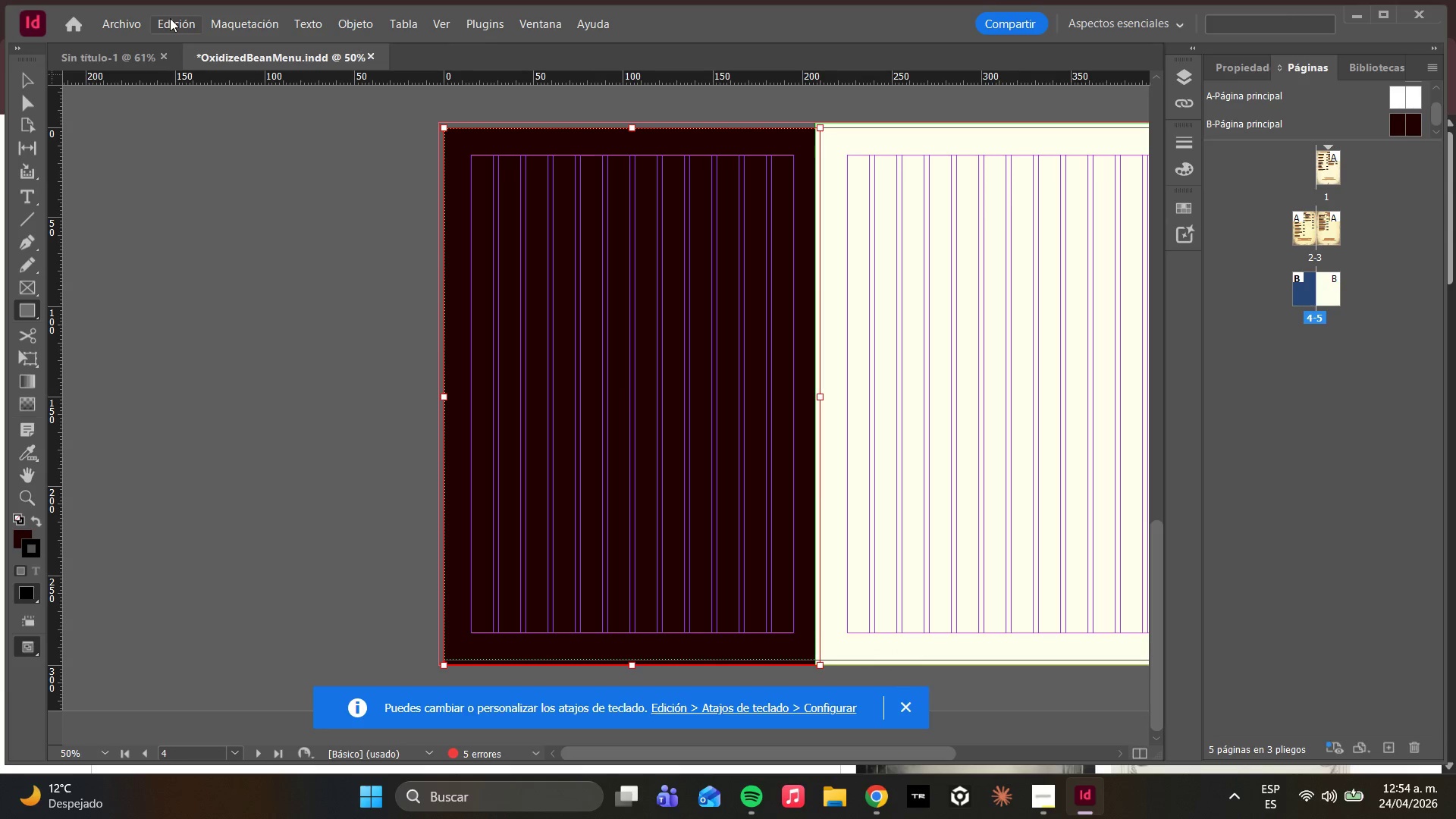 
double_click([125, 23])
 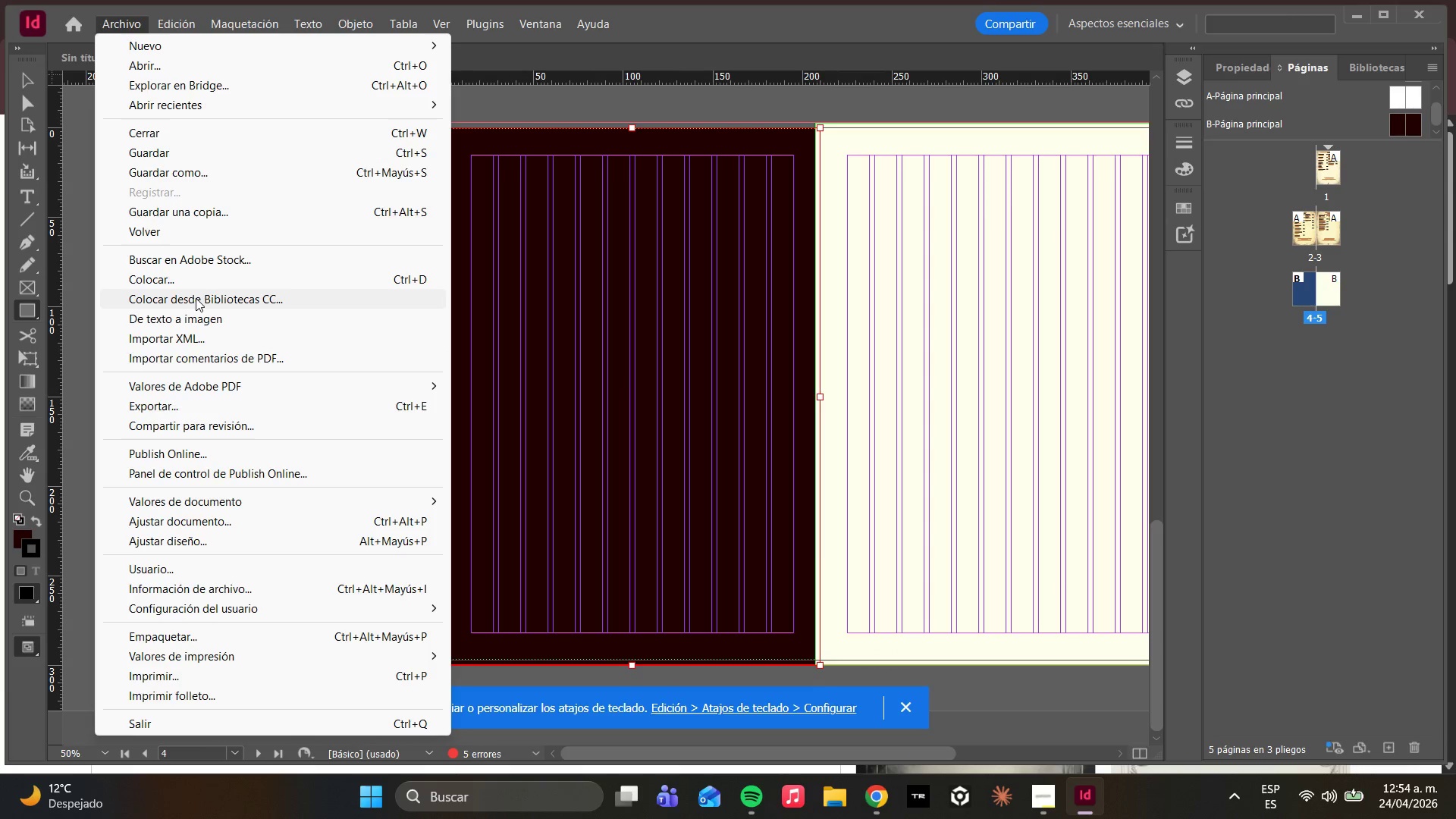 
left_click([196, 288])
 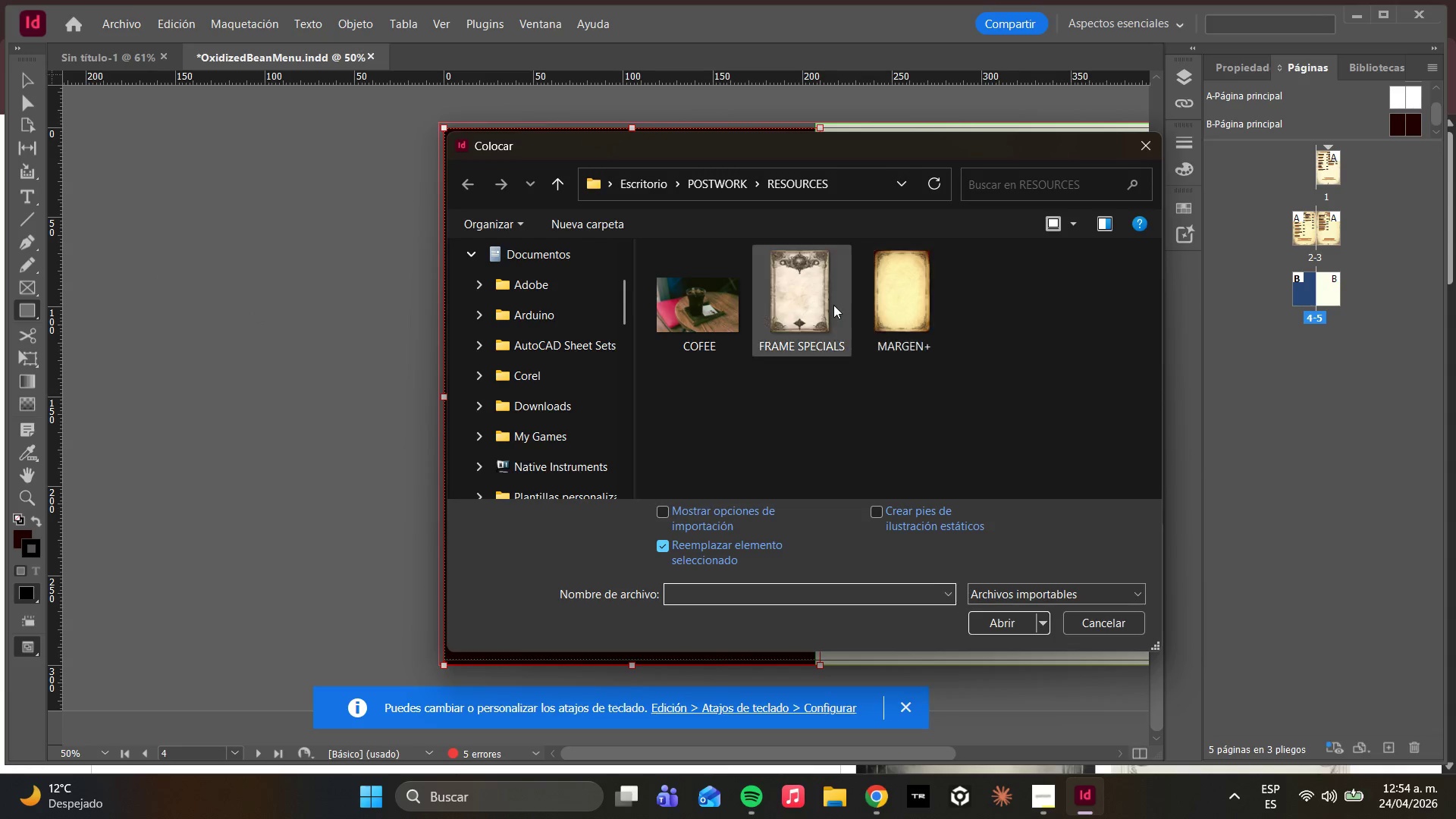 
left_click([810, 303])
 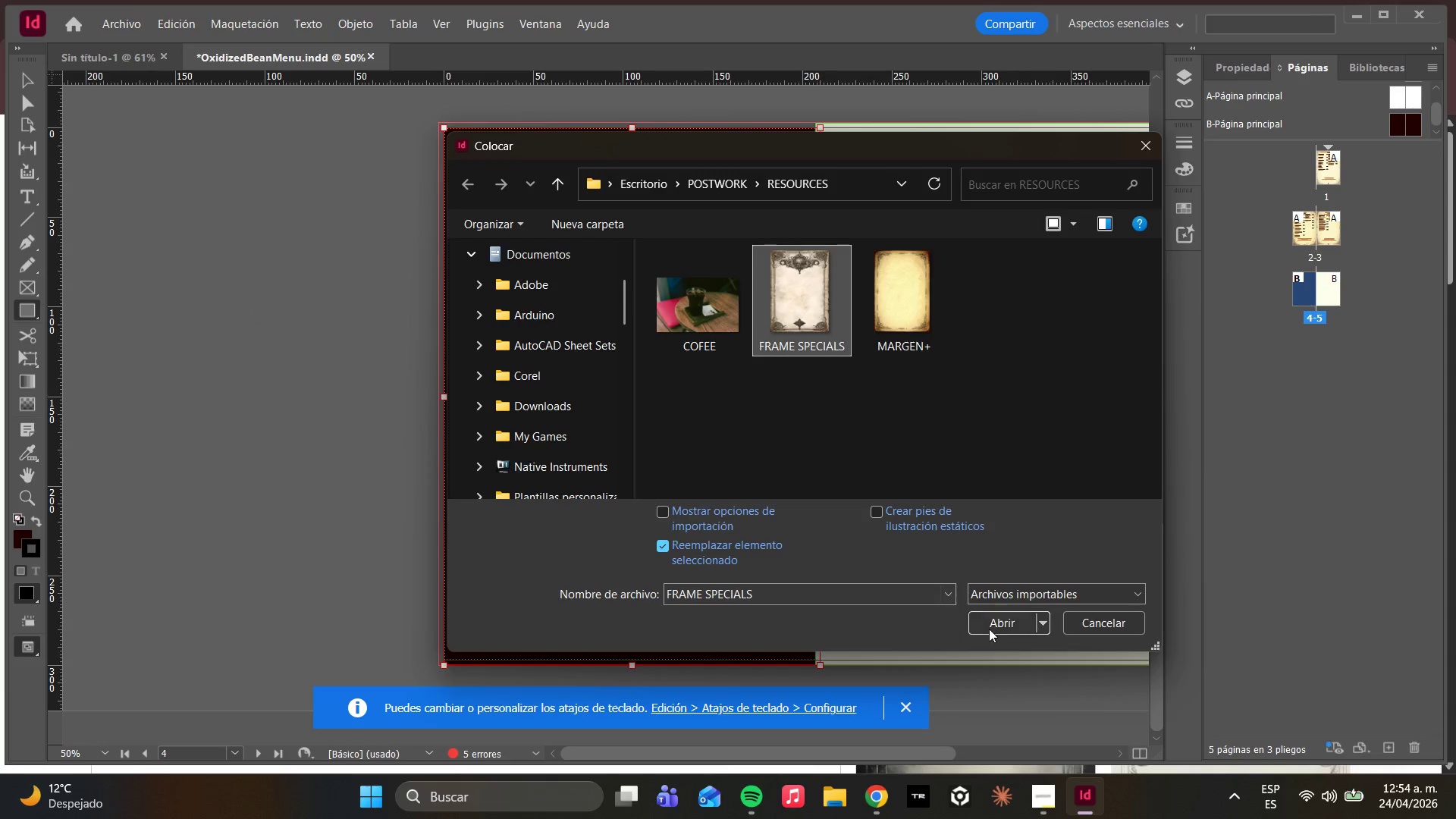 
left_click([994, 631])
 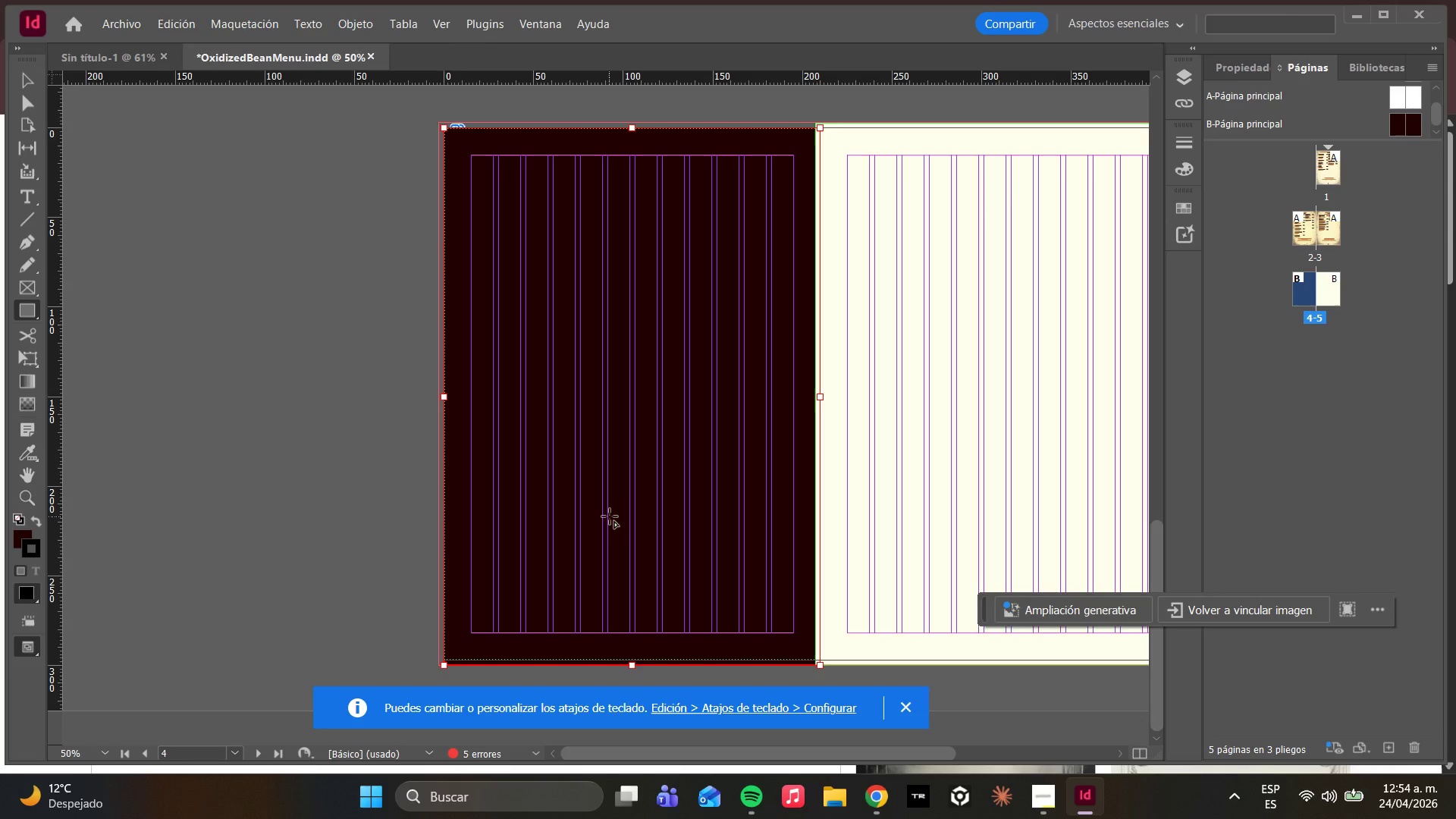 
left_click([873, 422])
 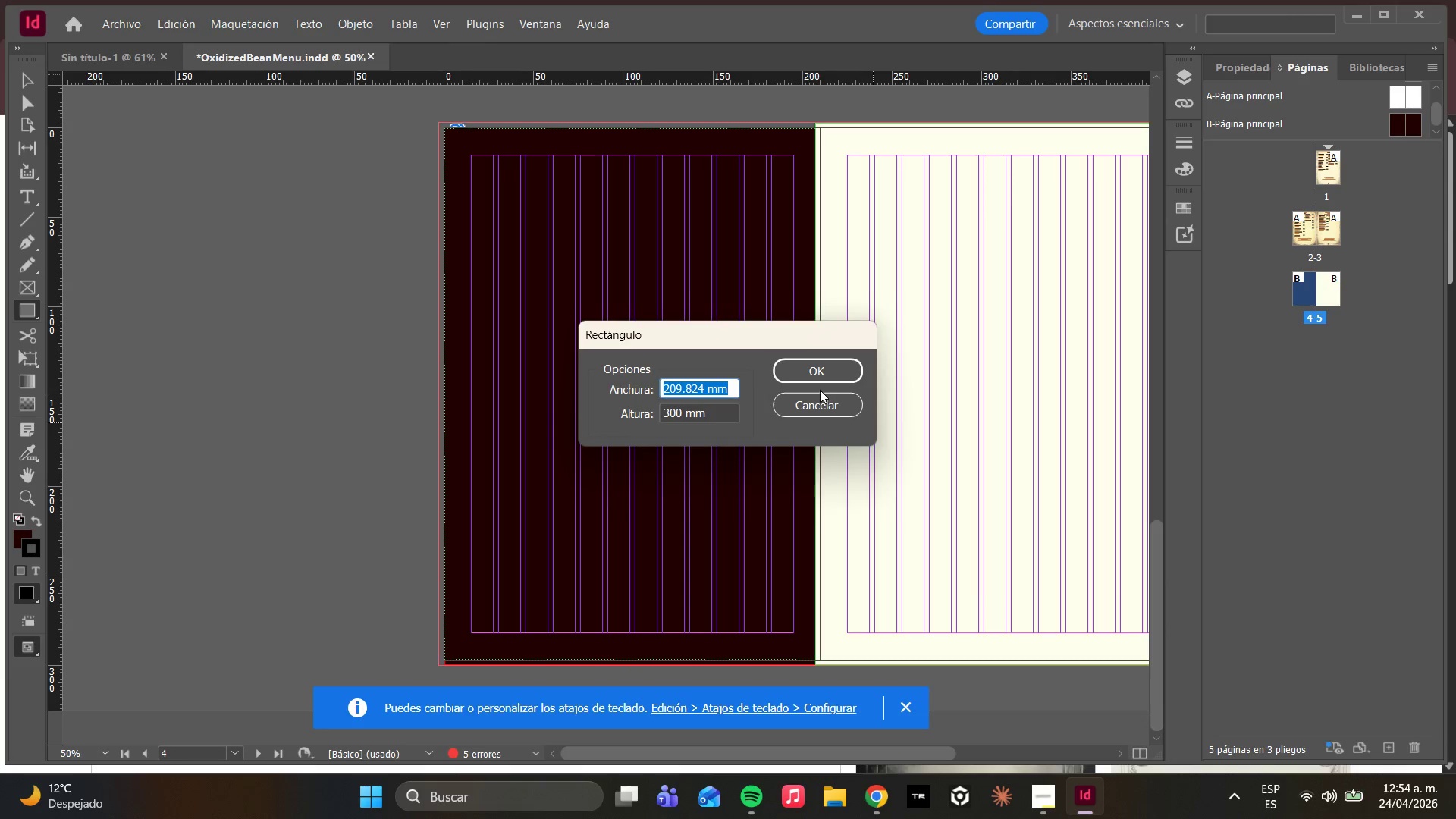 
left_click([814, 423])
 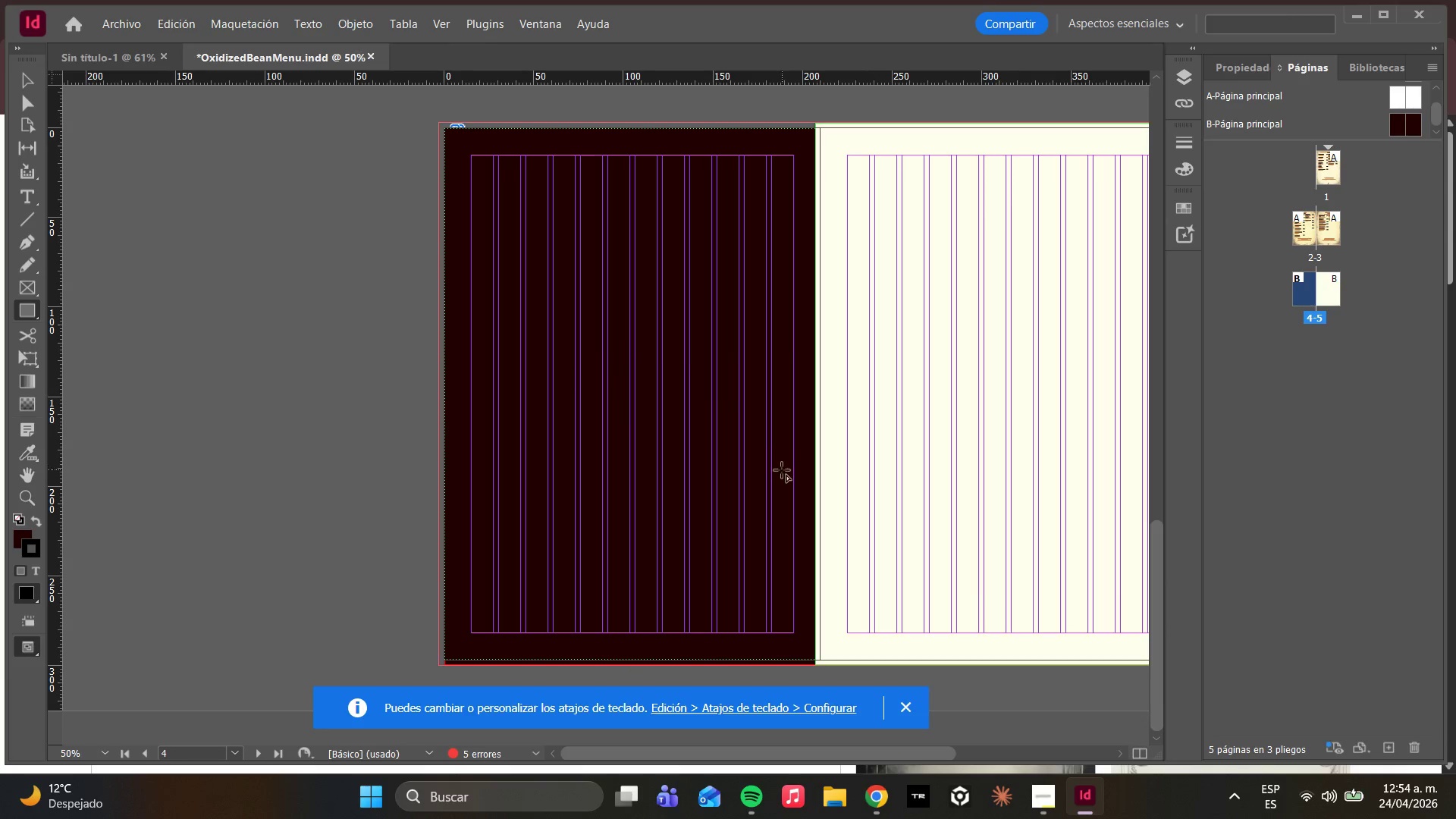 
hold_key(key=ControlLeft, duration=0.56)
 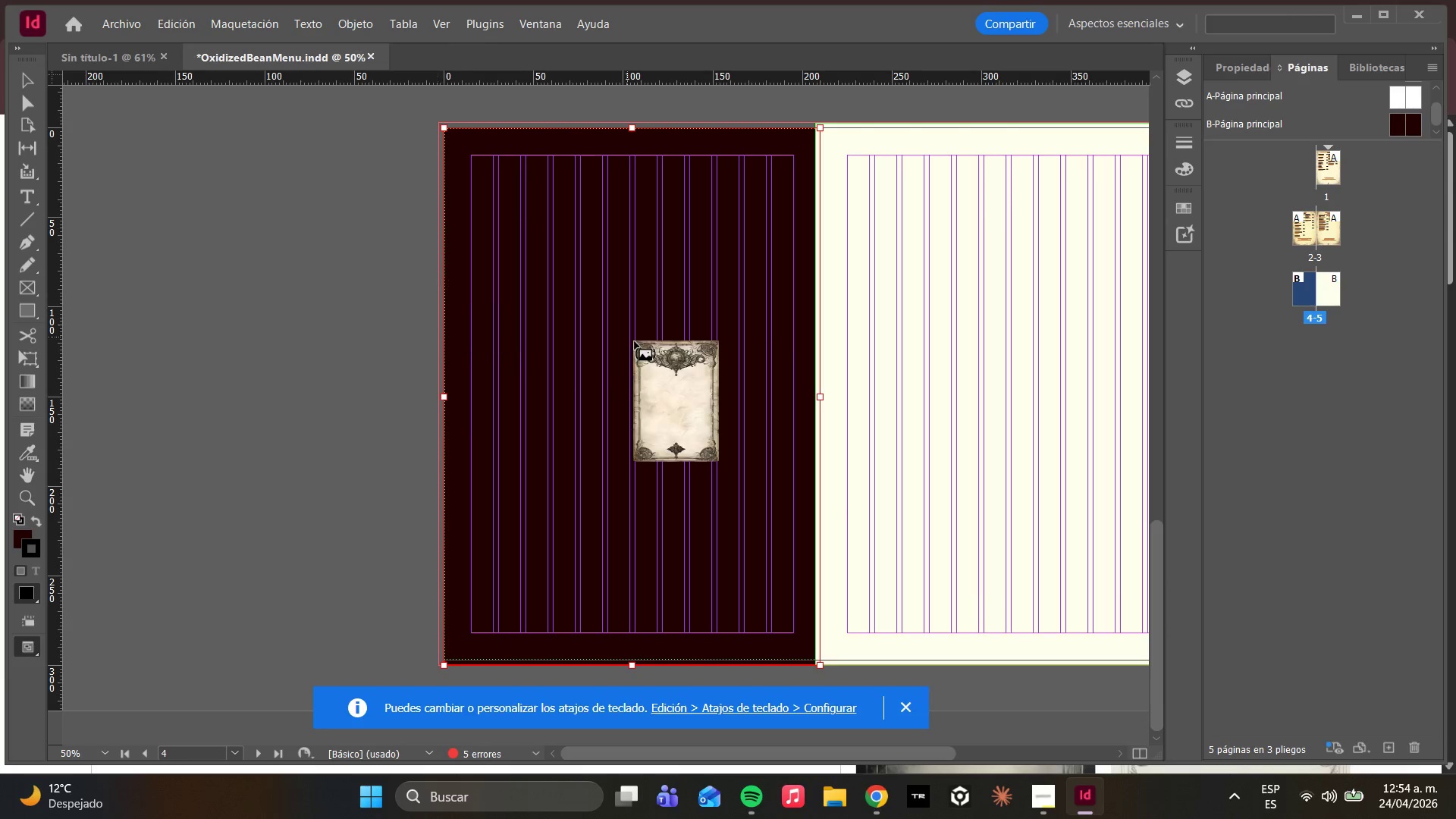 
hold_key(key=Z, duration=0.34)
 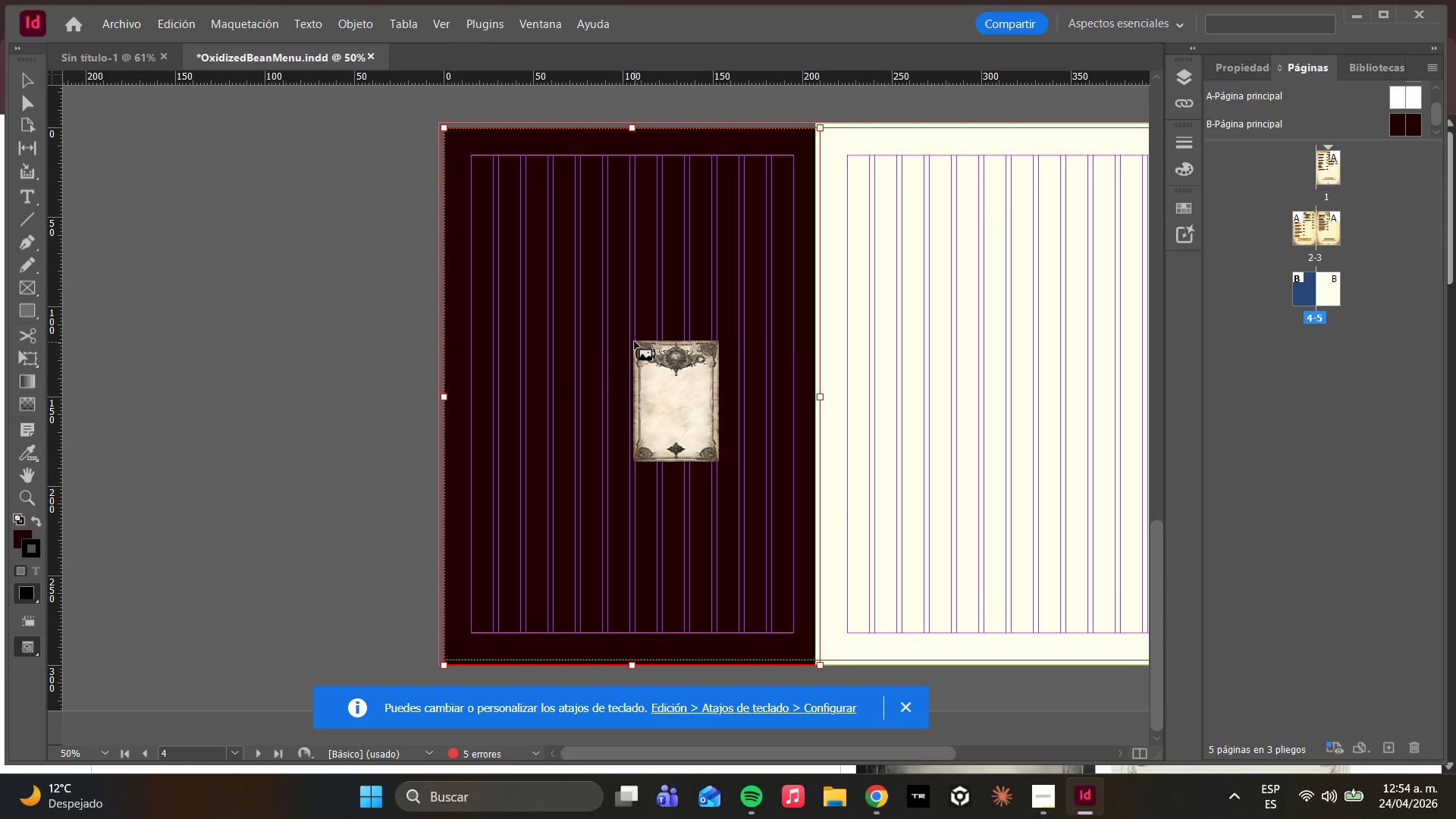 
left_click([635, 342])
 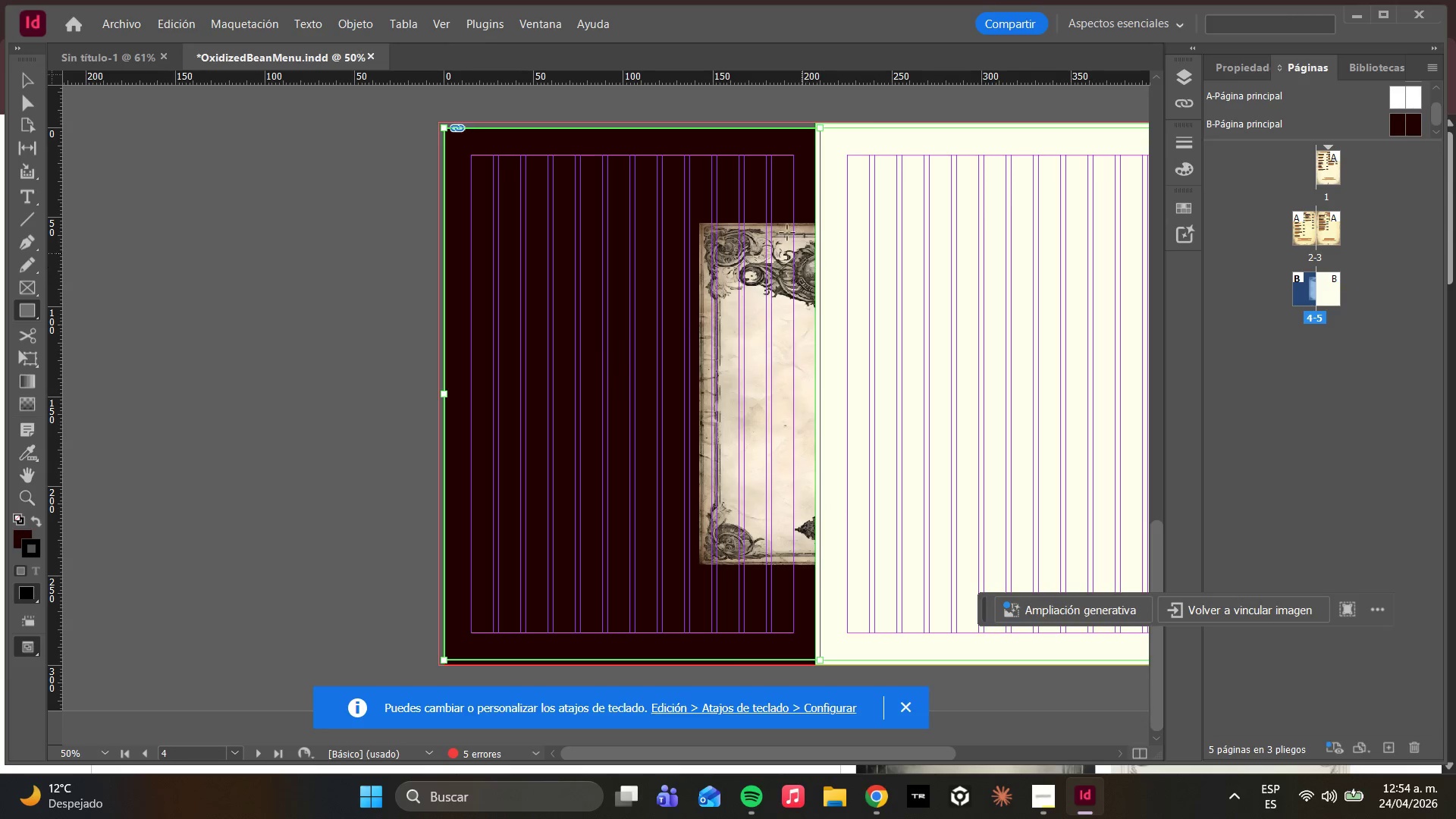 
right_click([739, 198])
 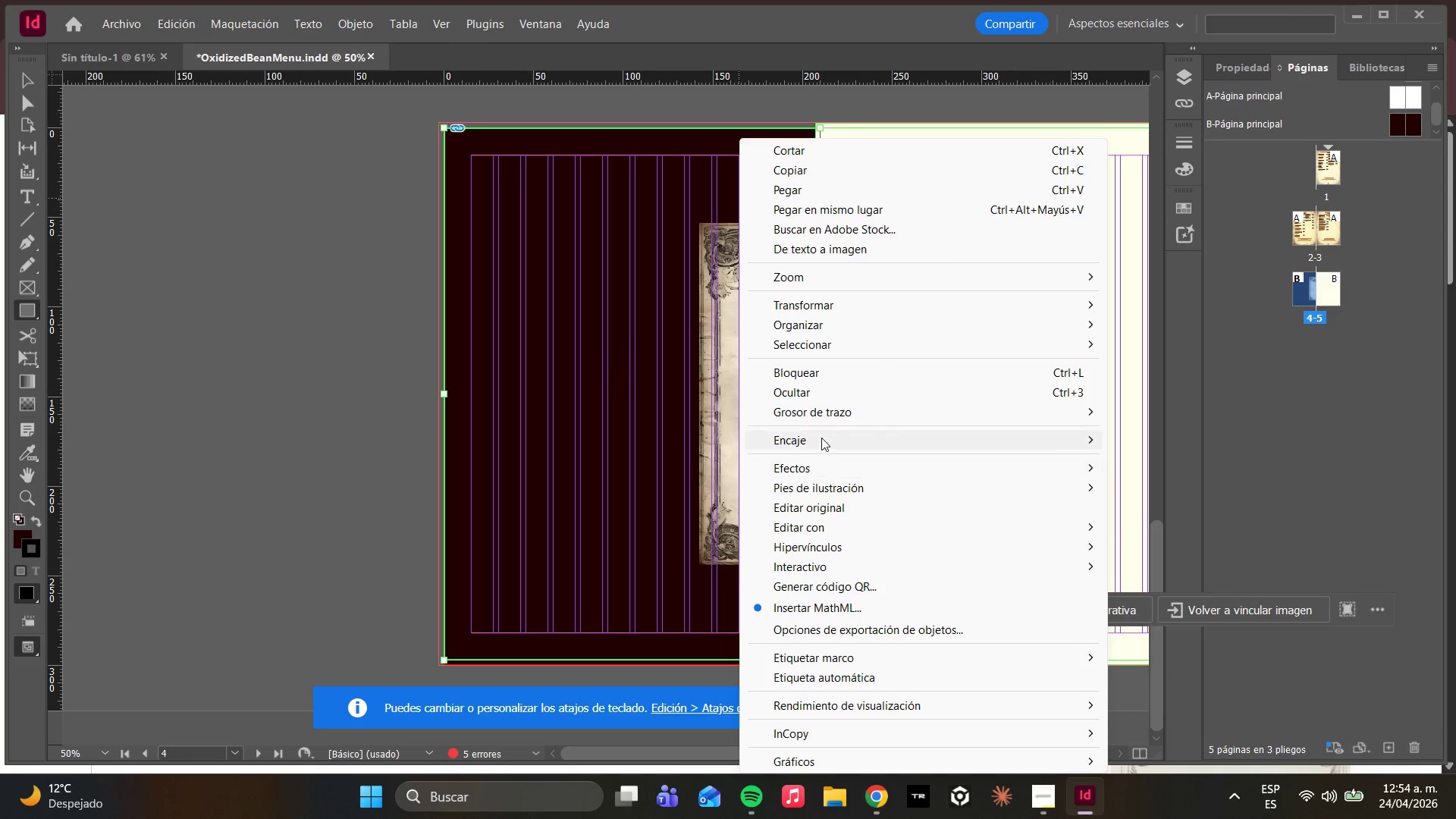 
left_click([821, 436])
 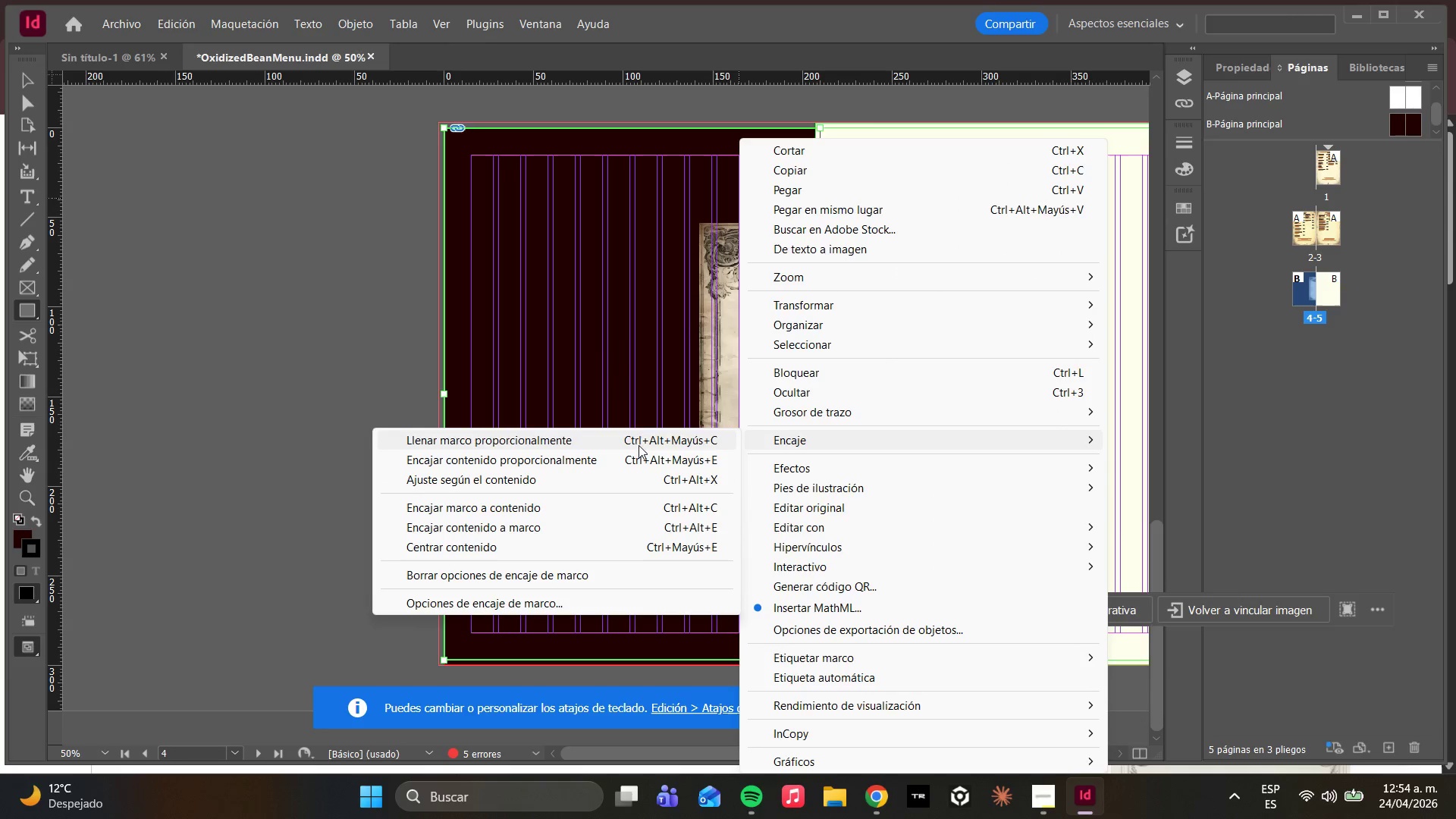 
left_click([639, 445])
 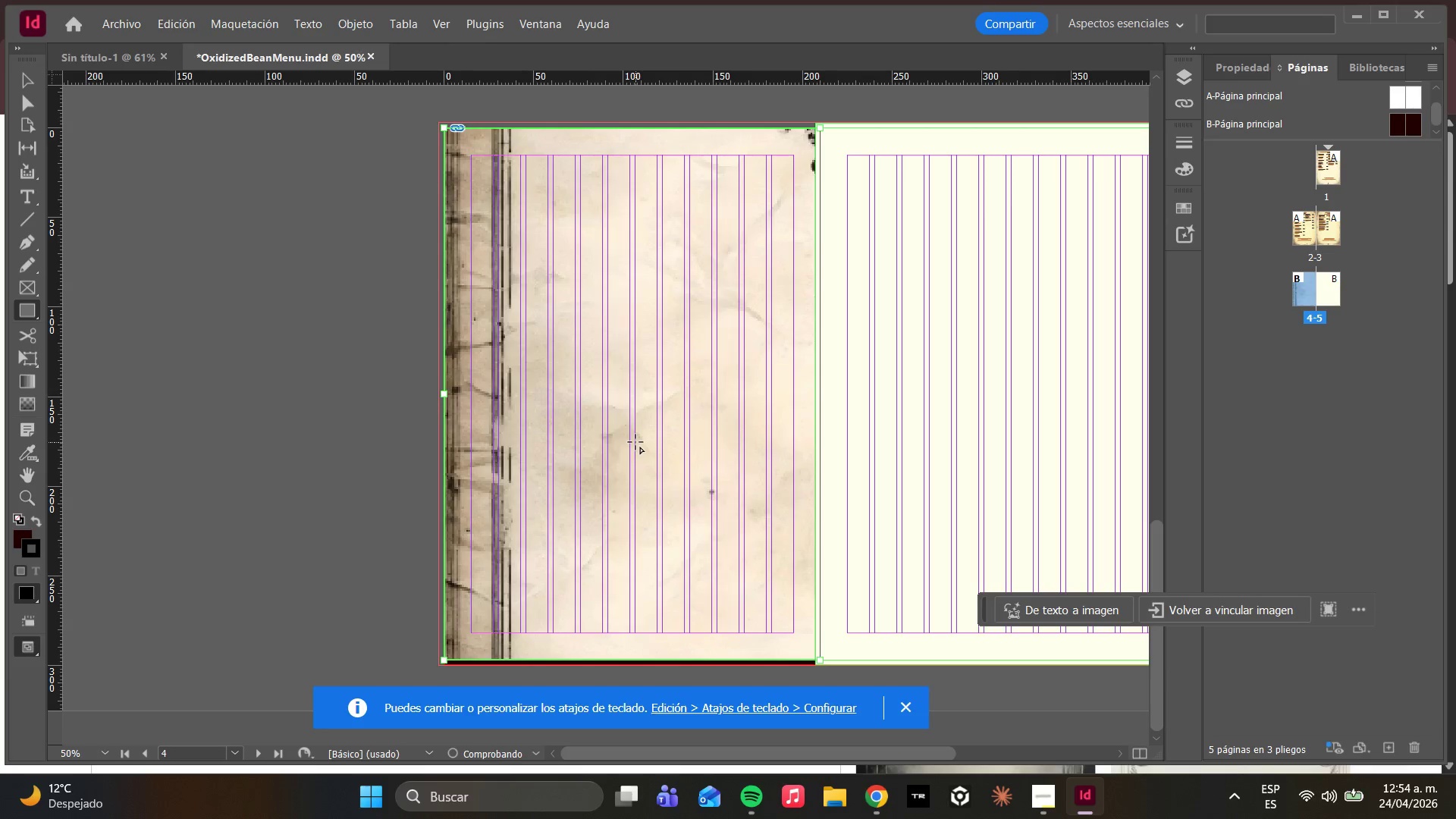 
key(Control+Z)
 